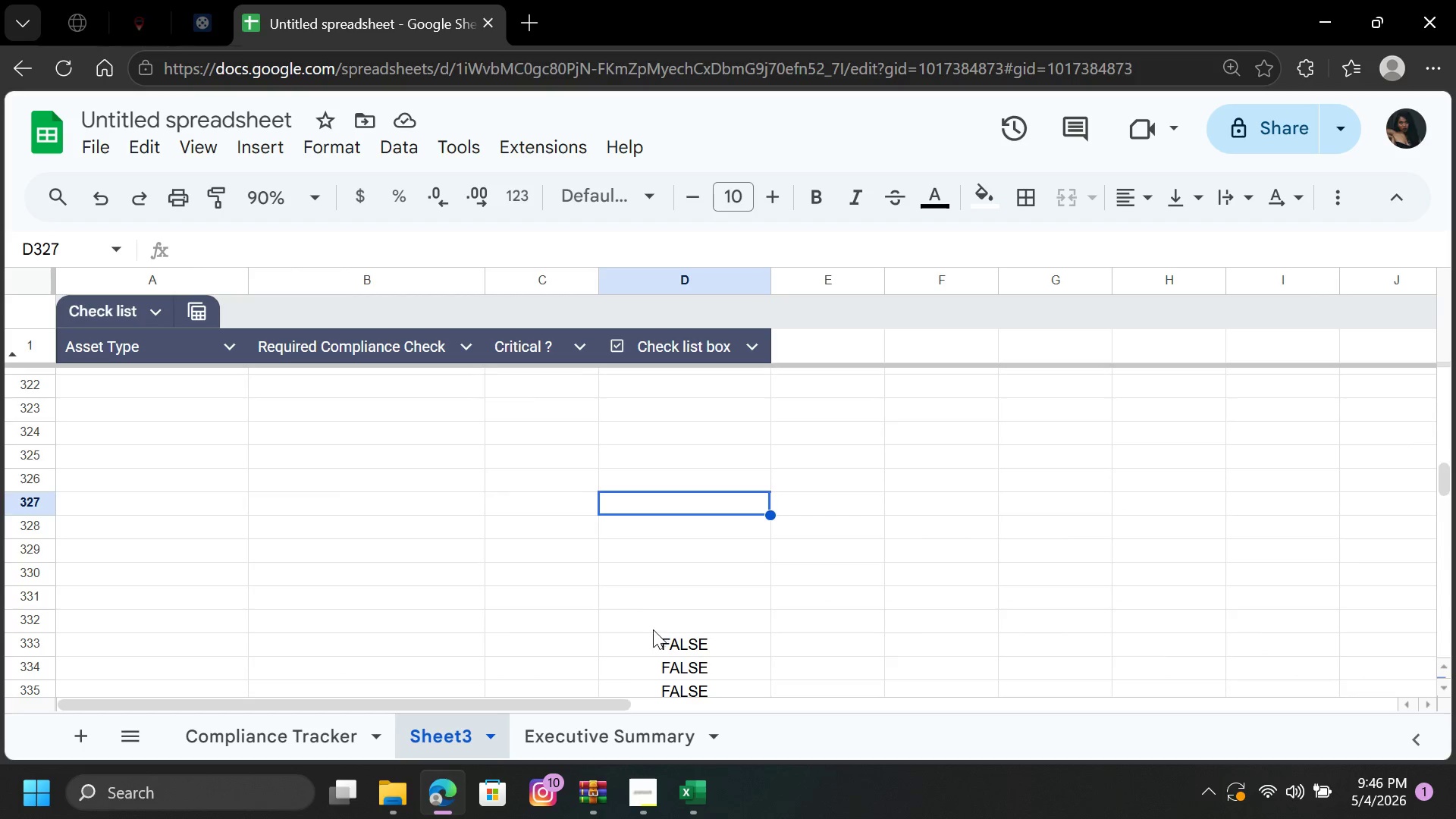 
left_click_drag(start_coordinate=[648, 638], to_coordinate=[657, 798])
 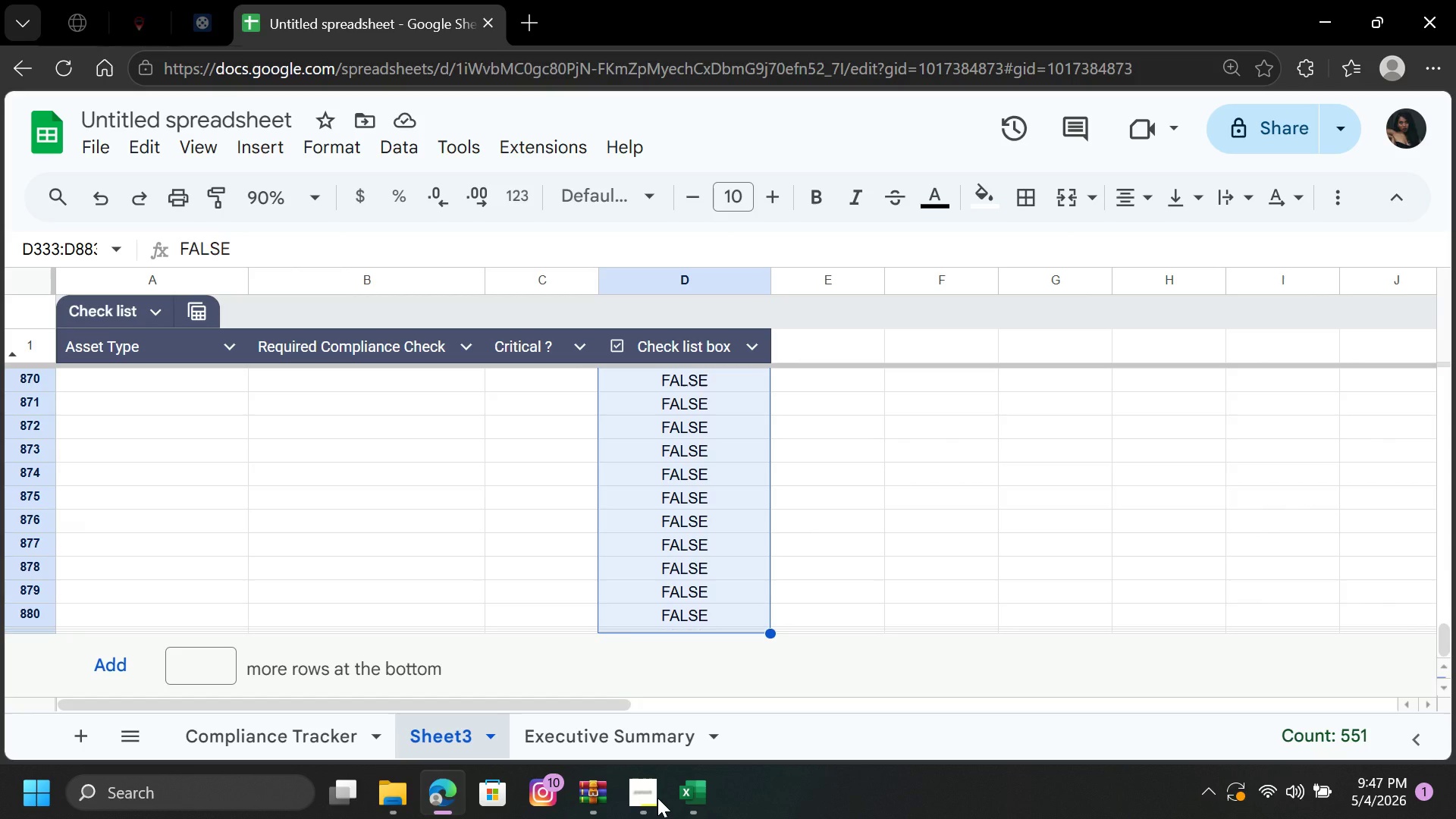 
key(Delete)
 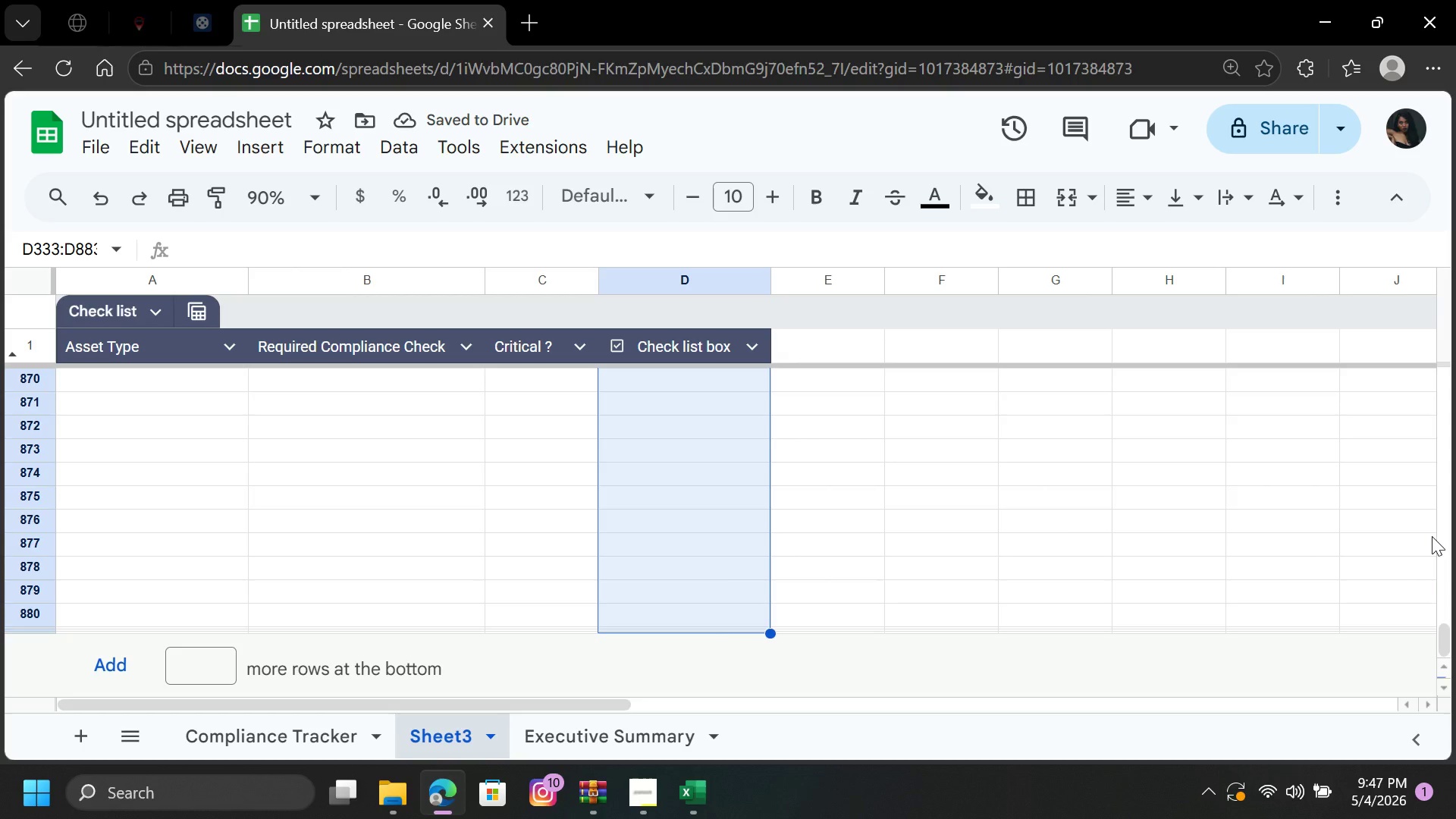 
left_click_drag(start_coordinate=[1448, 637], to_coordinate=[1445, 131])
 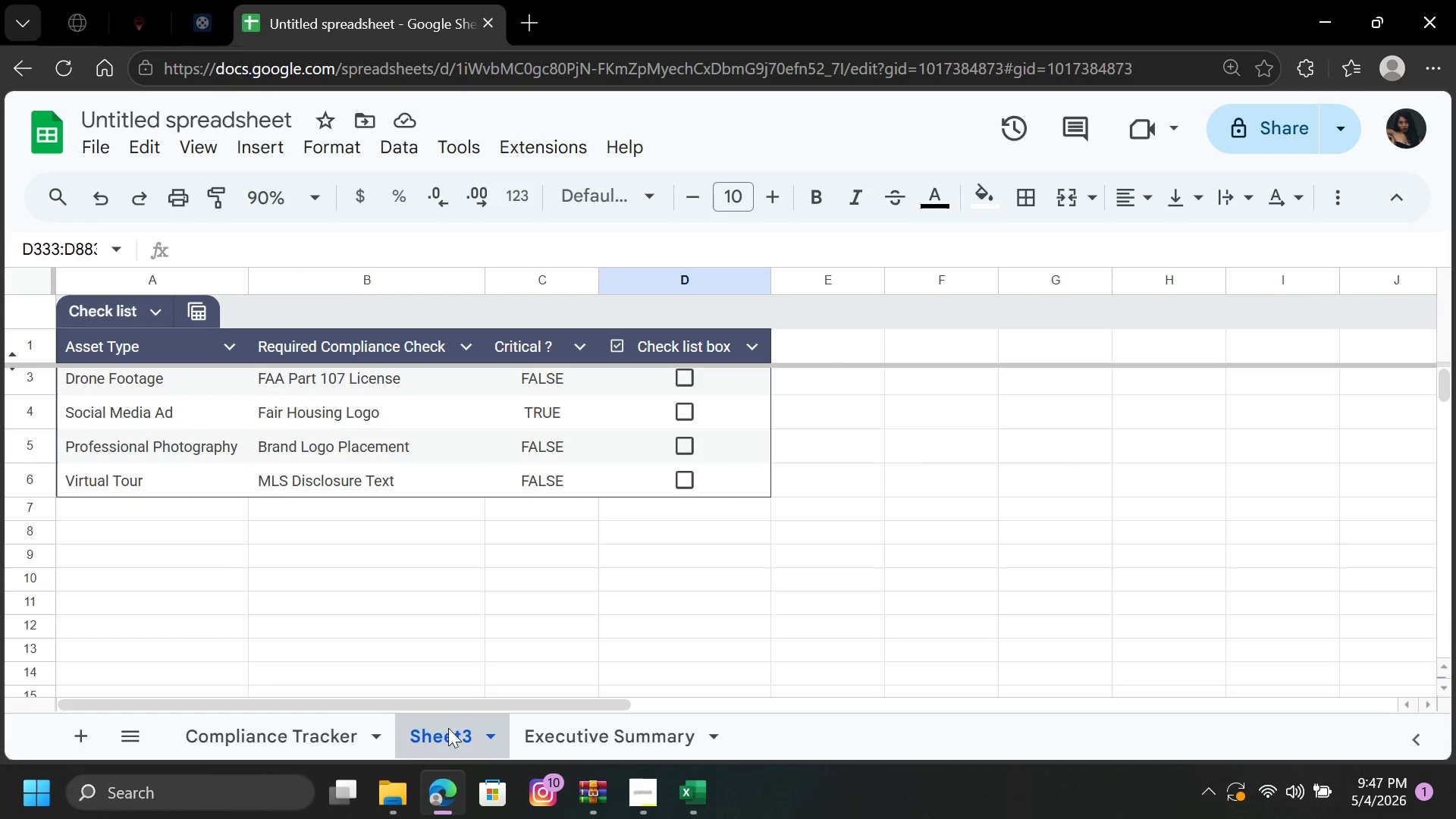 
left_click([542, 721])
 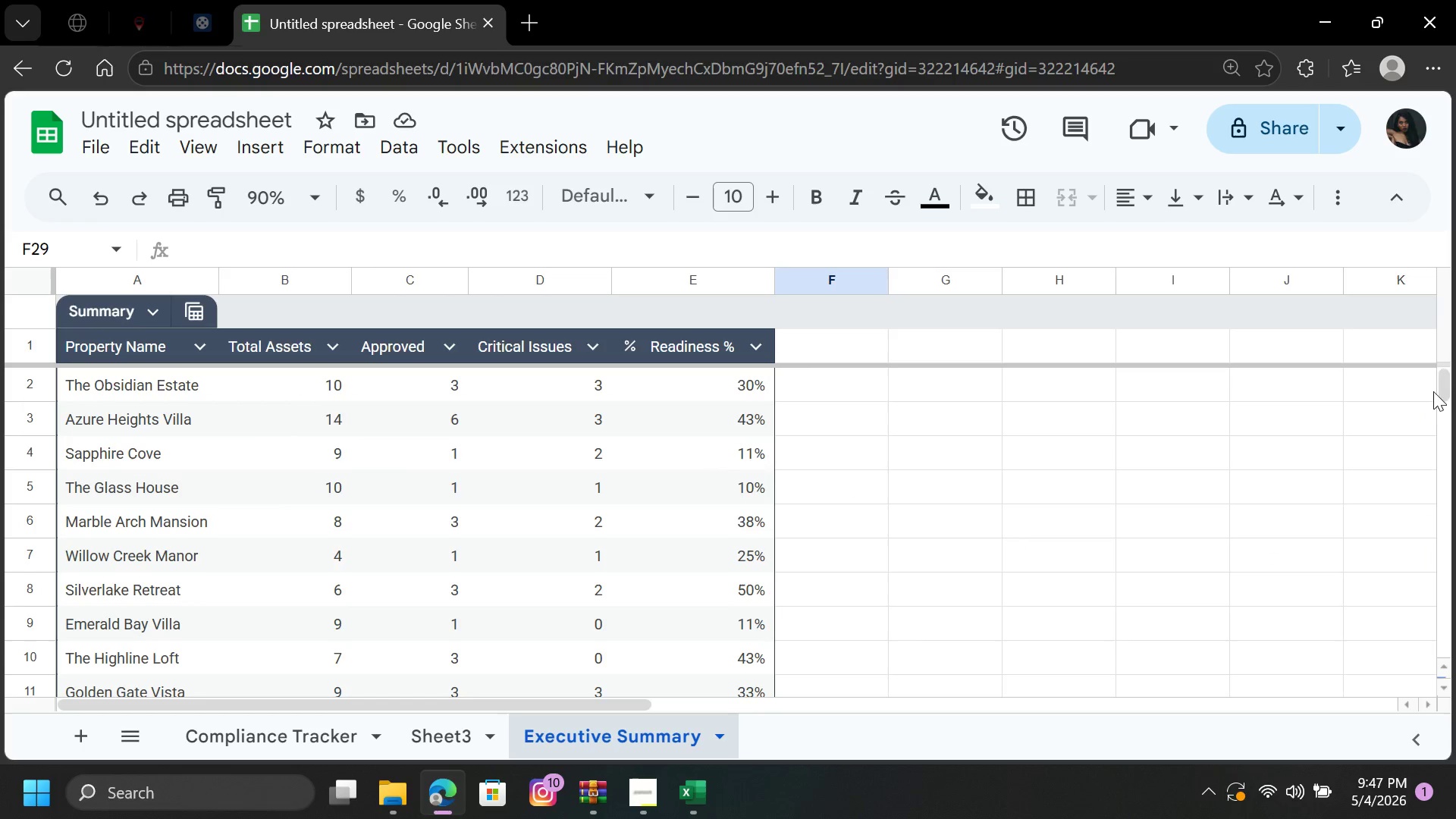 
left_click_drag(start_coordinate=[1450, 383], to_coordinate=[1453, 387])
 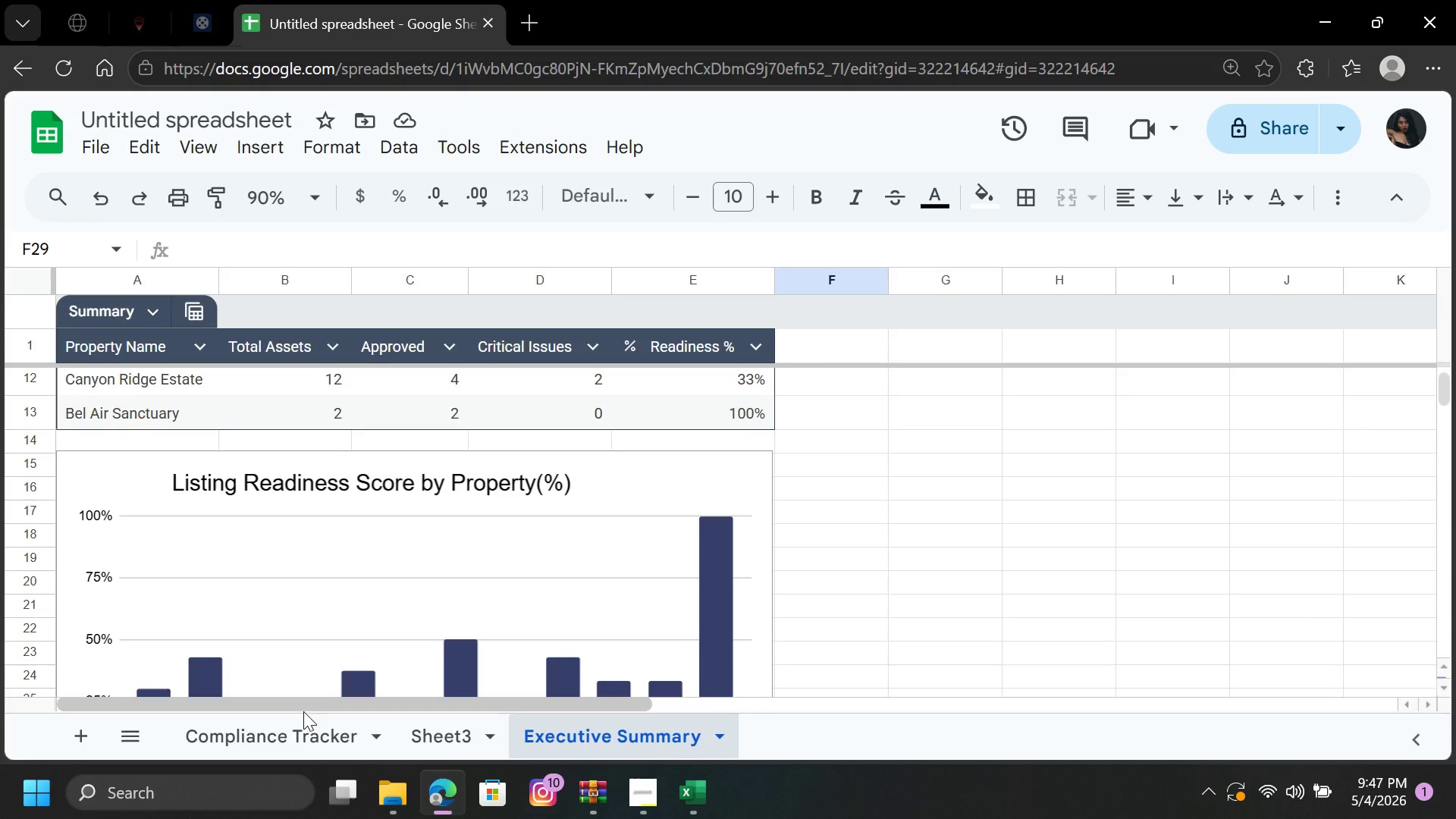 
left_click([287, 726])
 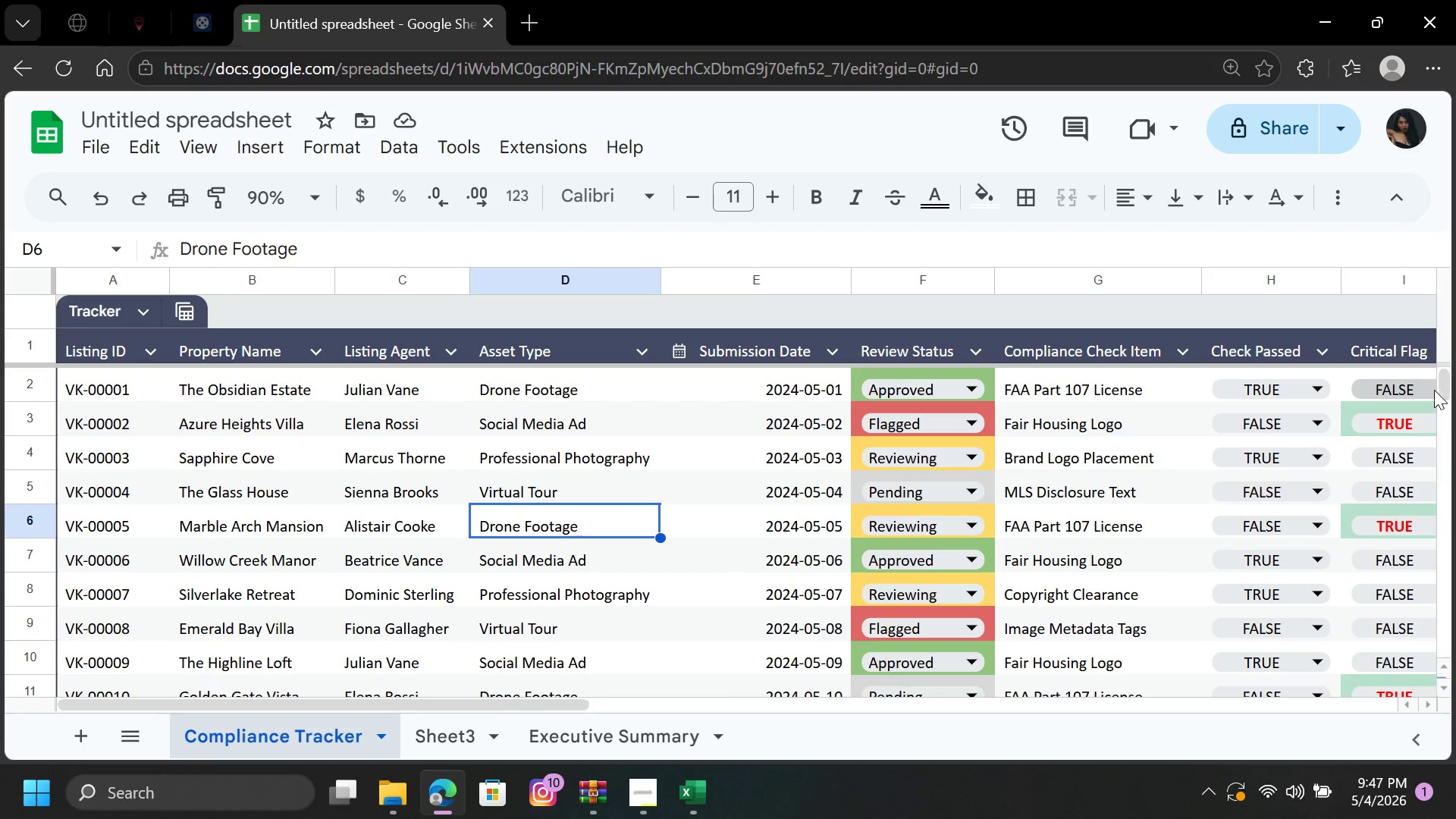 
left_click_drag(start_coordinate=[1442, 384], to_coordinate=[1445, 408])
 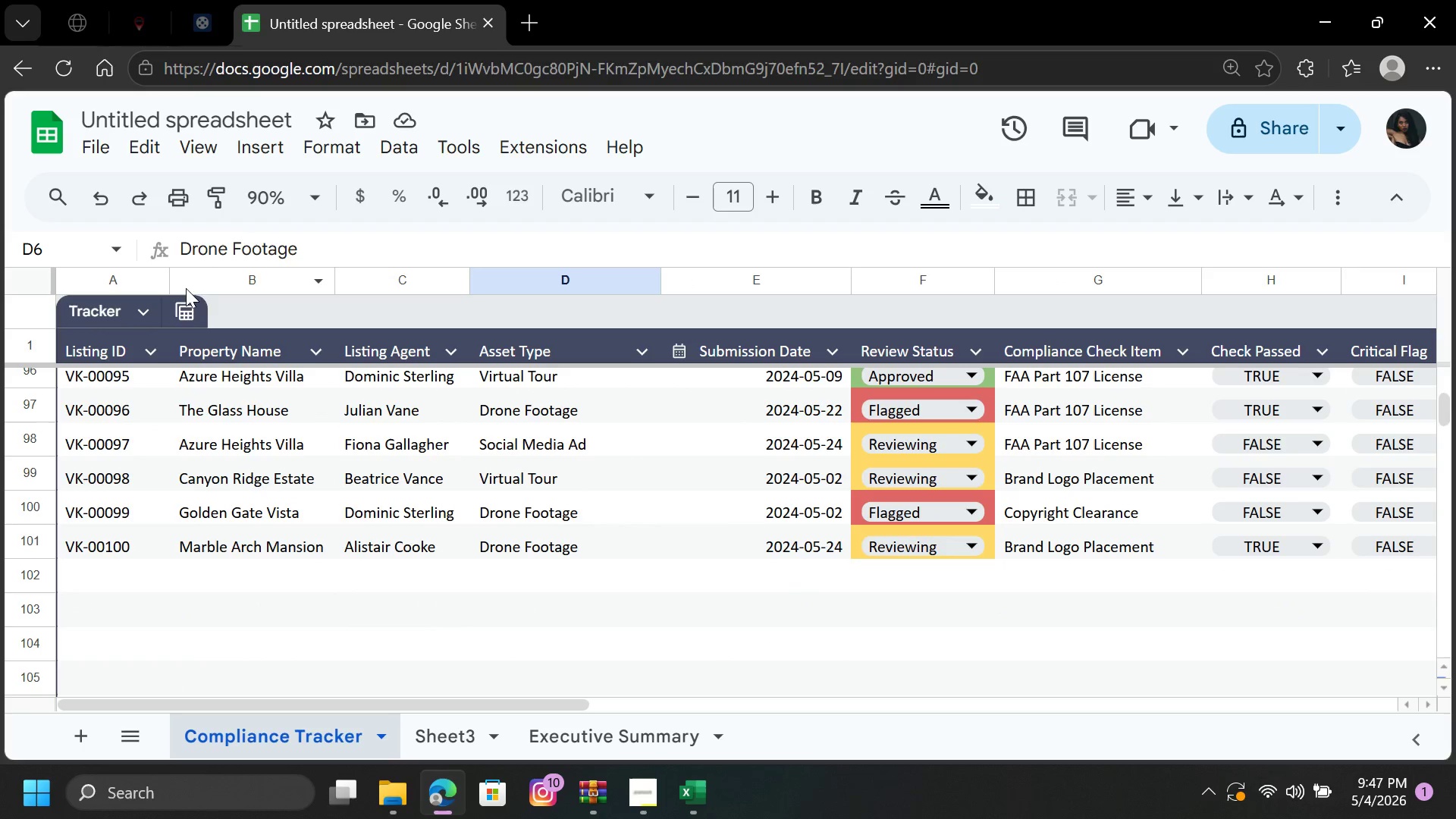 
left_click([147, 309])
 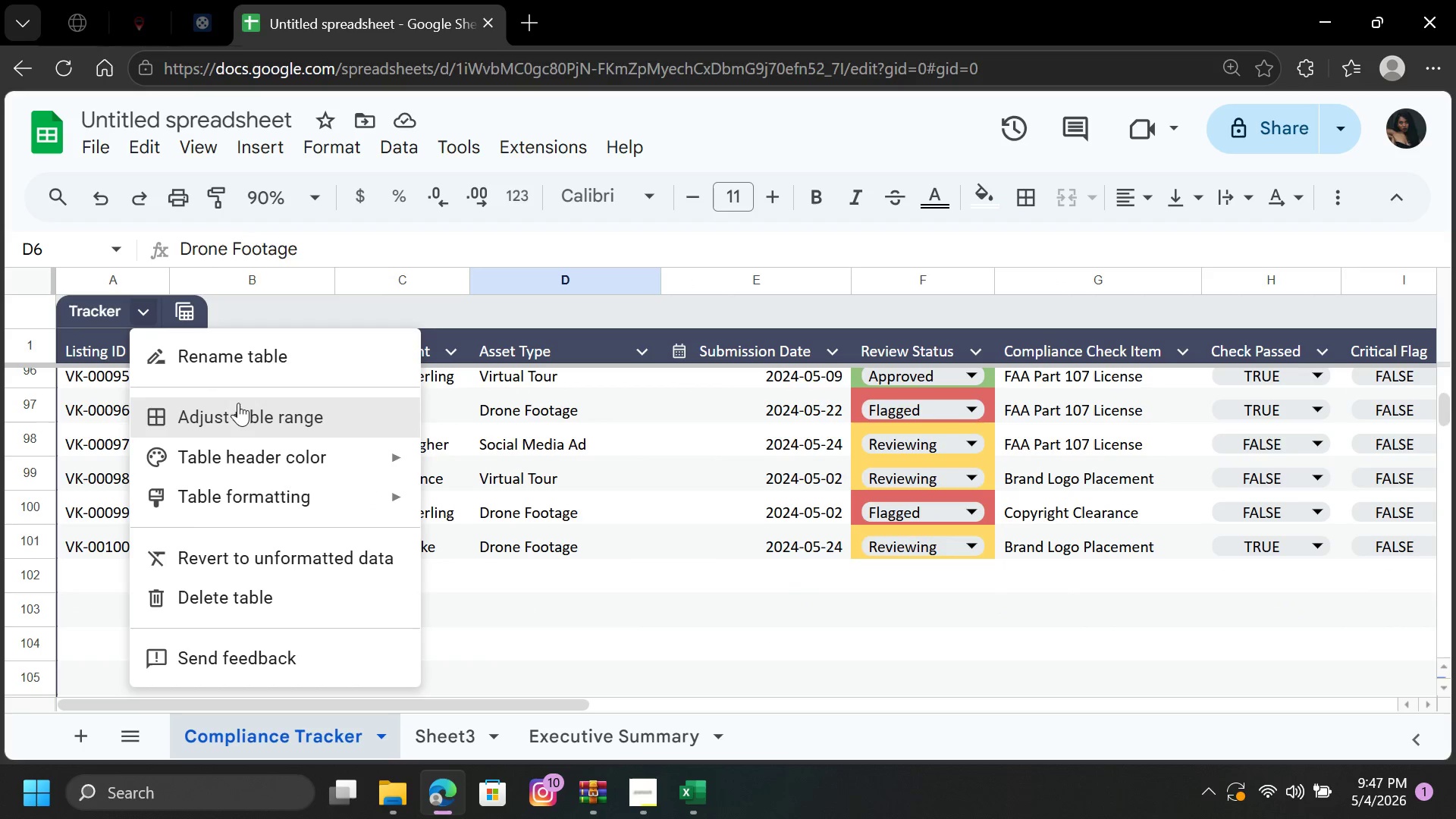 
left_click([242, 413])
 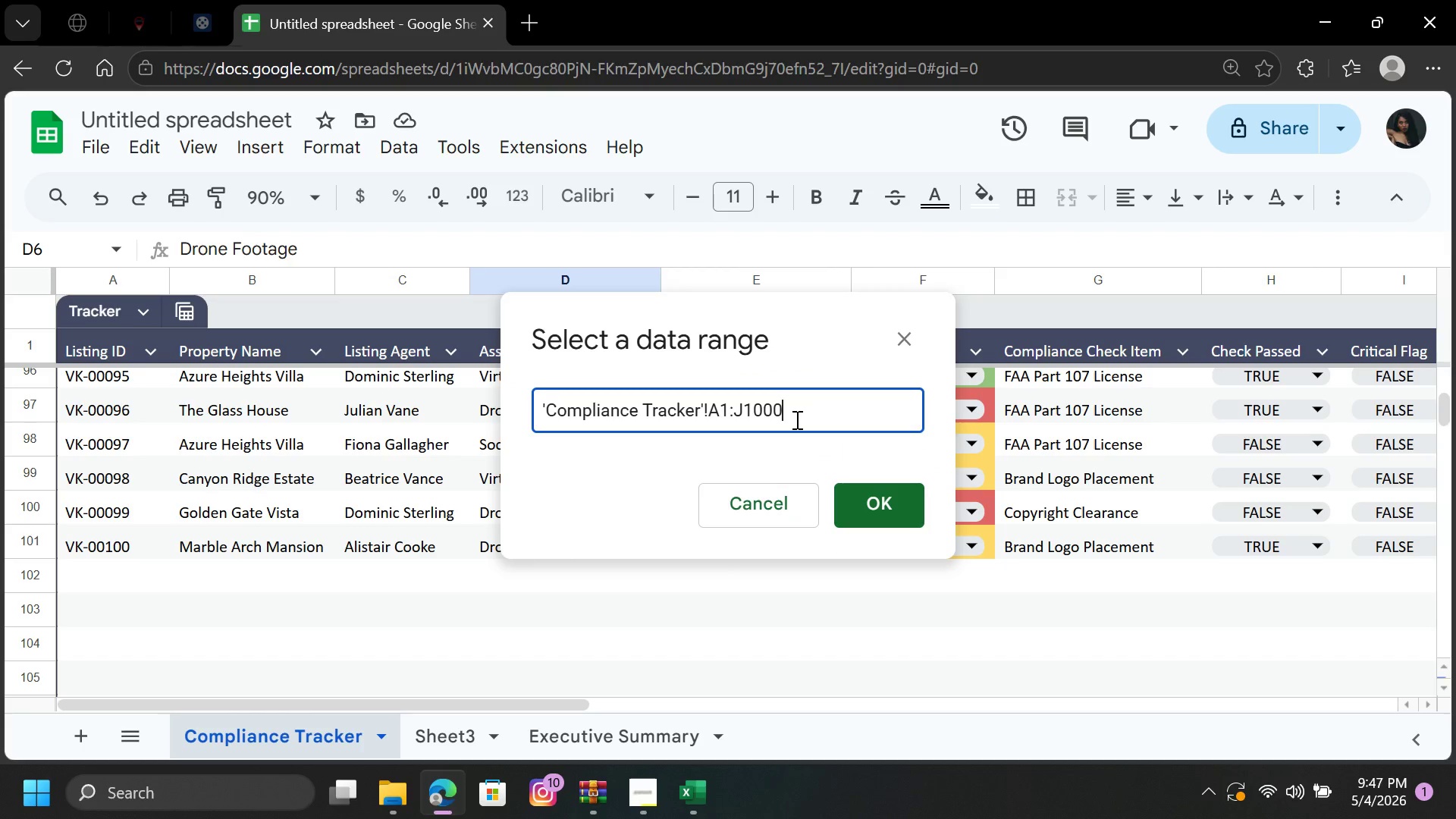 
key(Backspace)
key(Backspace)
key(Backspace)
type(02)
 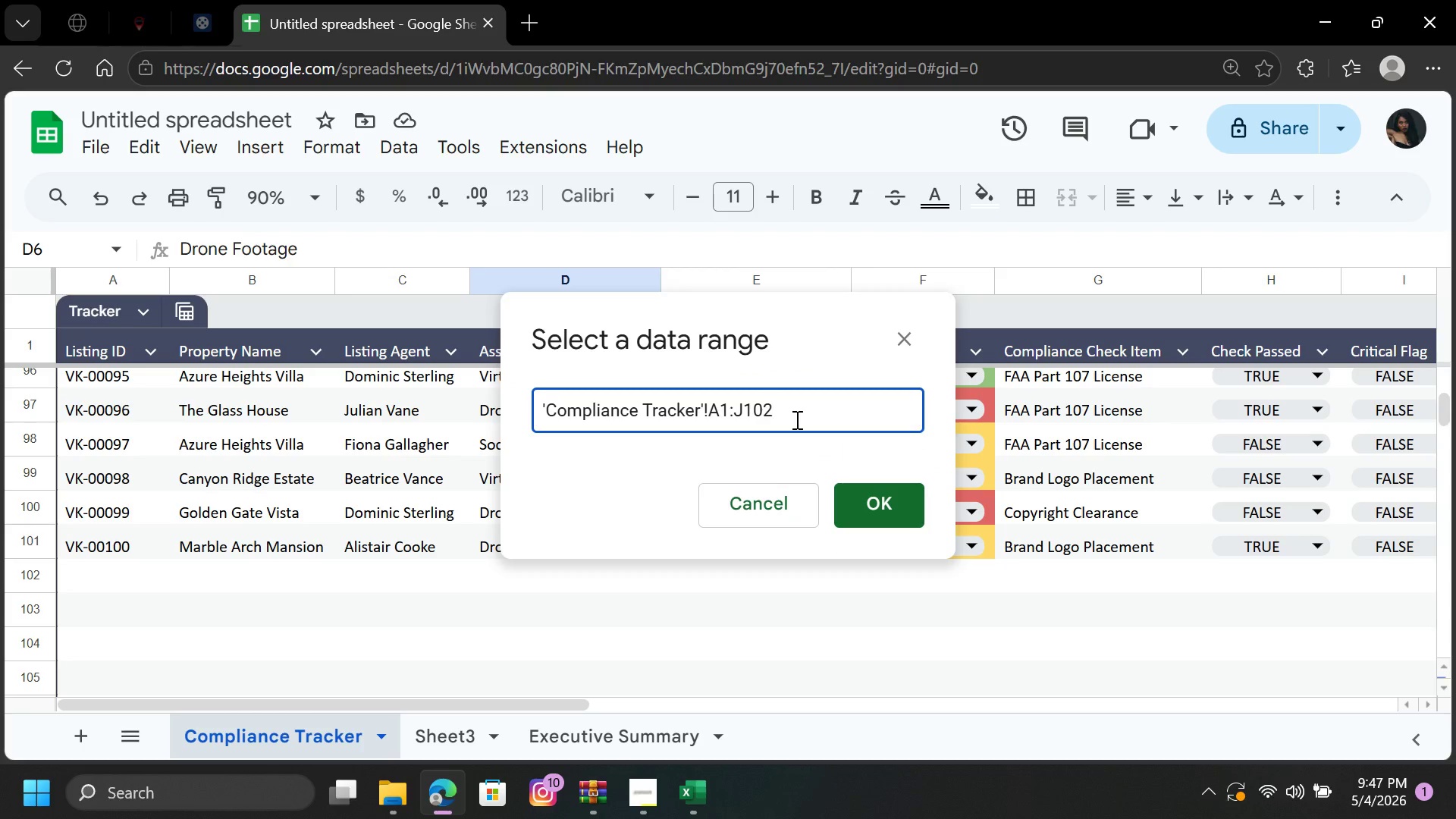 
key(Enter)
 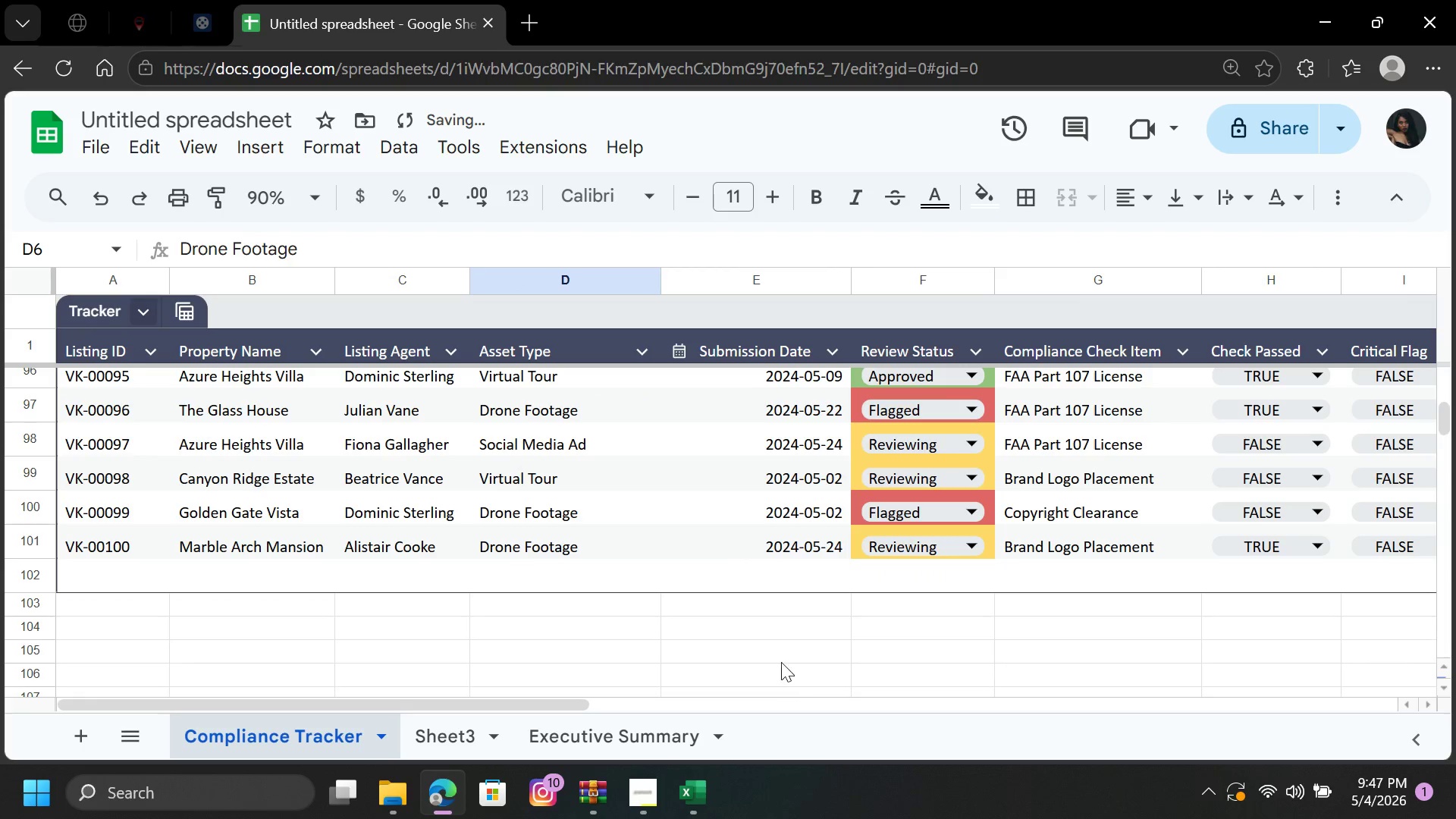 
left_click([779, 652])
 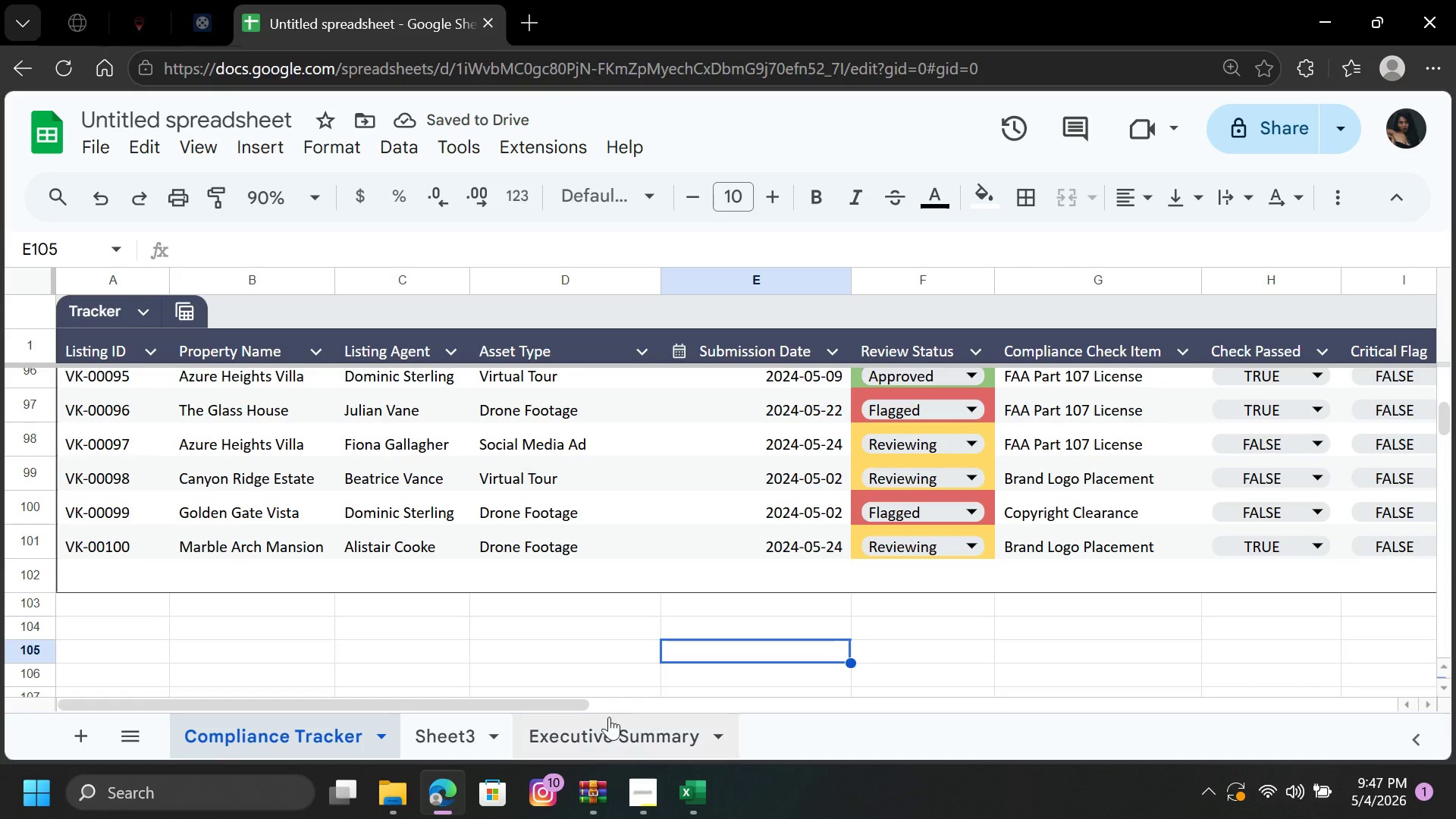 
left_click_drag(start_coordinate=[571, 707], to_coordinate=[494, 720])
 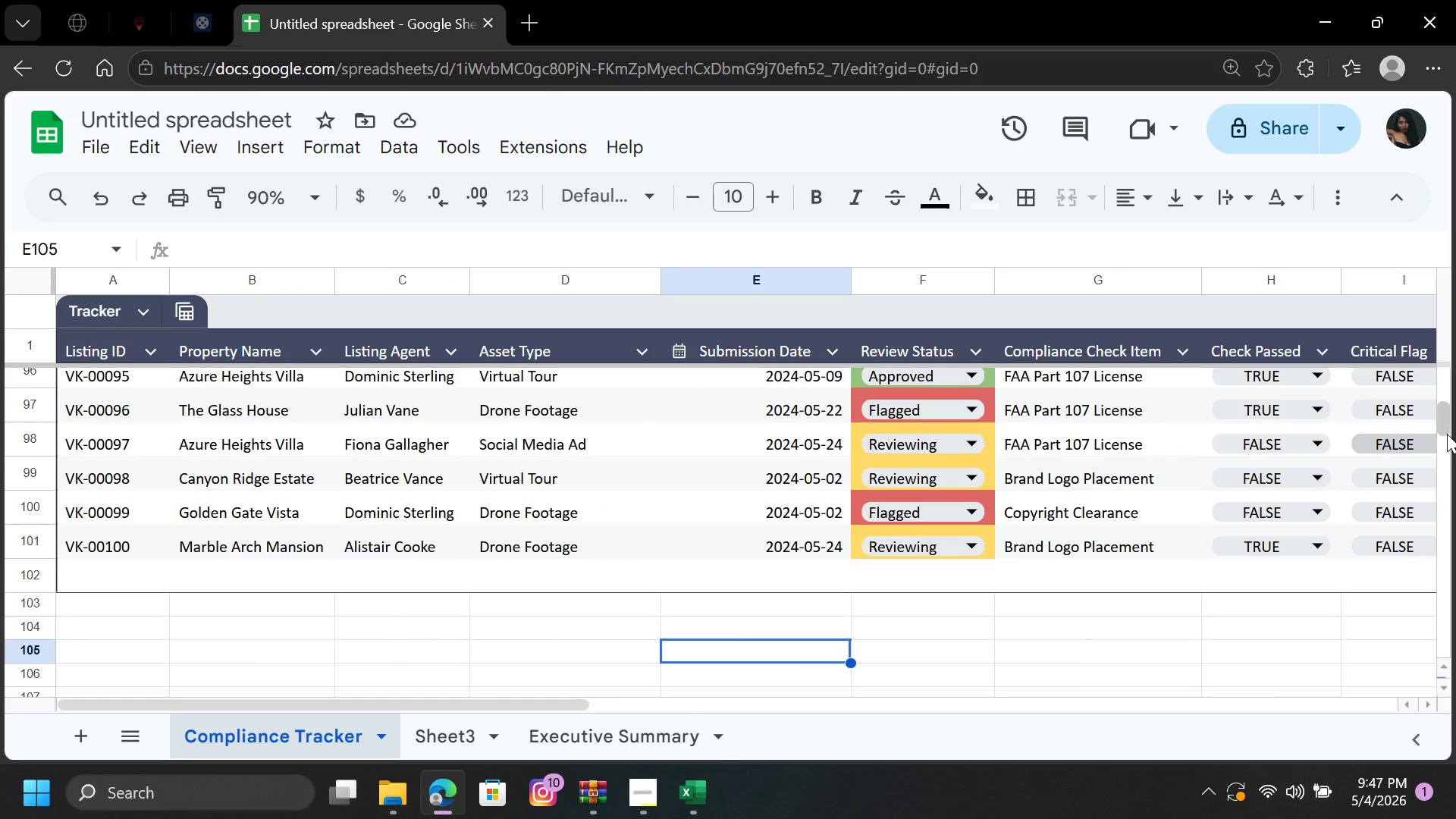 
left_click_drag(start_coordinate=[1446, 421], to_coordinate=[1455, 250])
 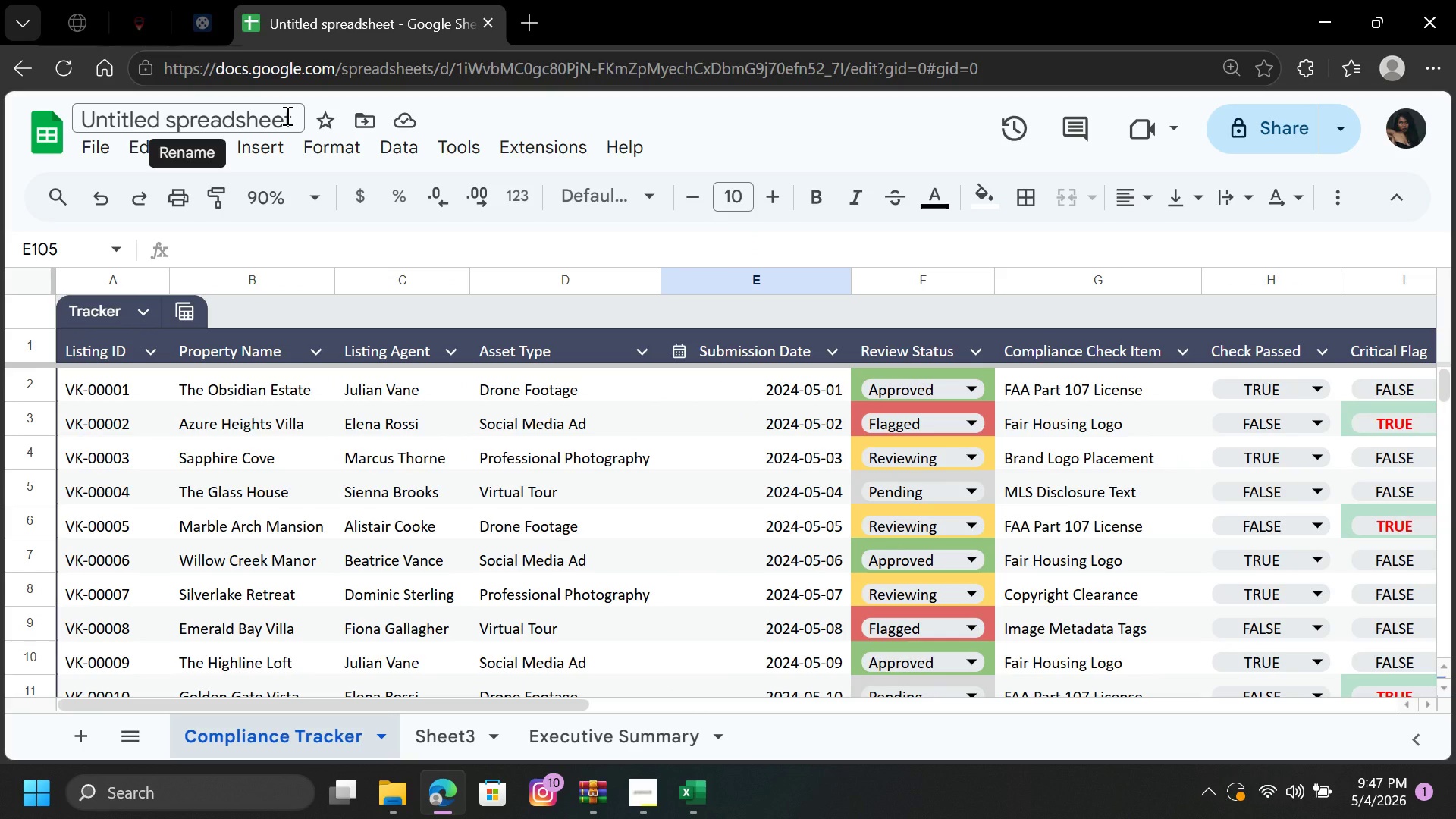 
left_click([289, 115])
 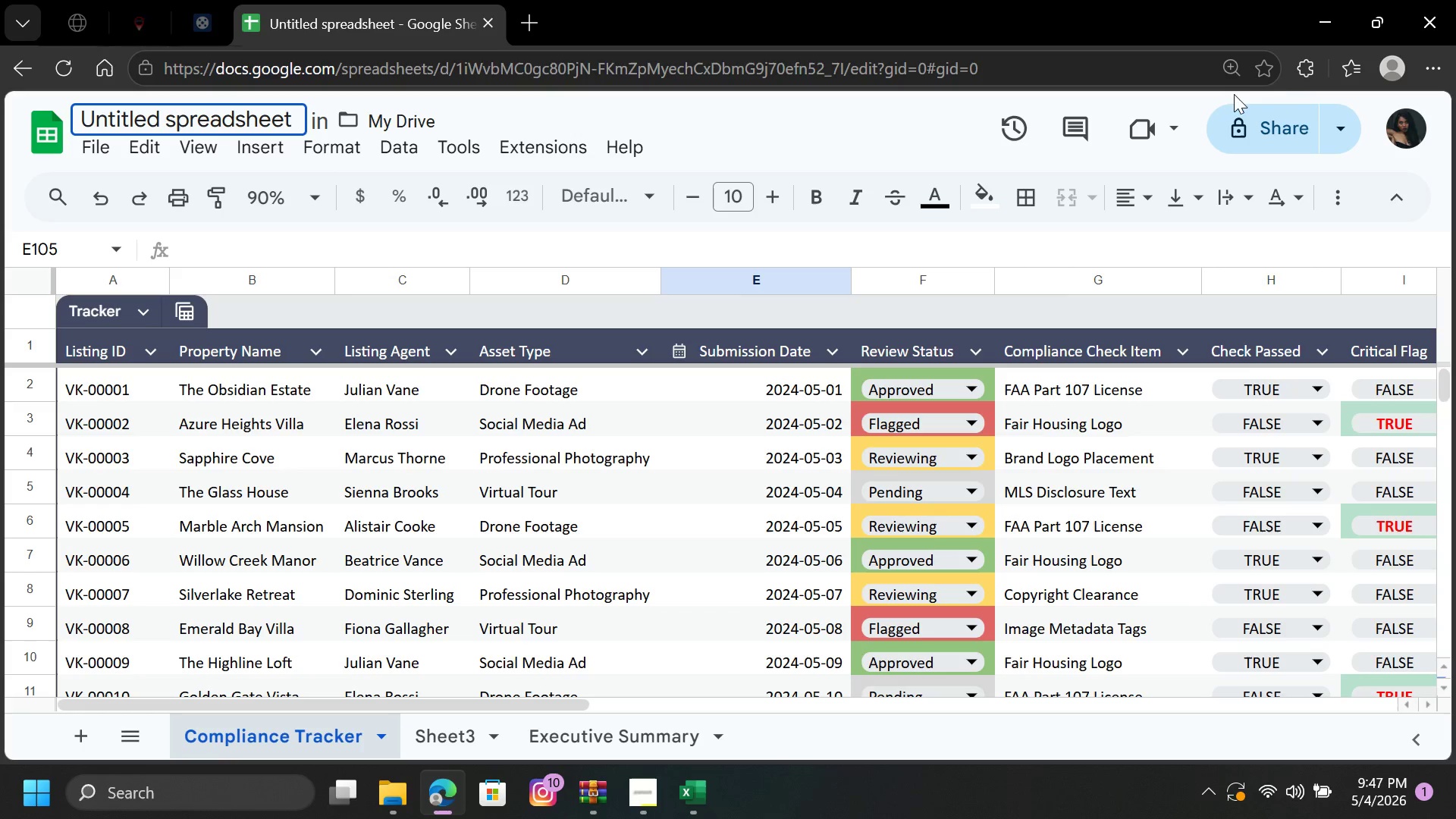 
left_click([1328, 116])
 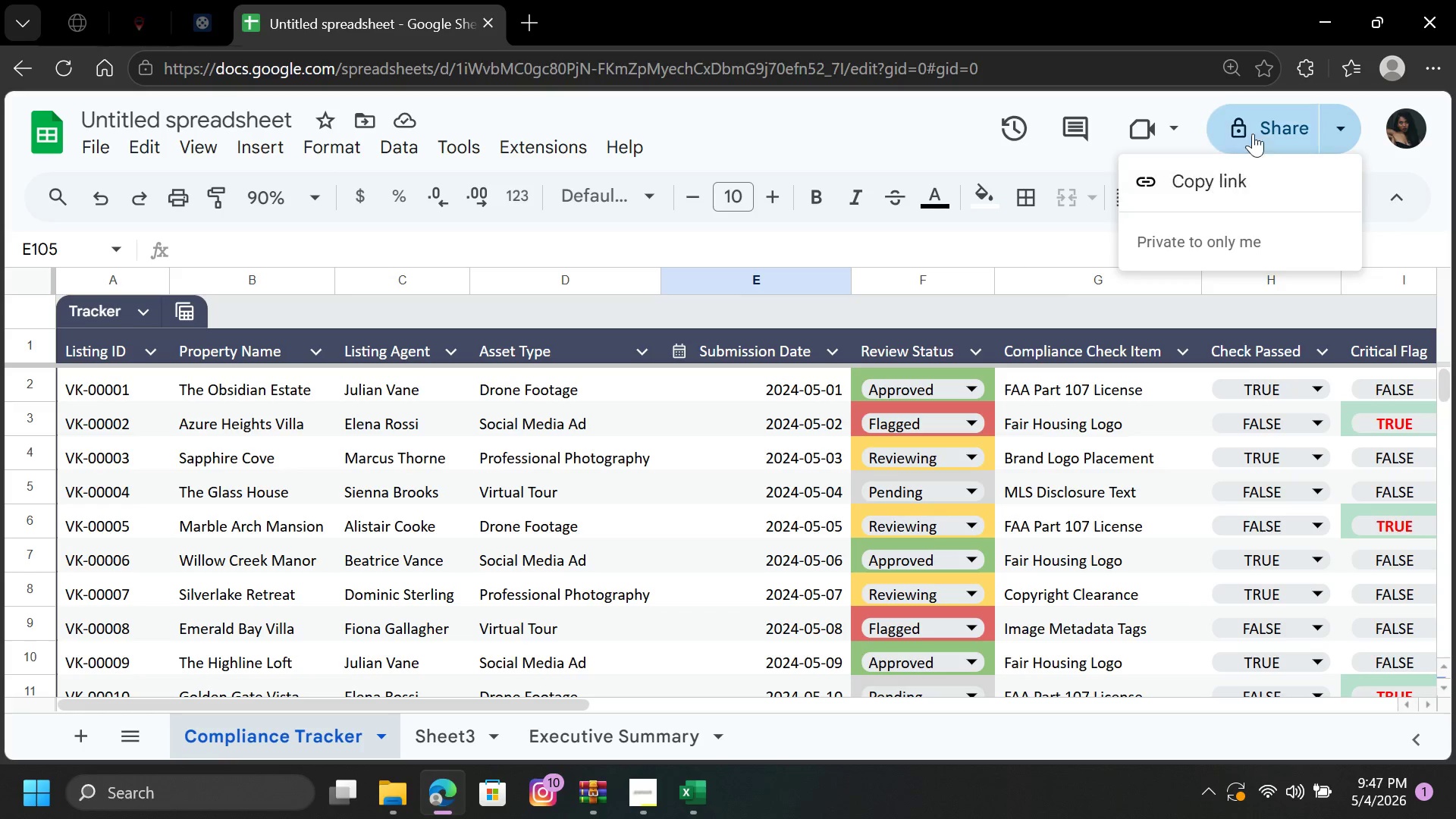 
left_click([1276, 127])
 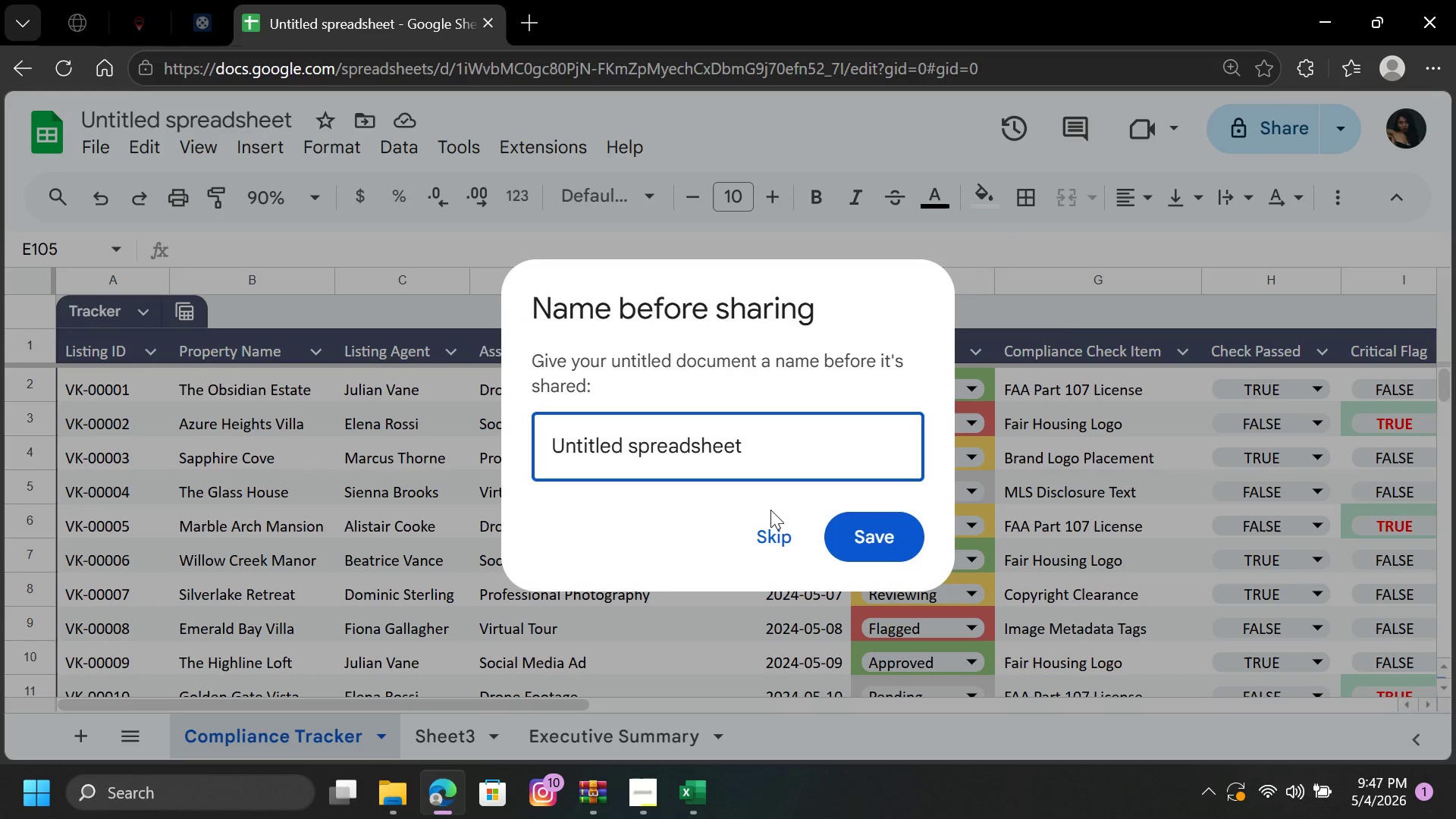 
left_click([779, 535])
 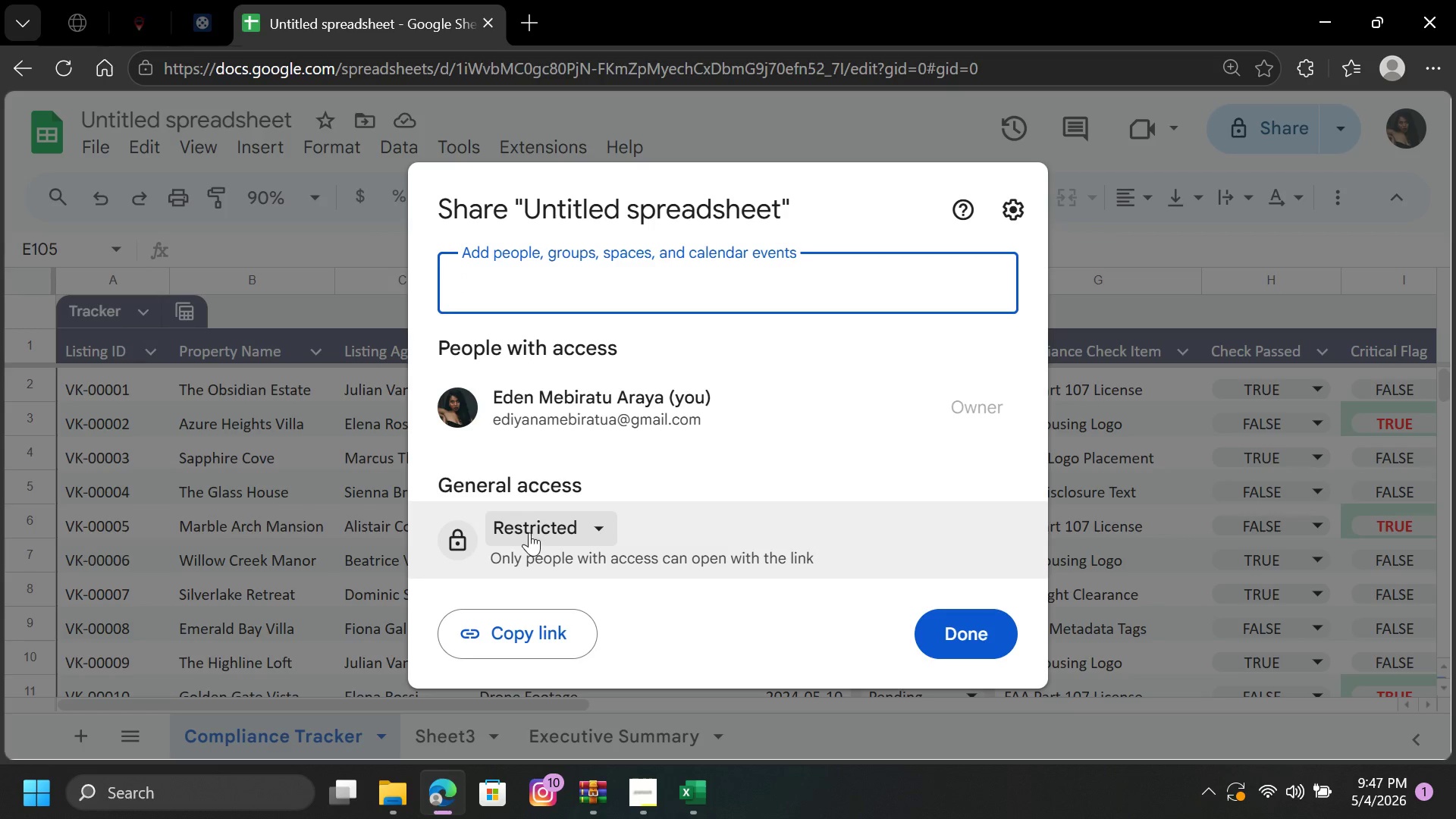 
left_click([595, 529])
 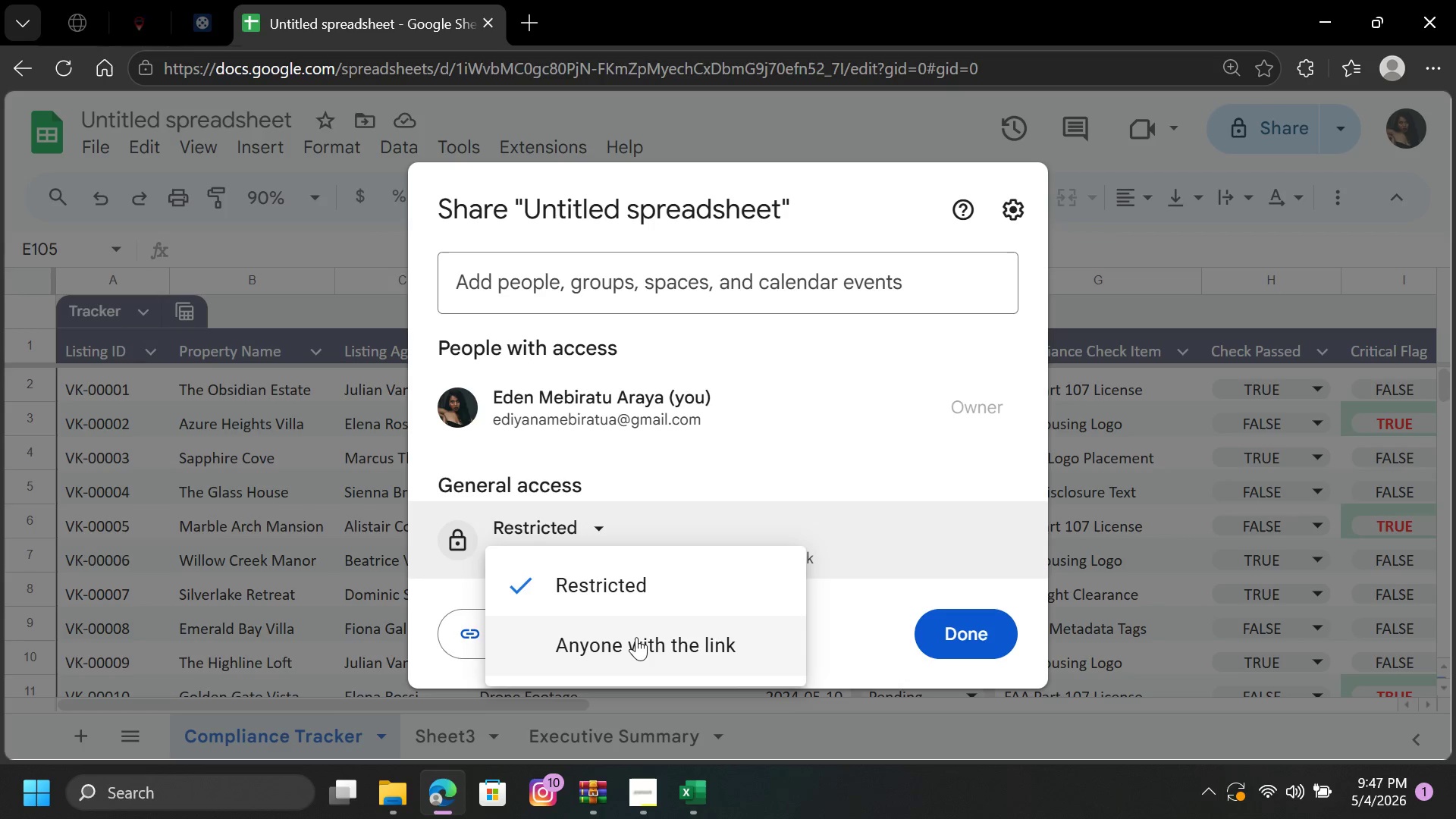 
left_click([635, 642])
 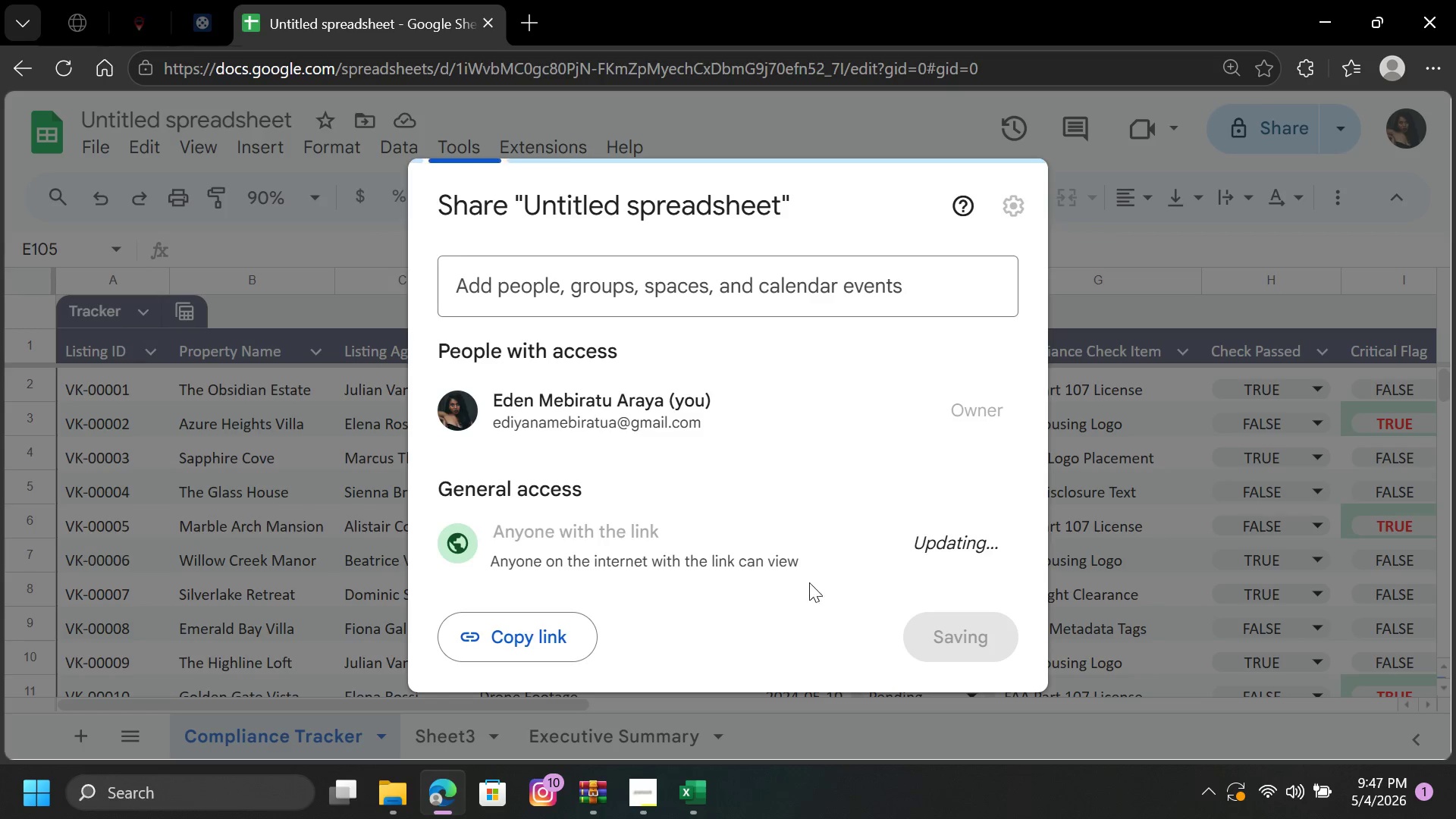 
mouse_move([957, 546])
 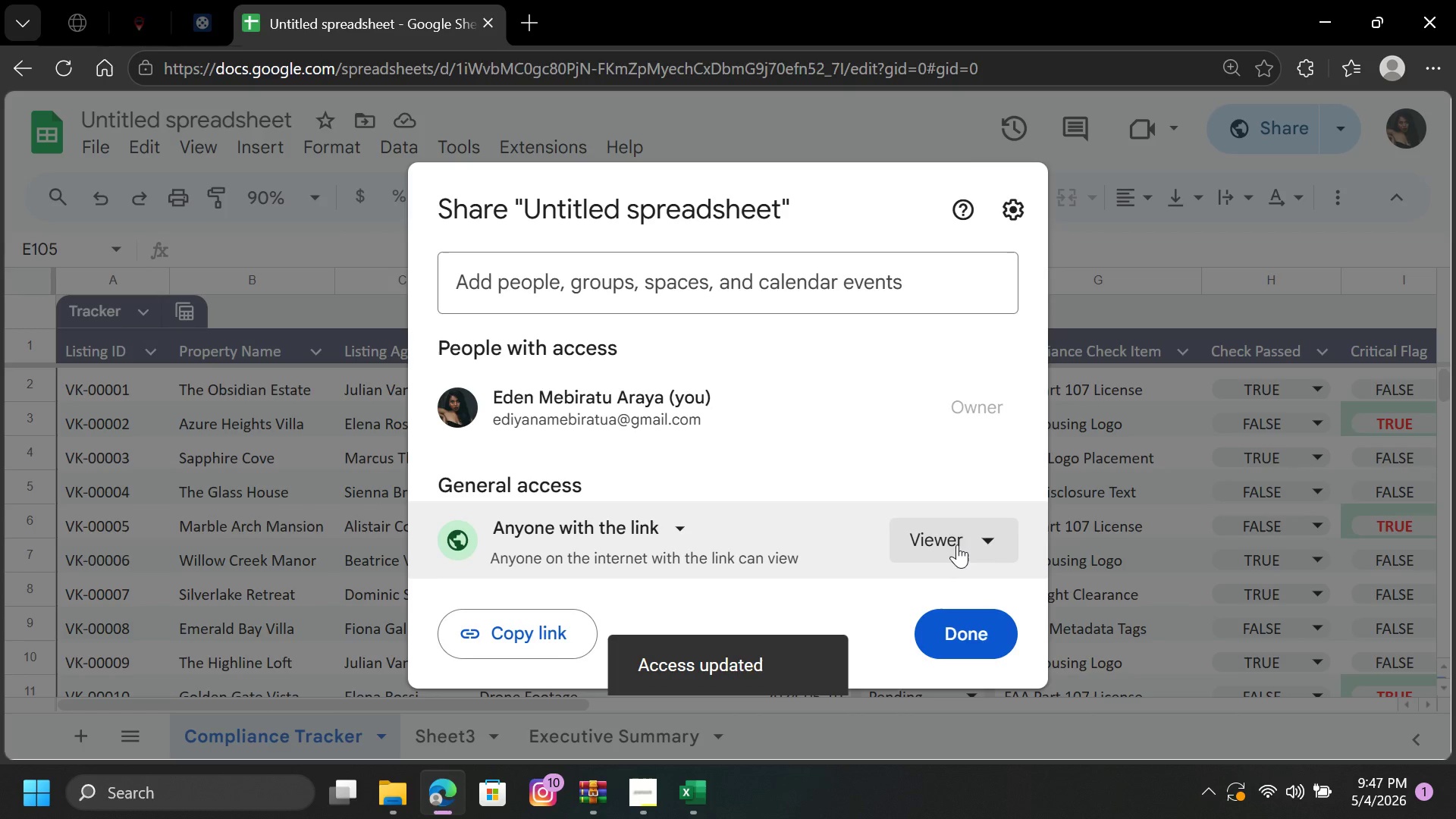 
left_click([957, 544])
 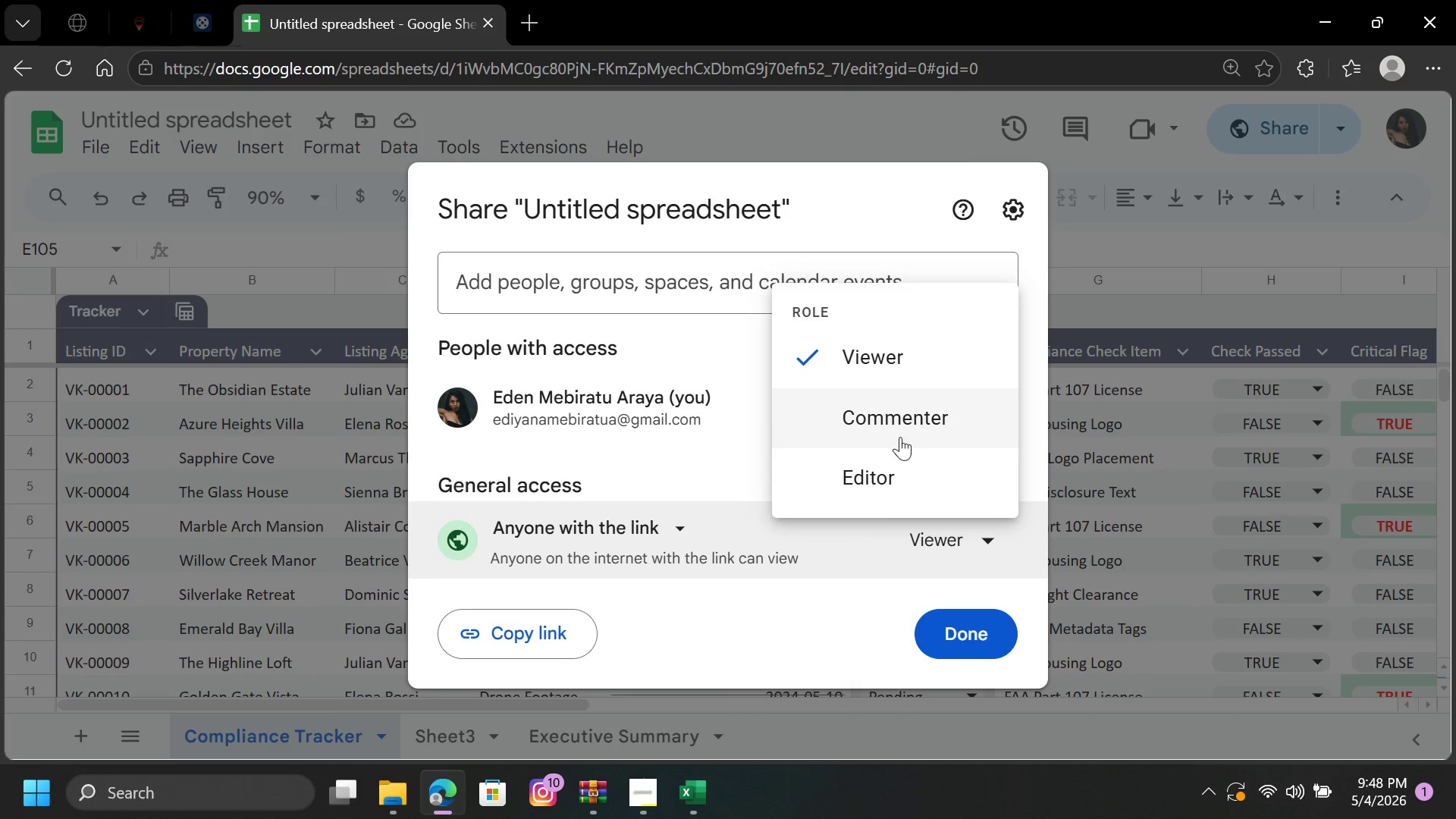 
left_click([893, 470])
 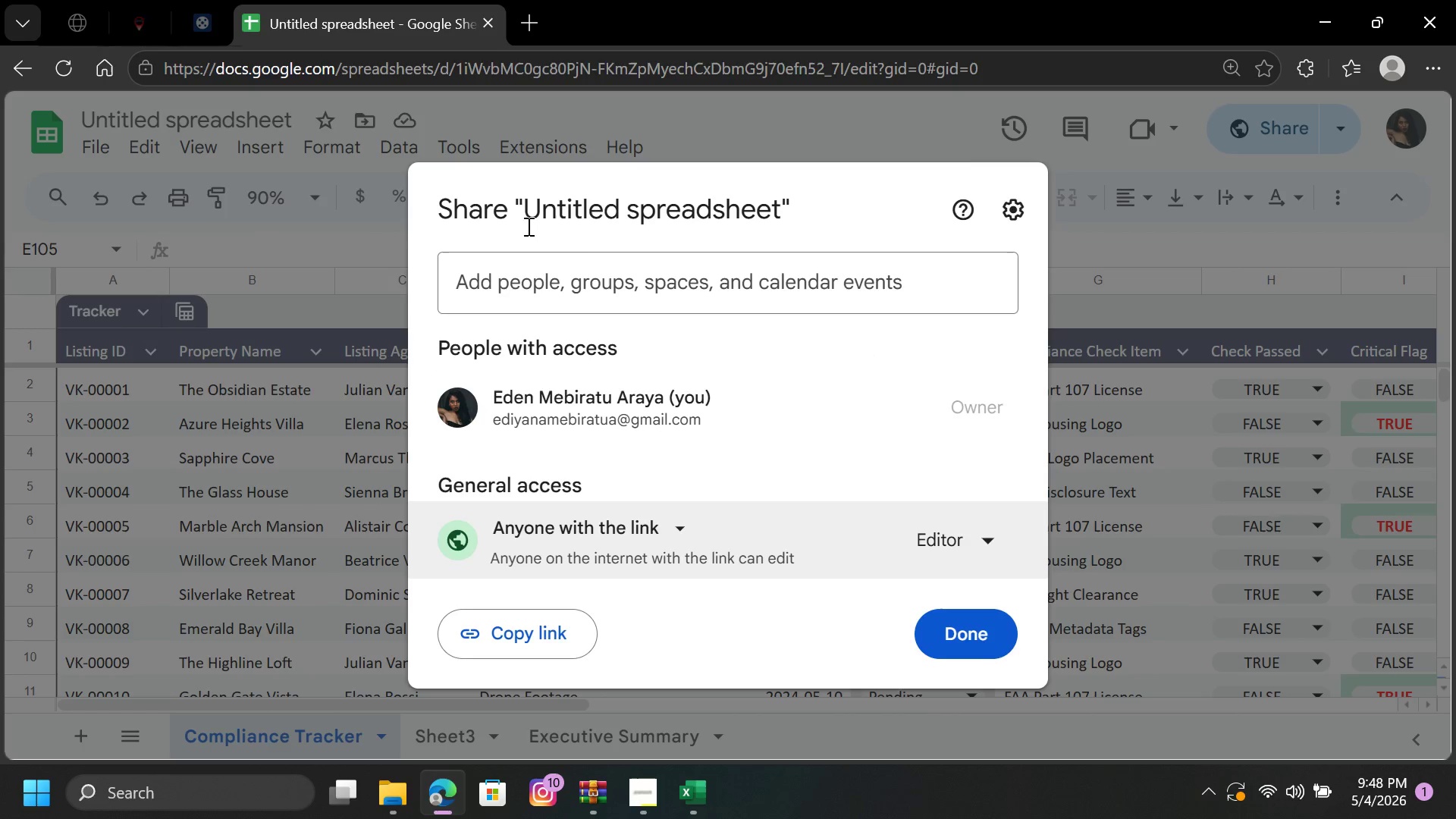 
wait(6.27)
 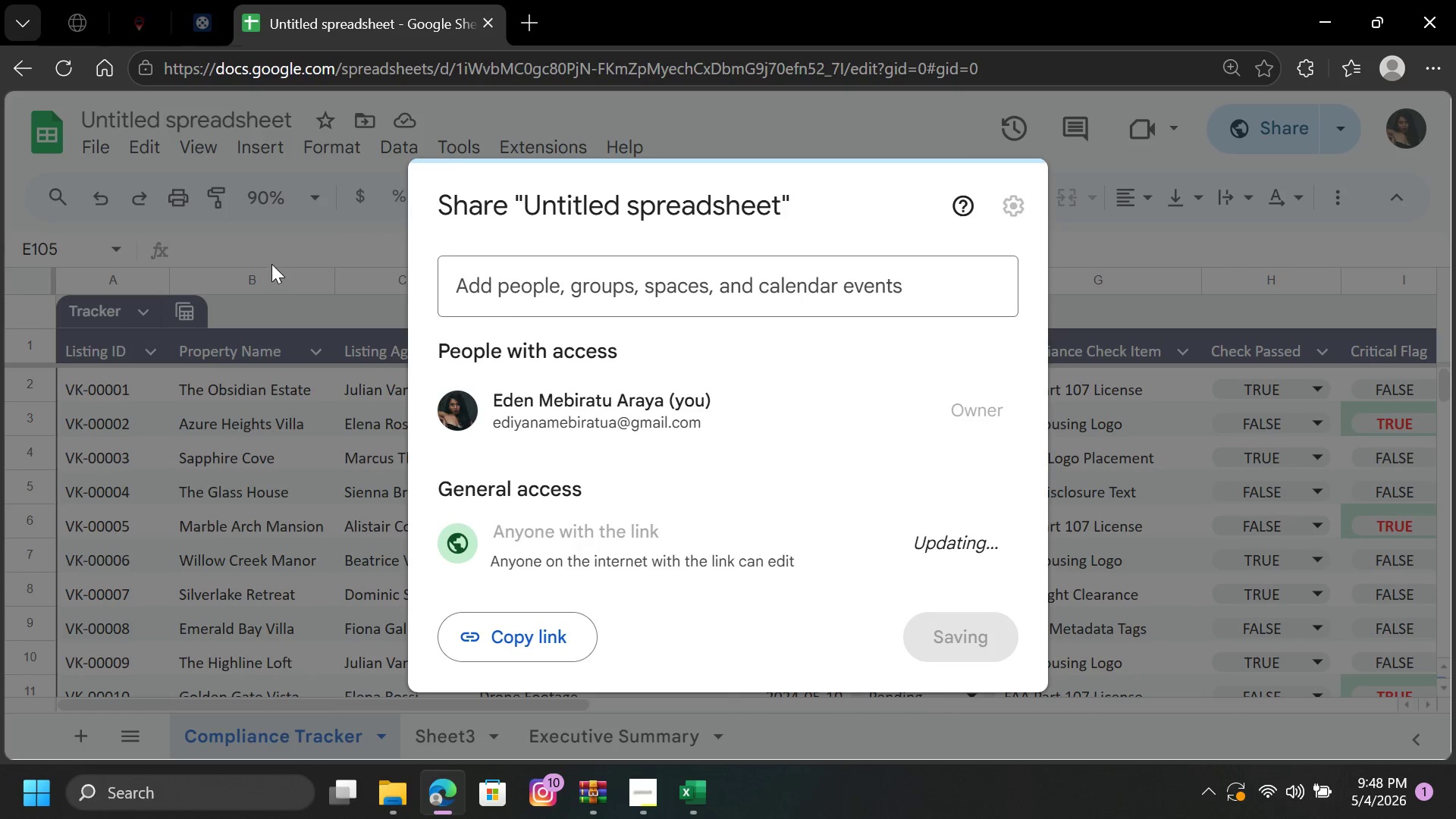 
left_click([981, 631])
 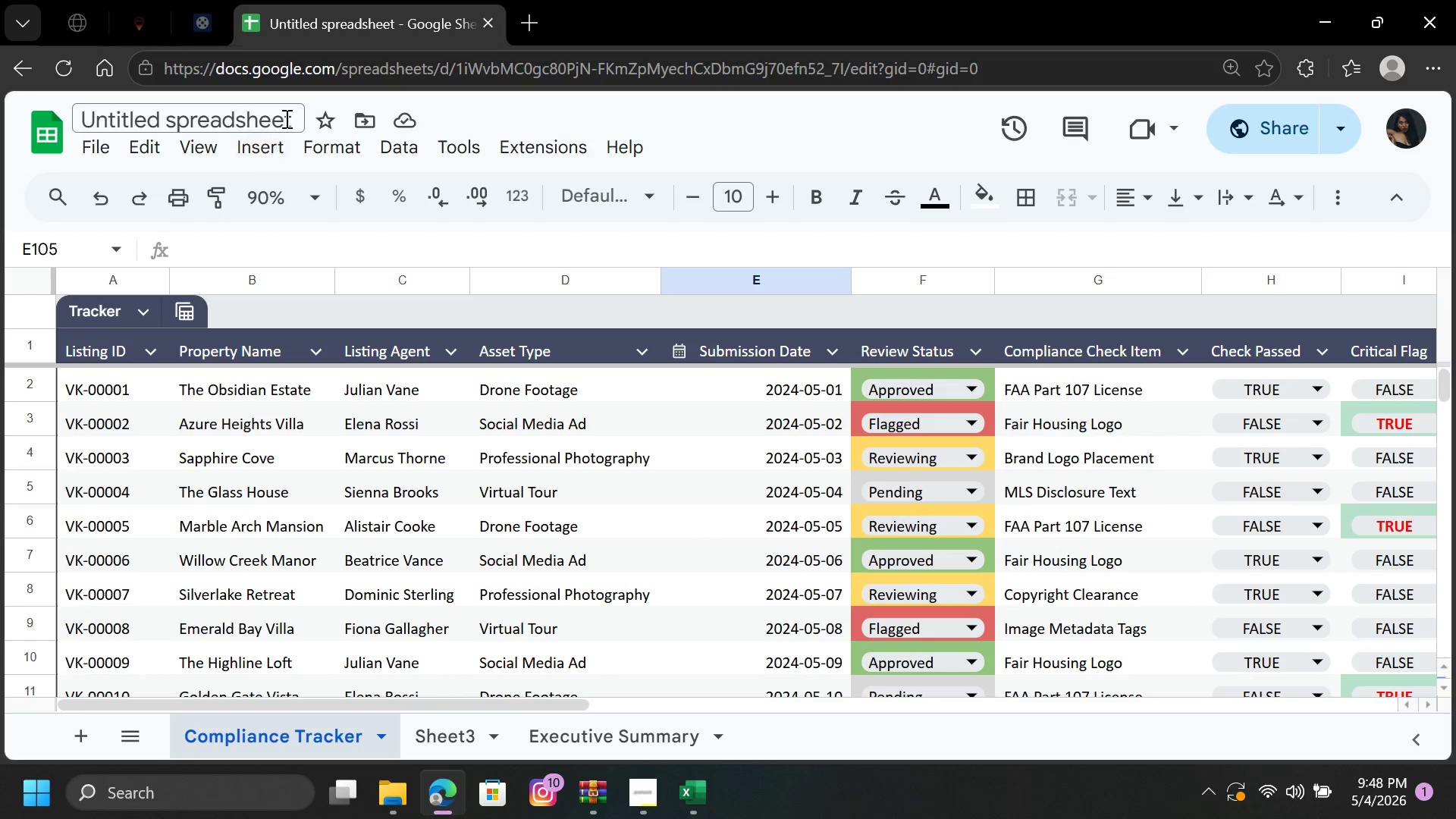 
left_click([295, 106])
 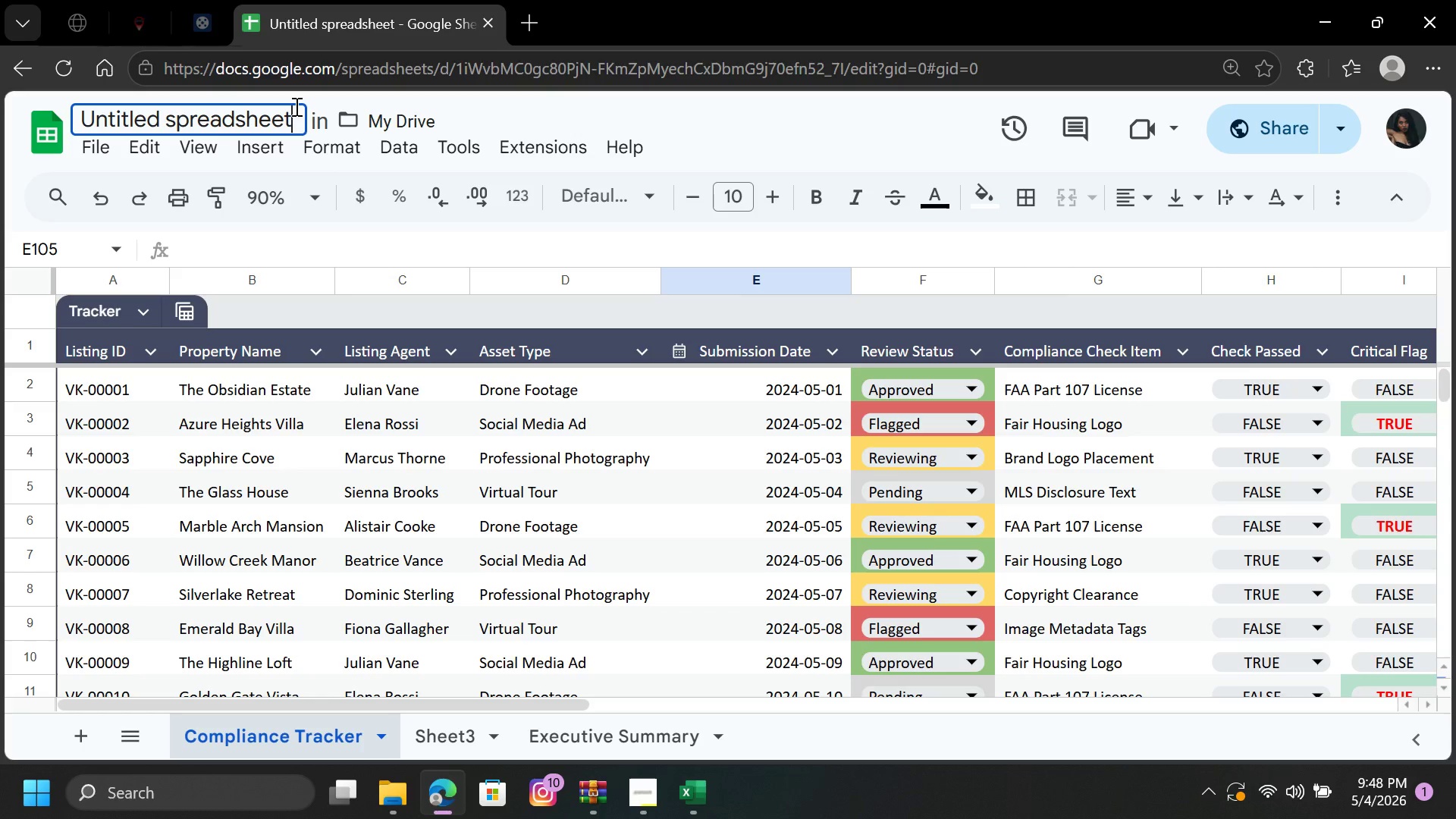 
hold_key(key=Backspace, duration=1.52)
 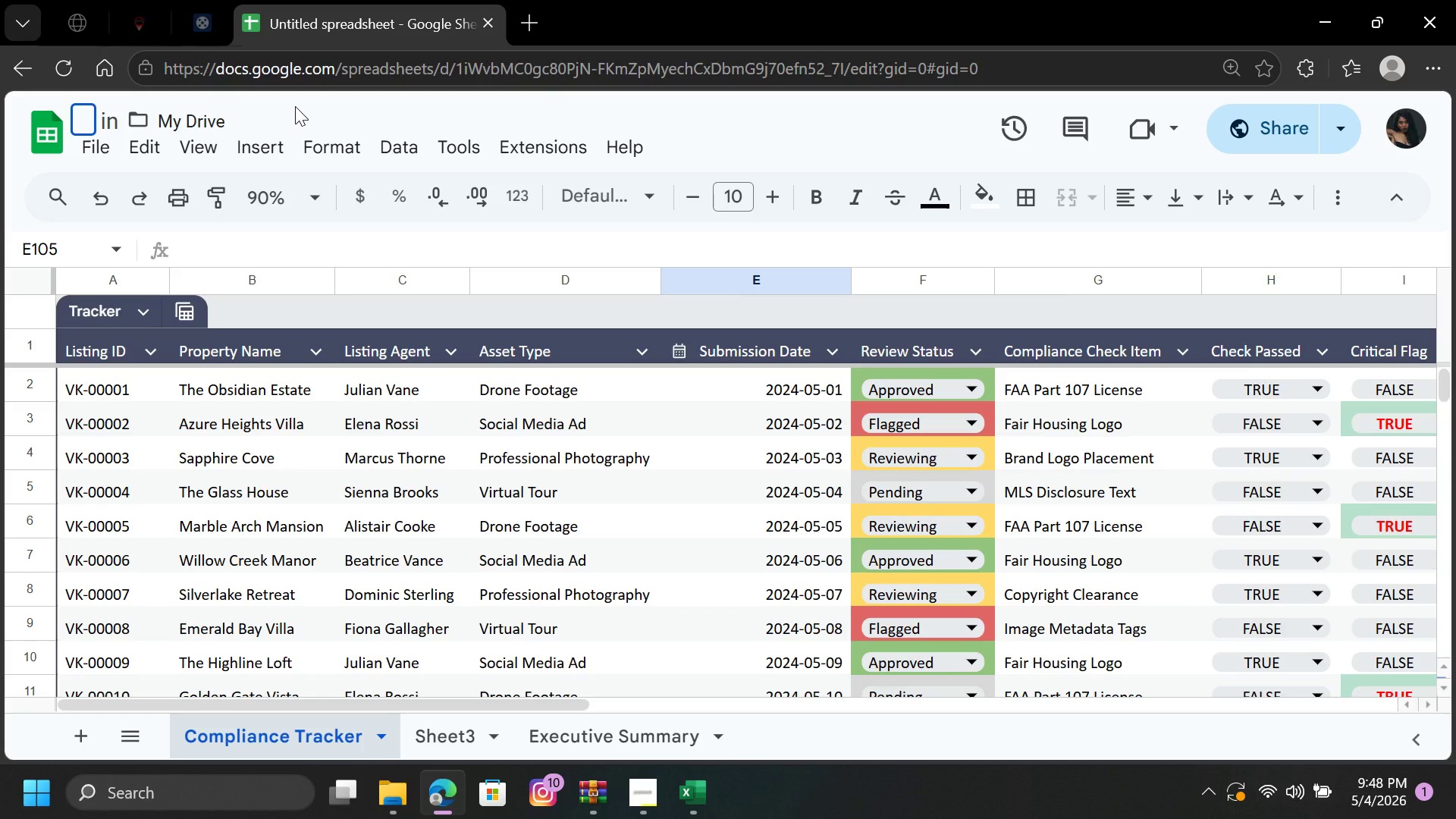 
key(Backspace)
key(Backspace)
key(Backspace)
key(Backspace)
key(Backspace)
key(Backspace)
key(Backspace)
key(Backspace)
type(Velvet )
 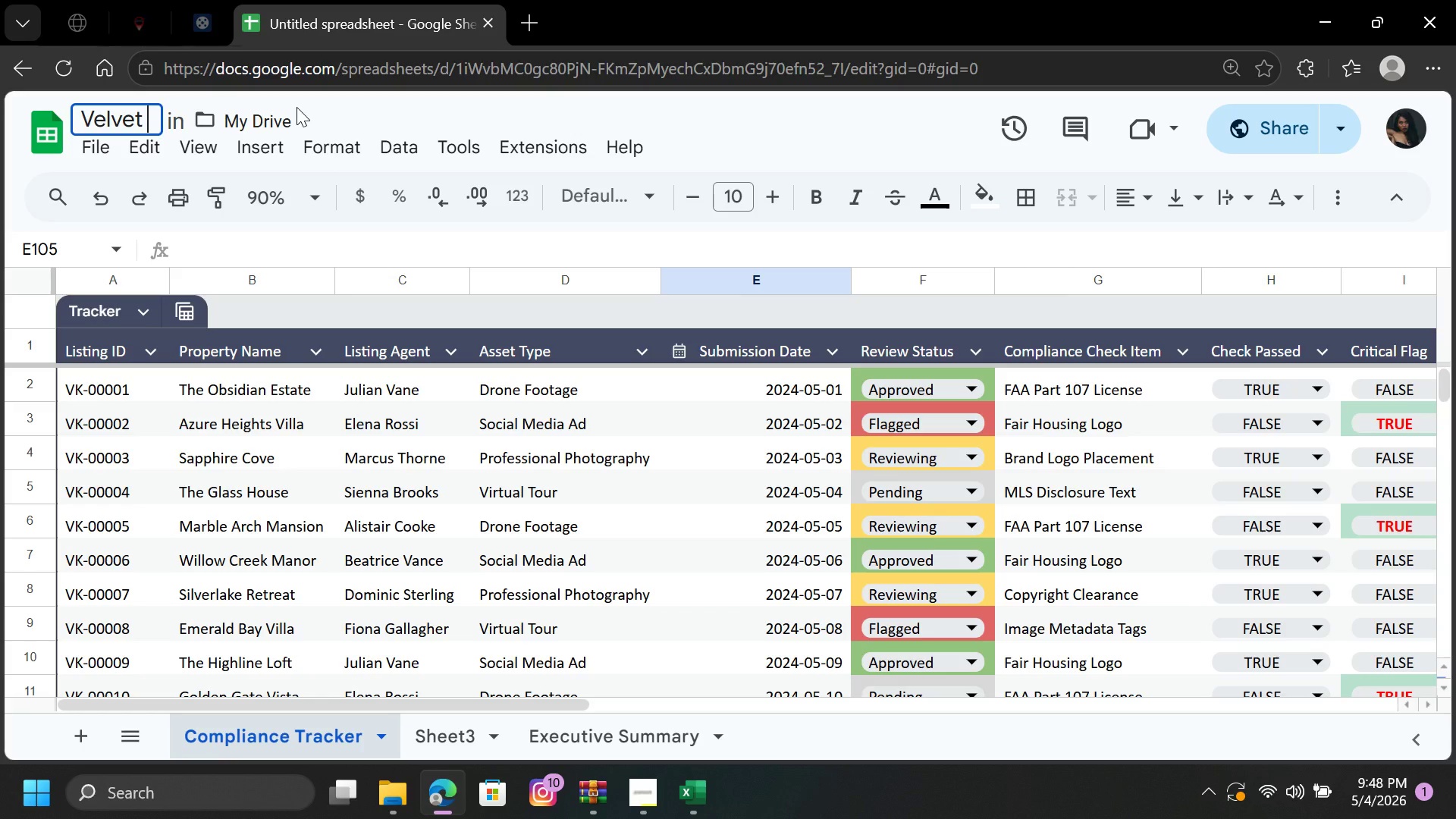 
type(Key )
 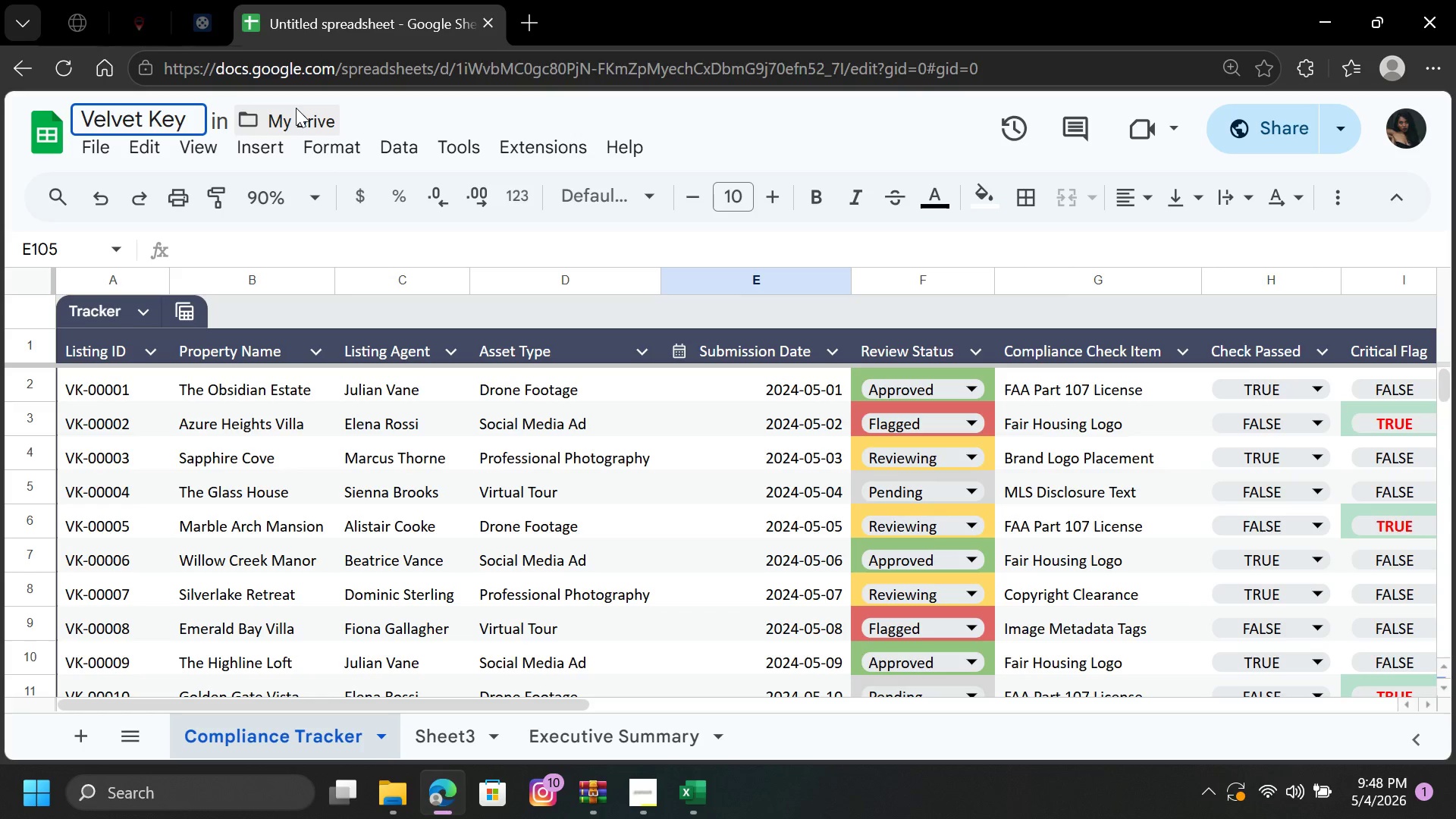 
wait(11.09)
 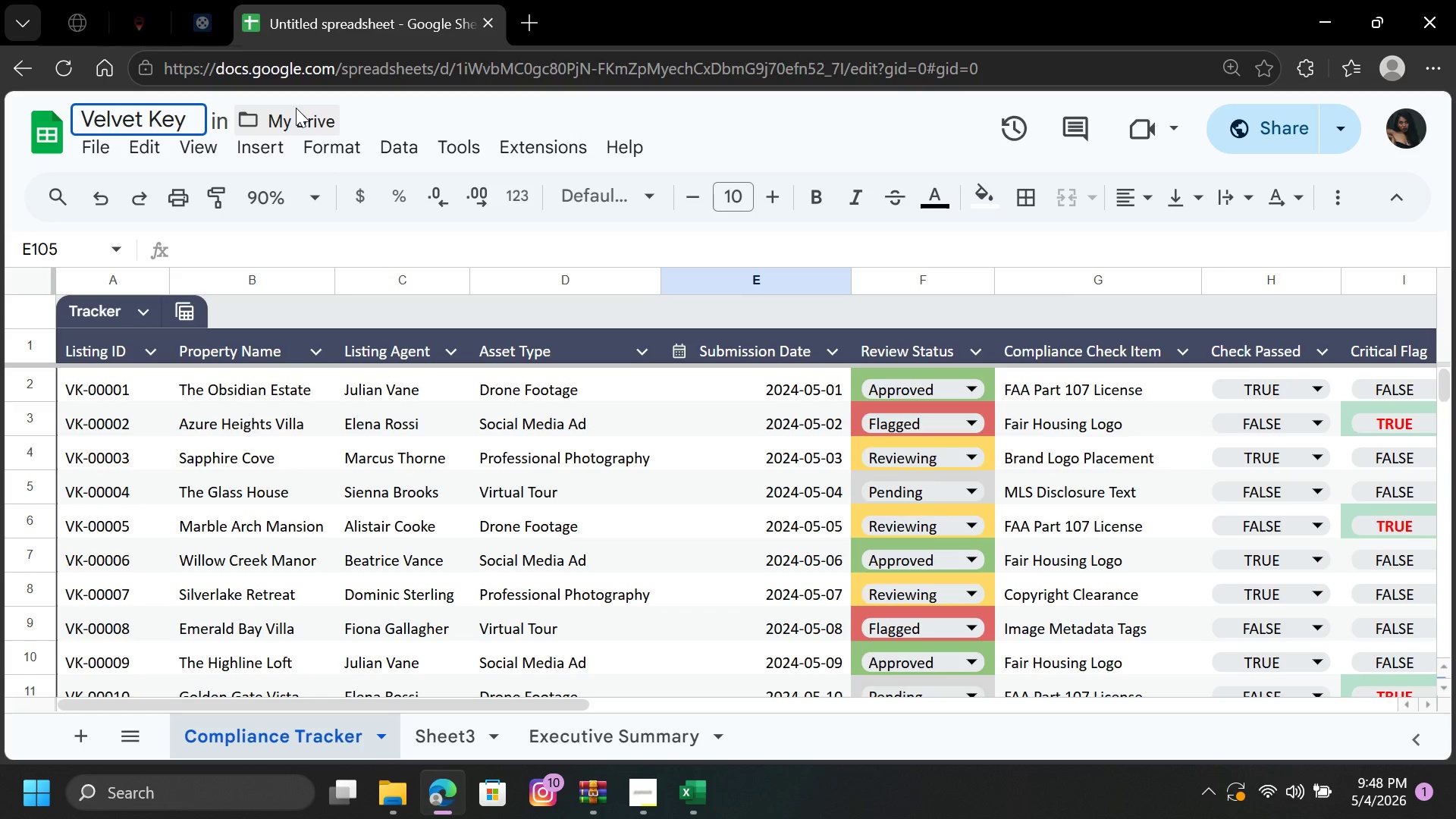 
type(Mark)
 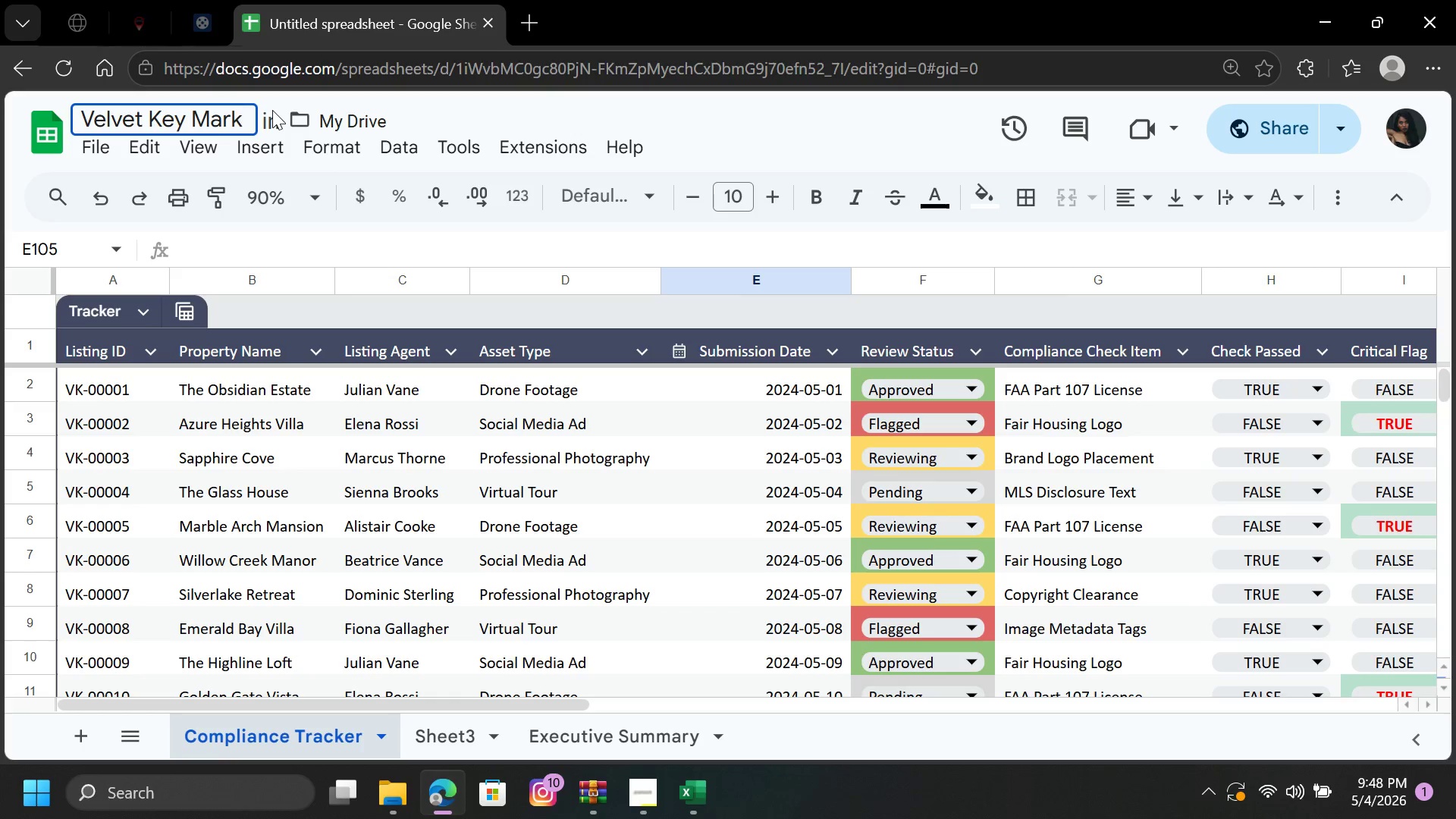 
wait(6.39)
 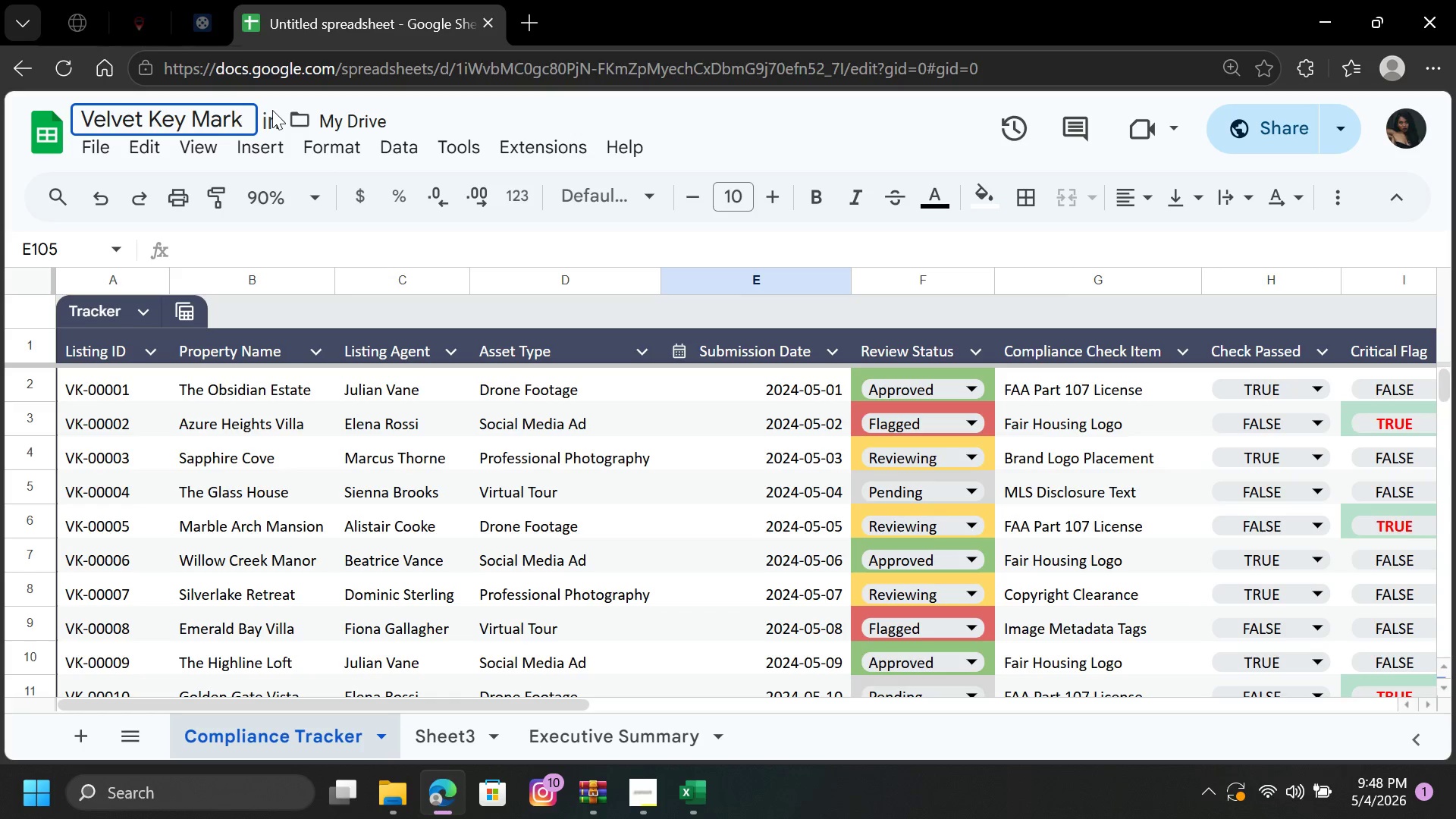 
type(eting Compliance)
 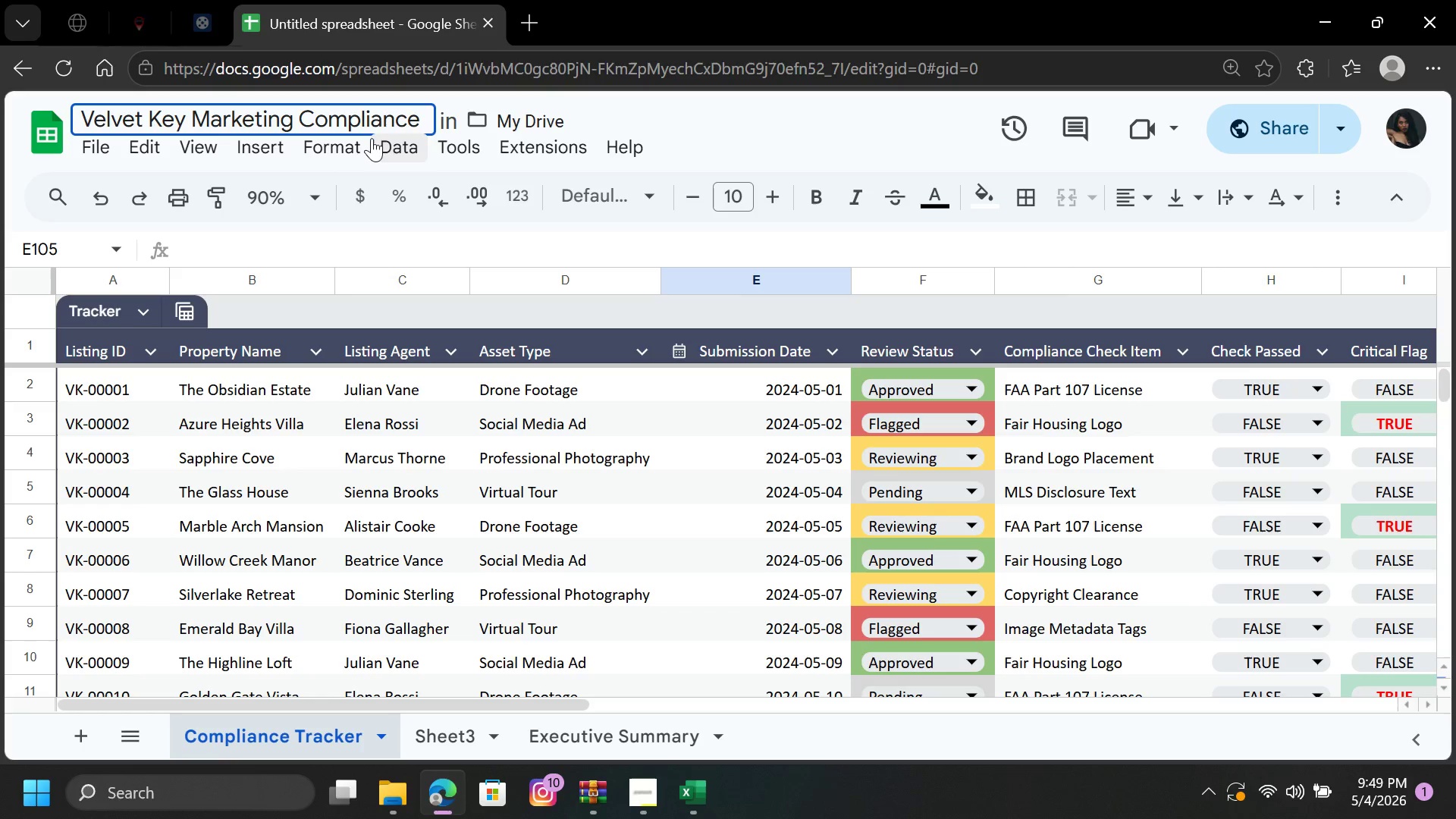 
wait(5.23)
 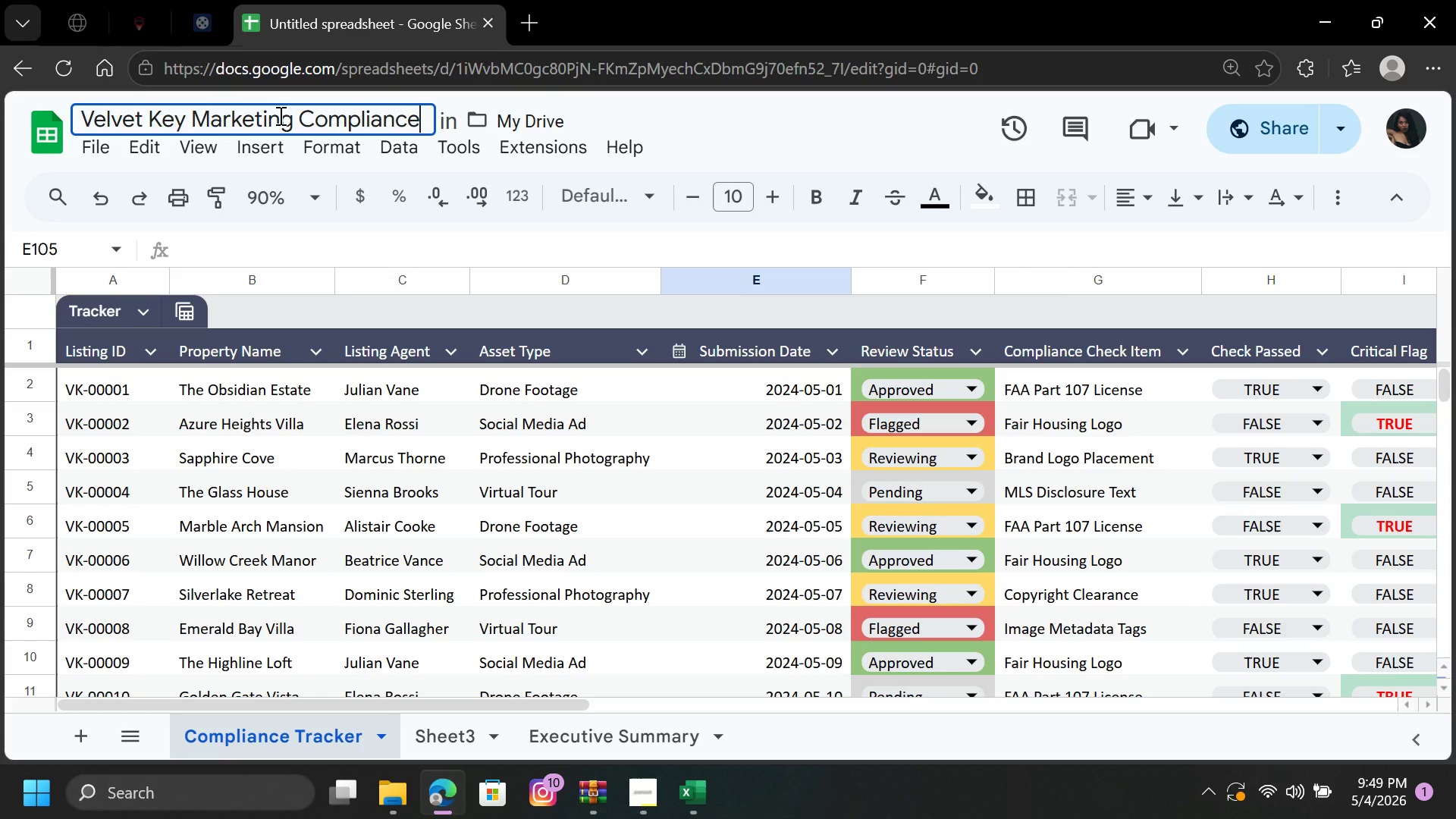 
left_click([761, 126])
 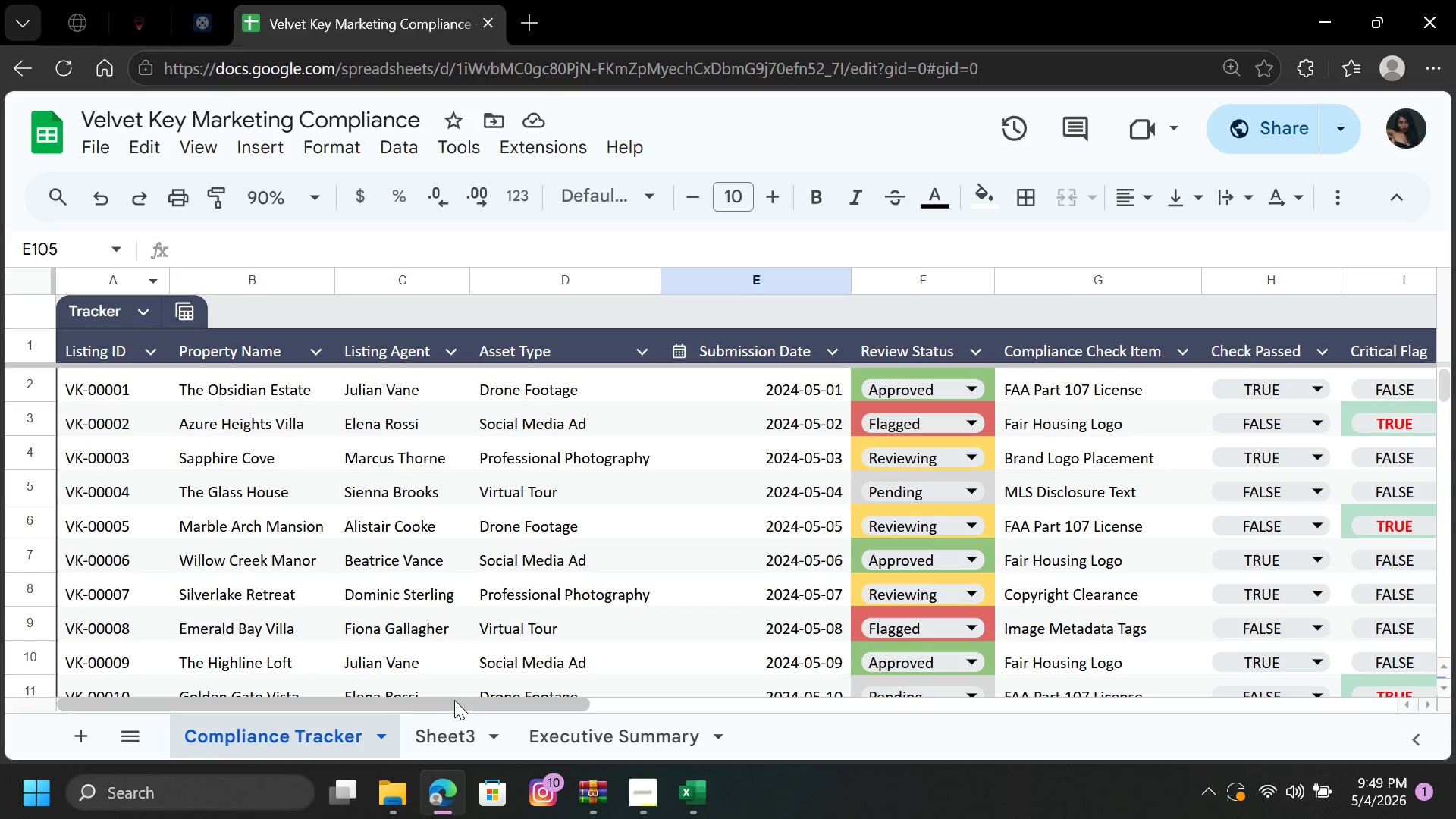 
left_click([459, 735])
 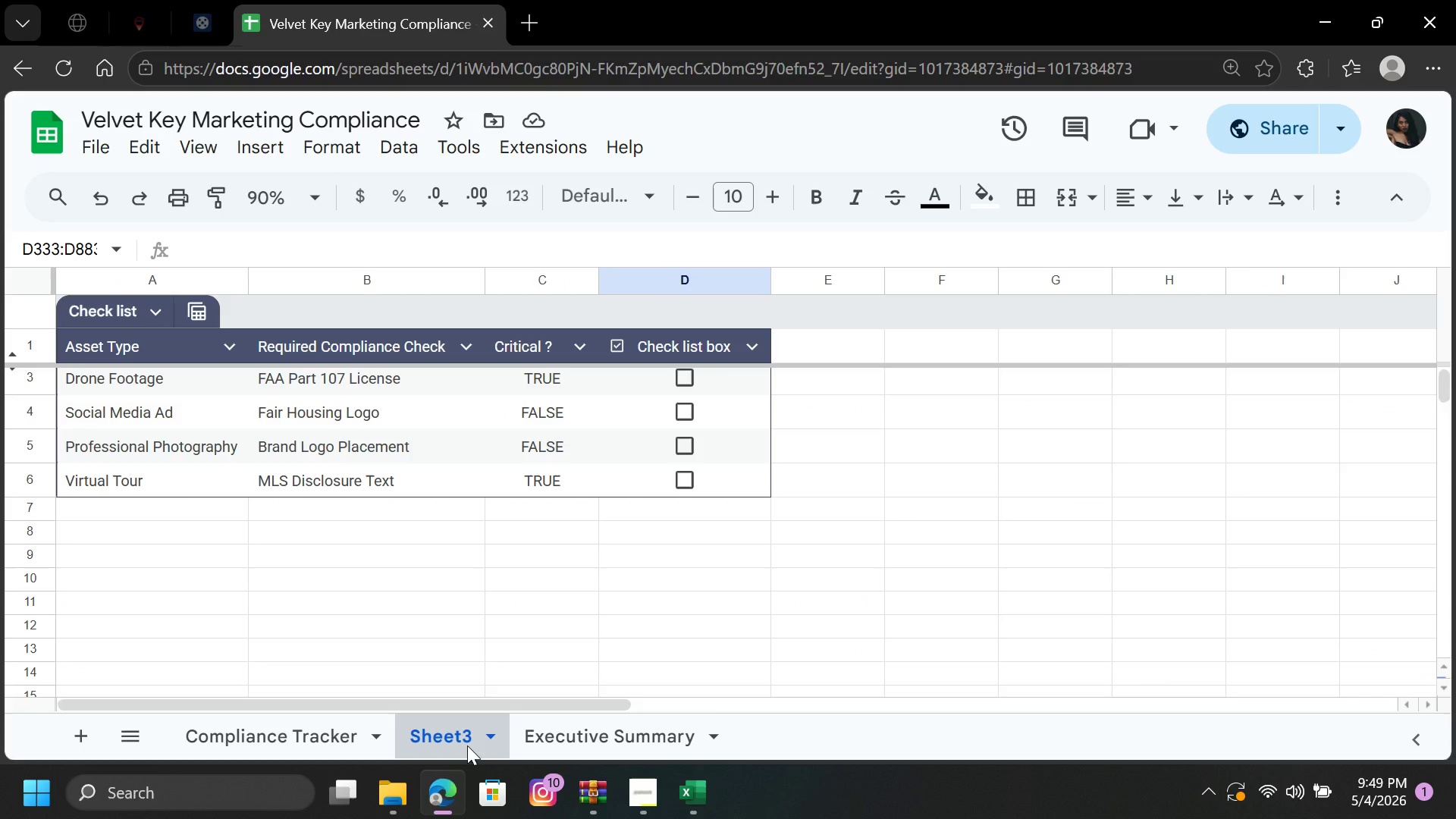 
right_click([466, 745])
 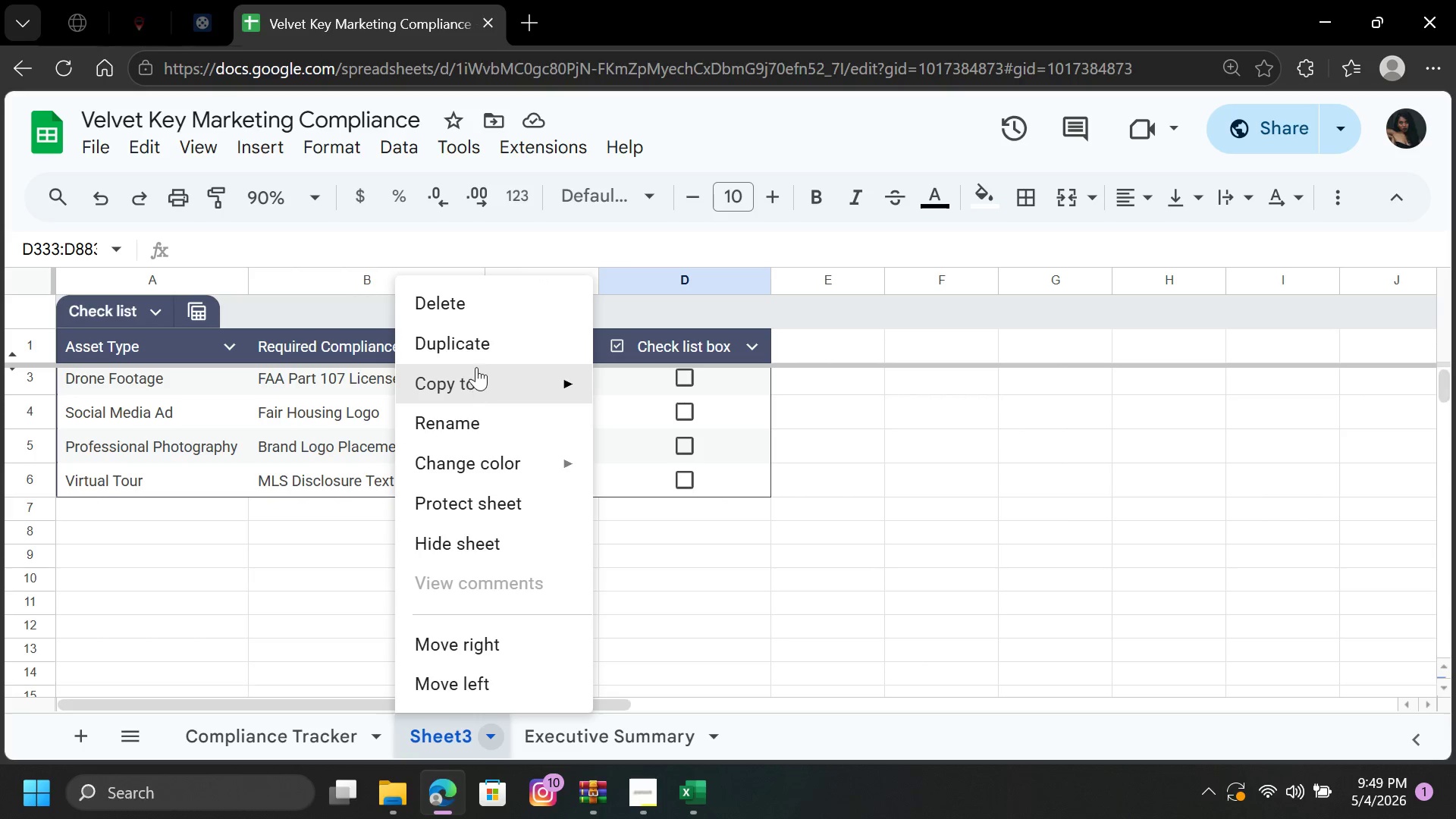 
left_click([480, 421])
 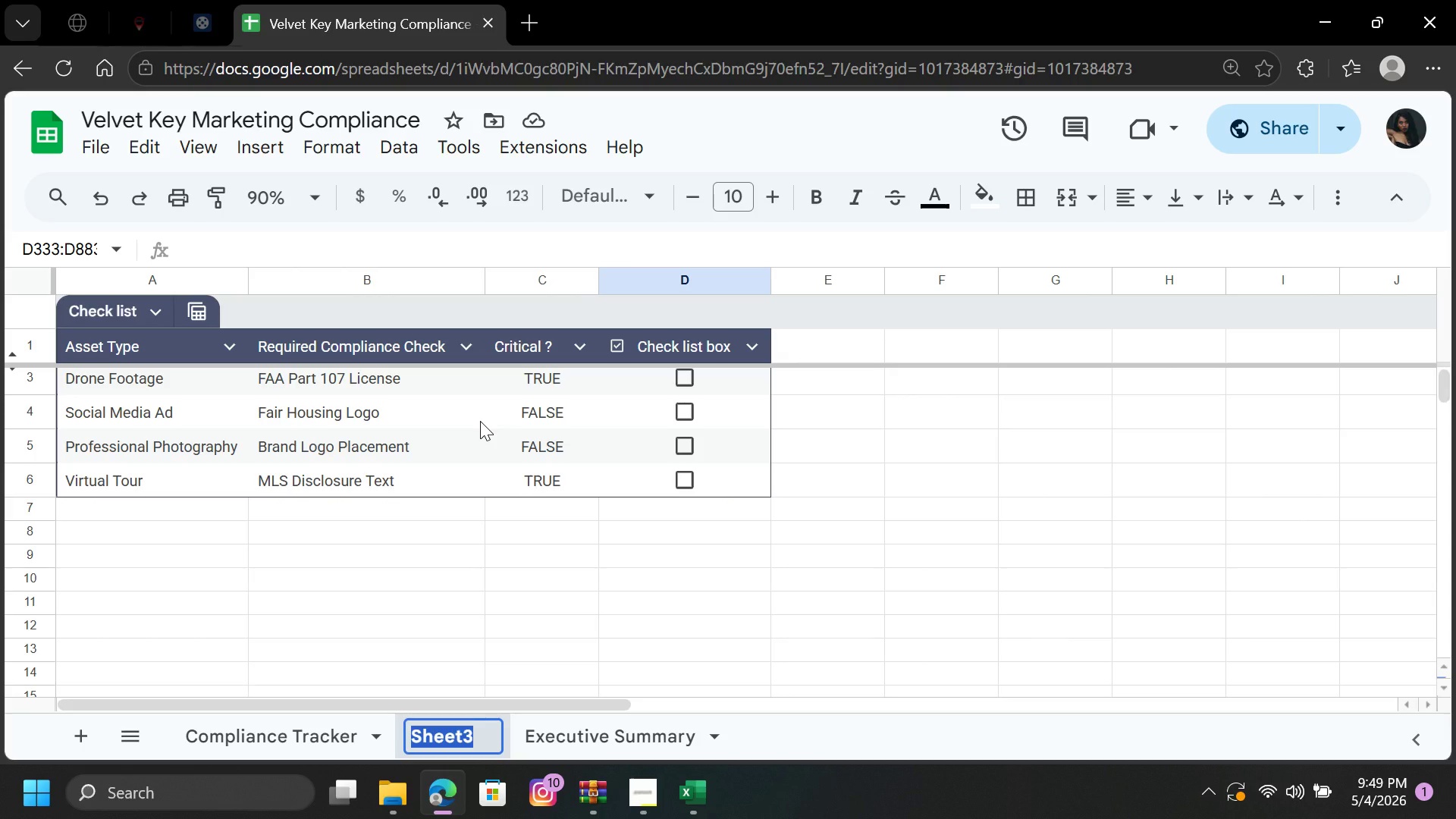 
type(lo)
key(Backspace)
key(Backspace)
type(Logi)
 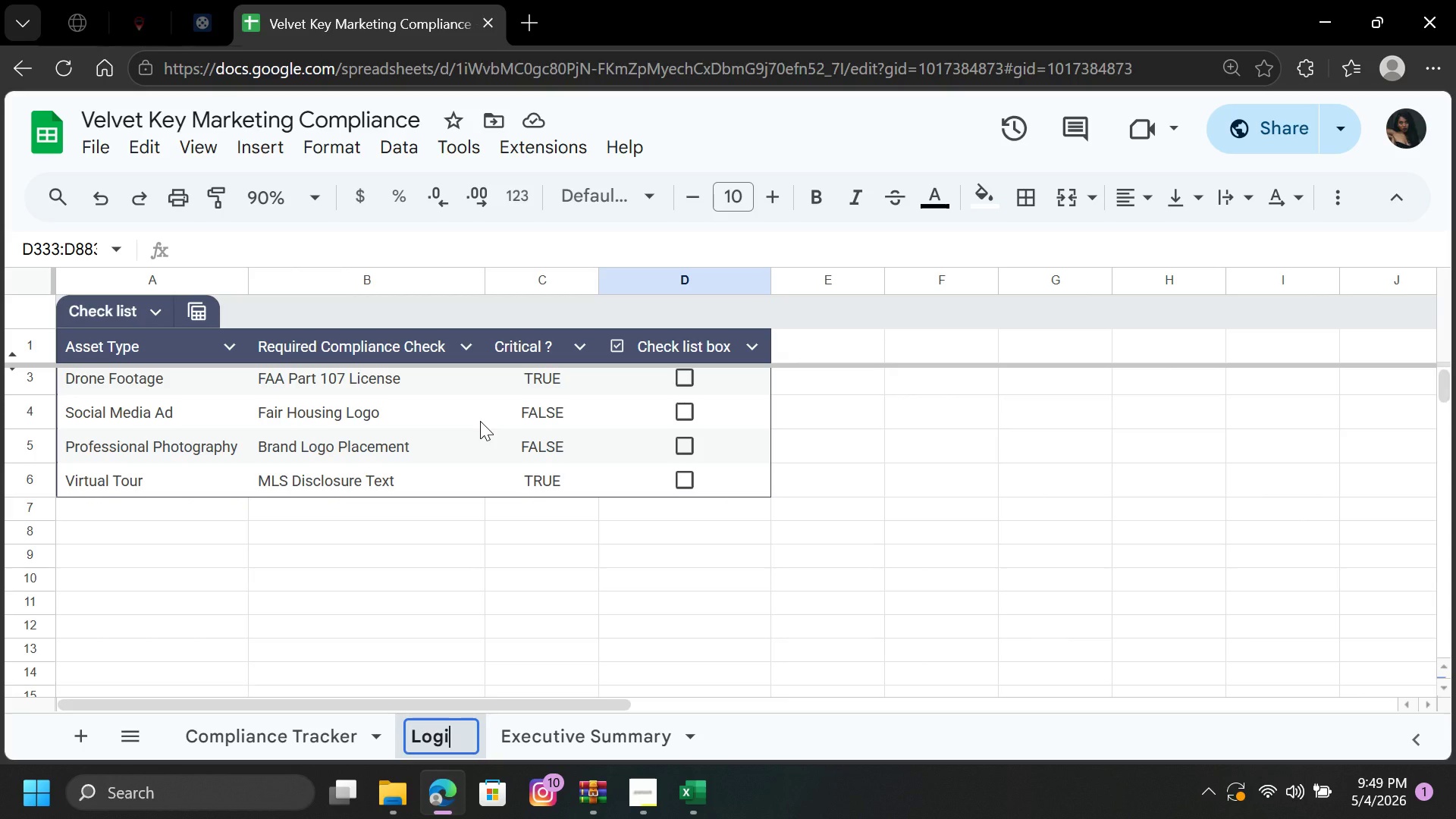 
wait(20.12)
 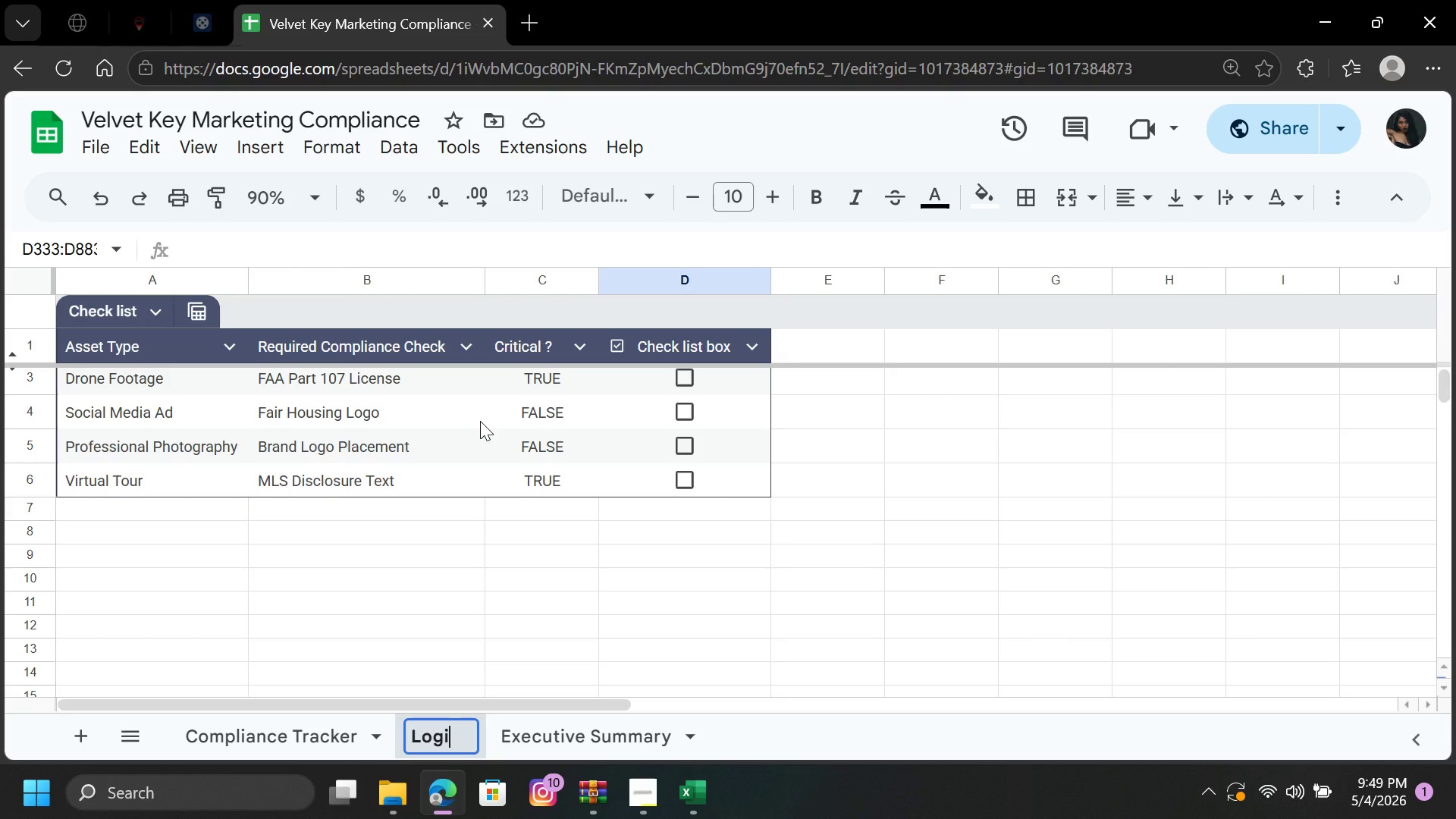 
type(c Table)
 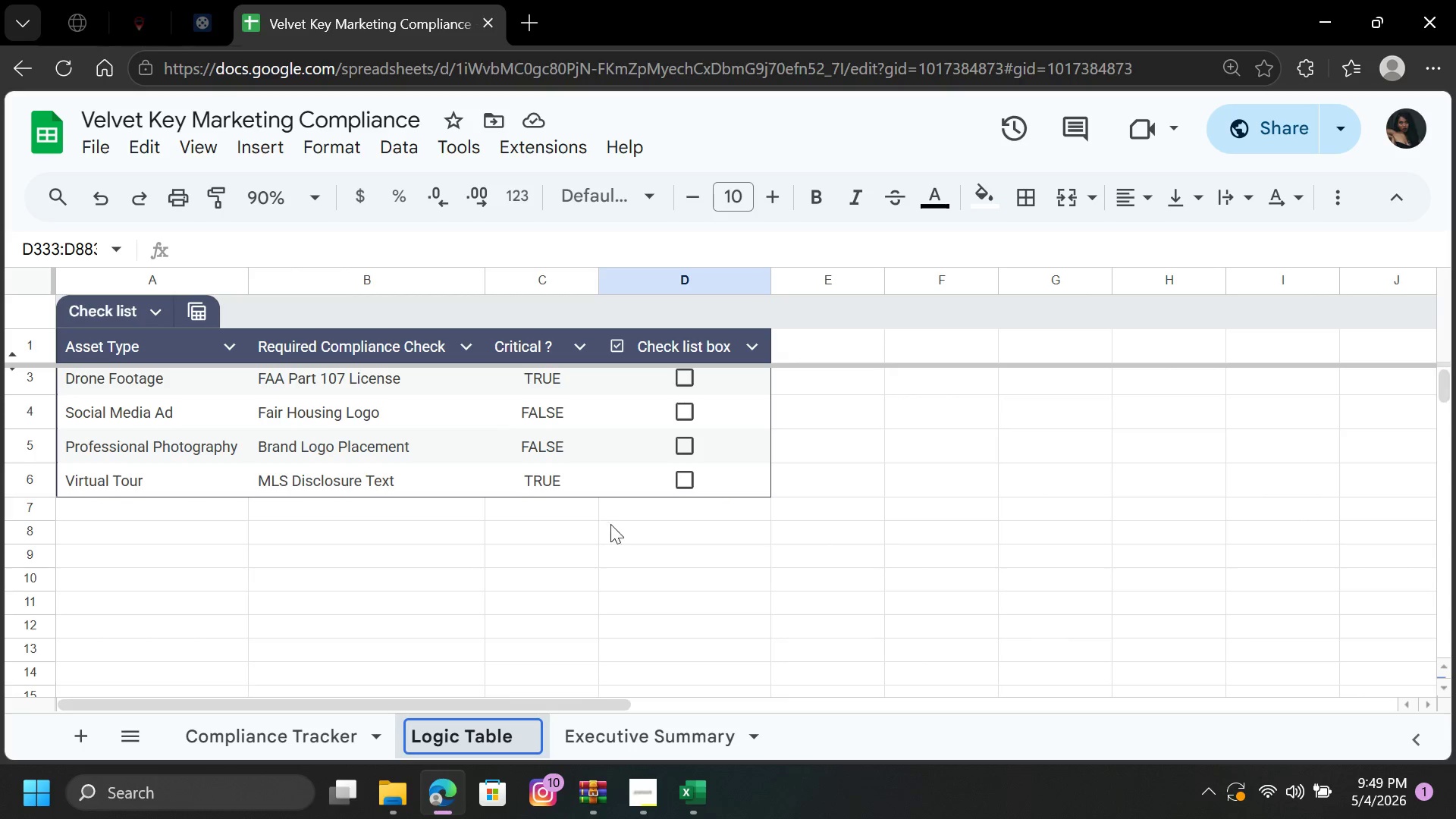 
left_click([620, 546])
 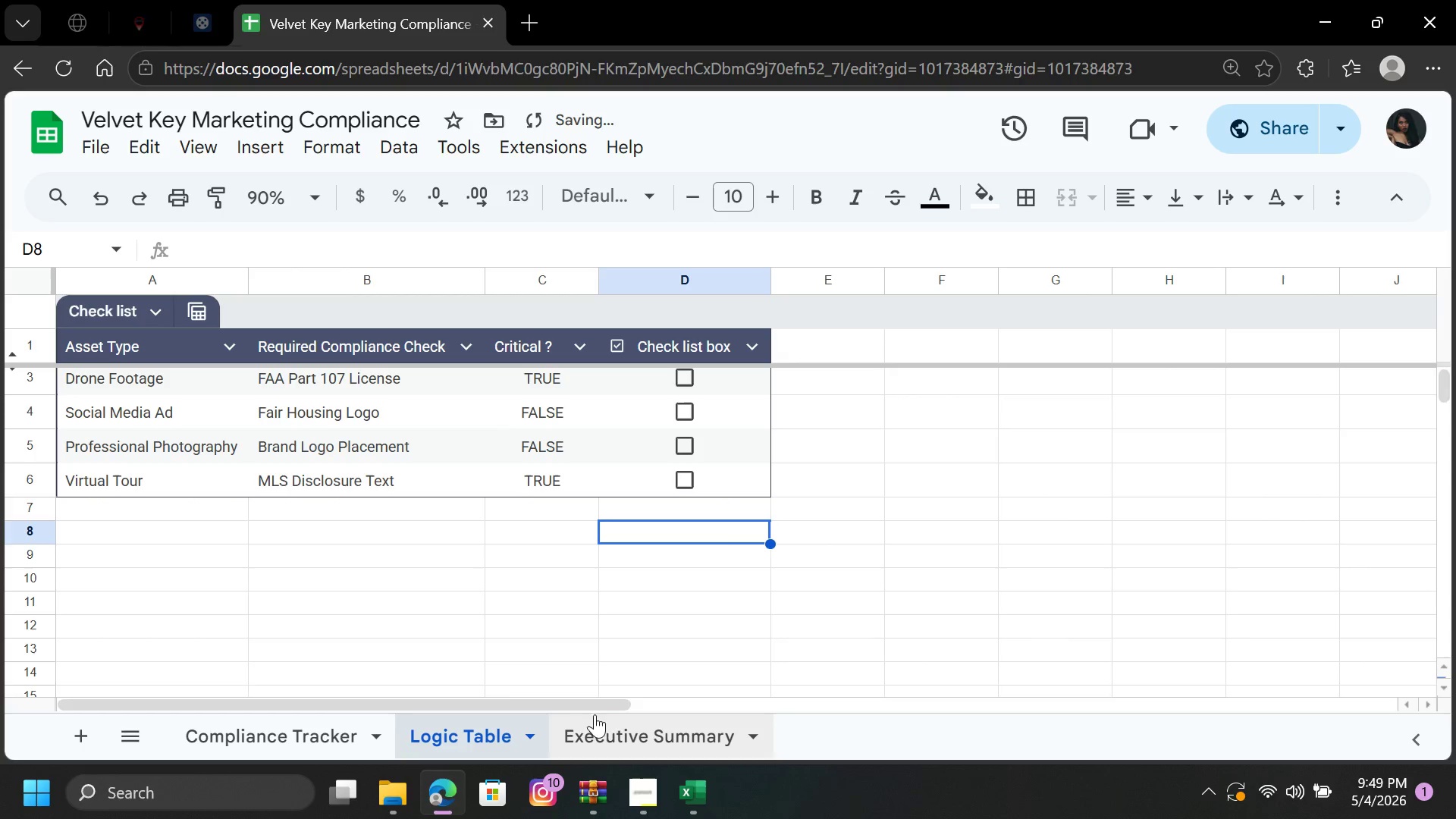 
left_click([604, 720])
 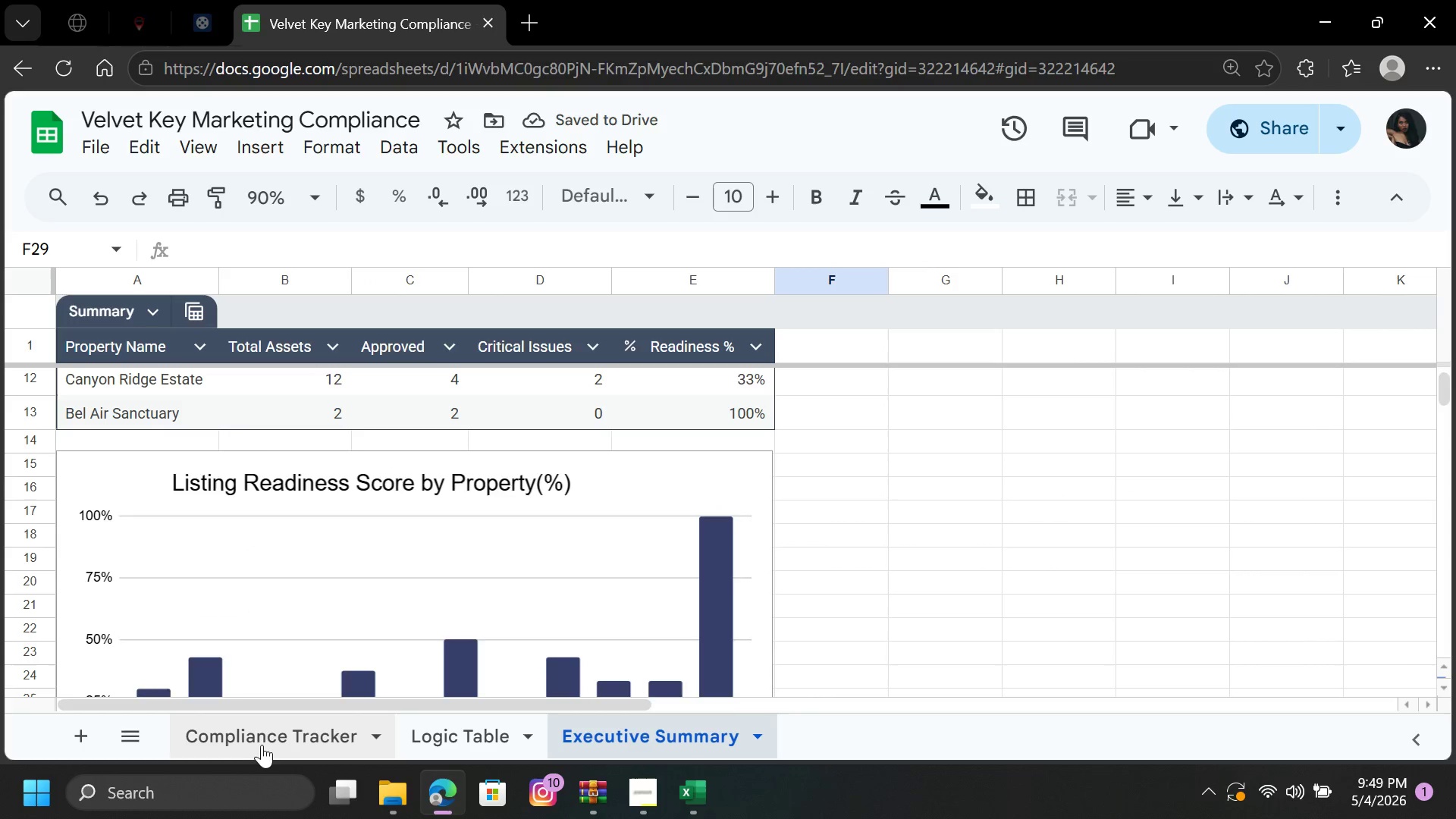 
left_click([253, 744])
 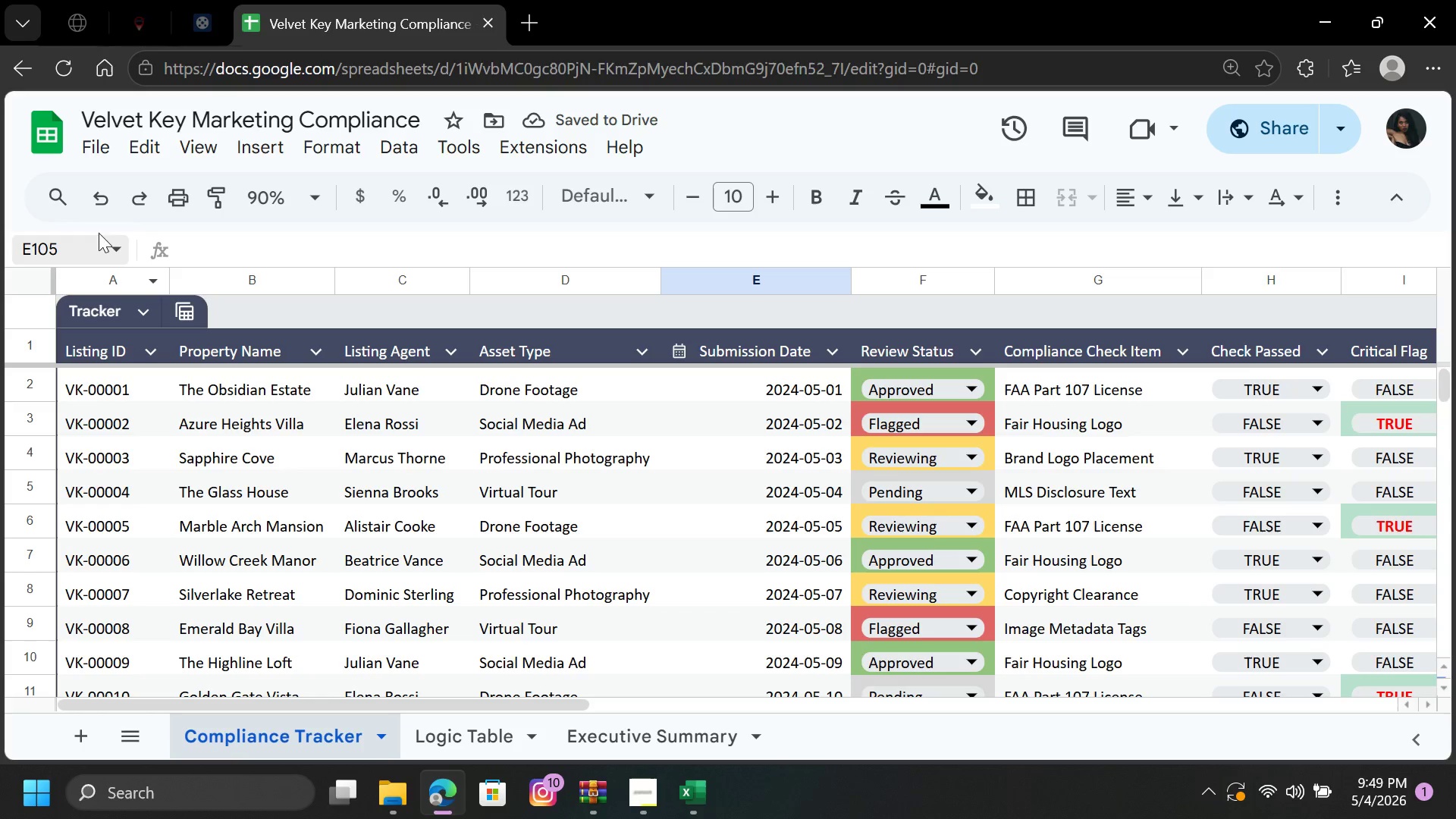 
left_click([100, 136])
 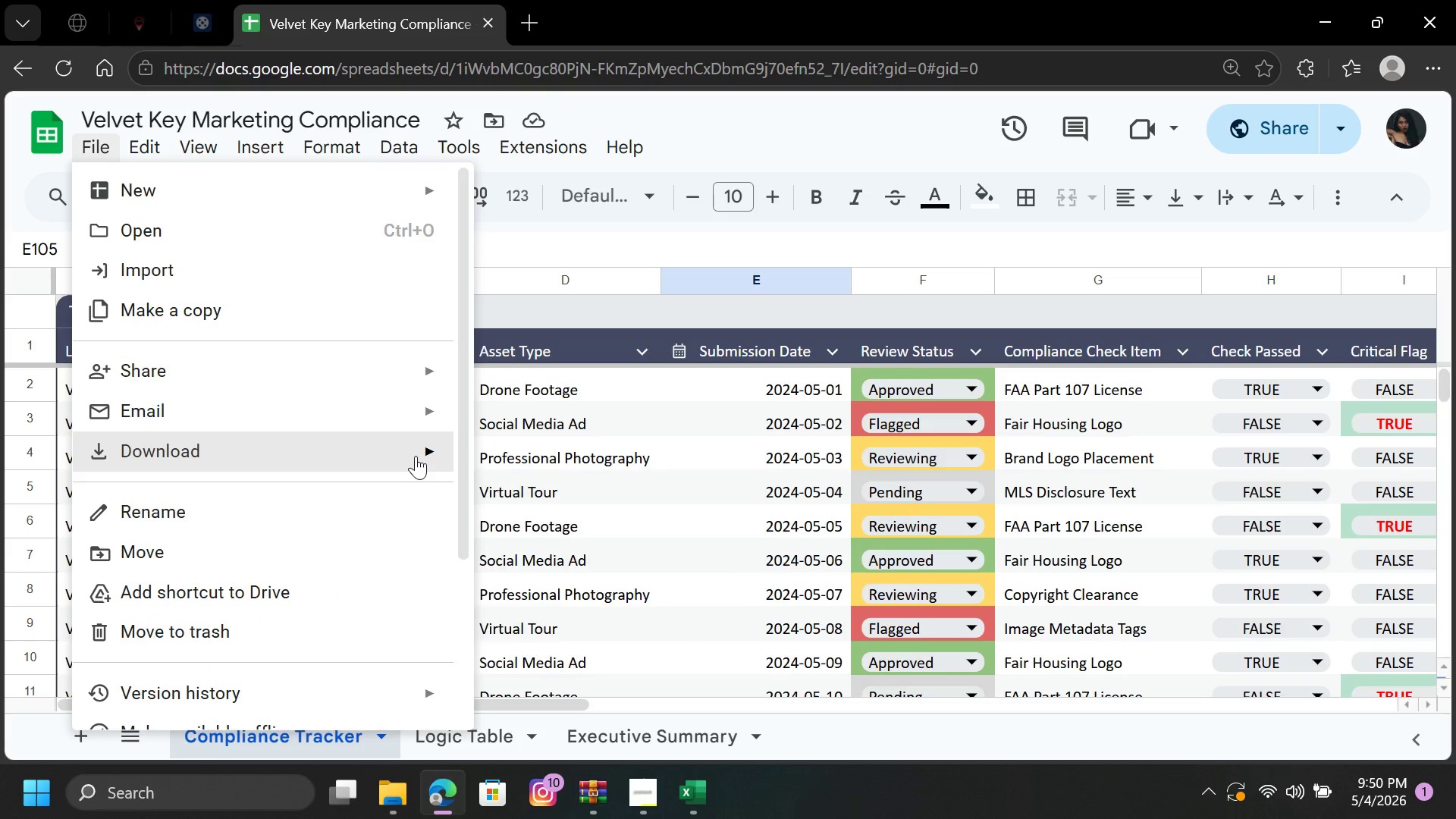 
left_click([528, 460])
 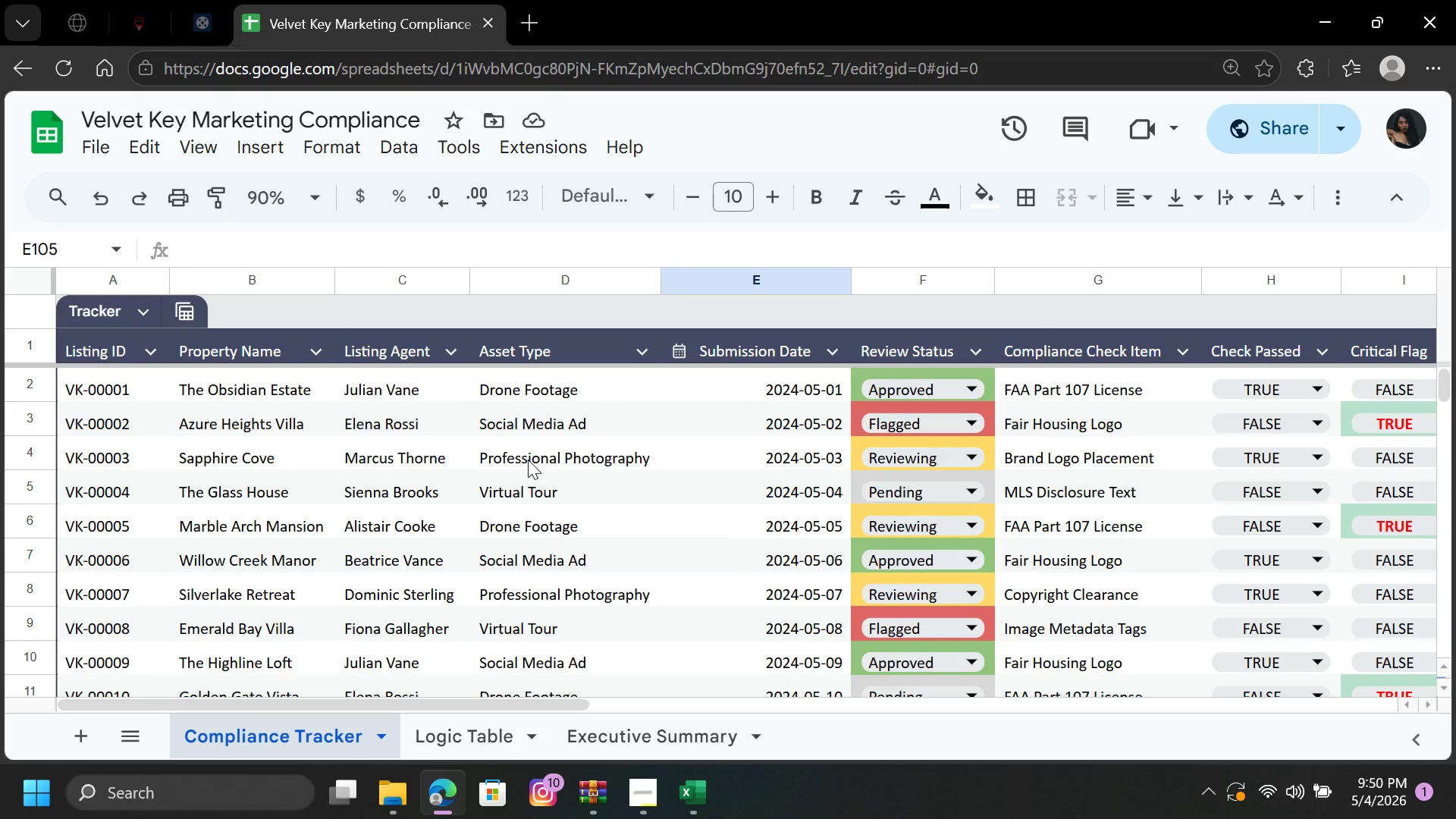 
wait(11.06)
 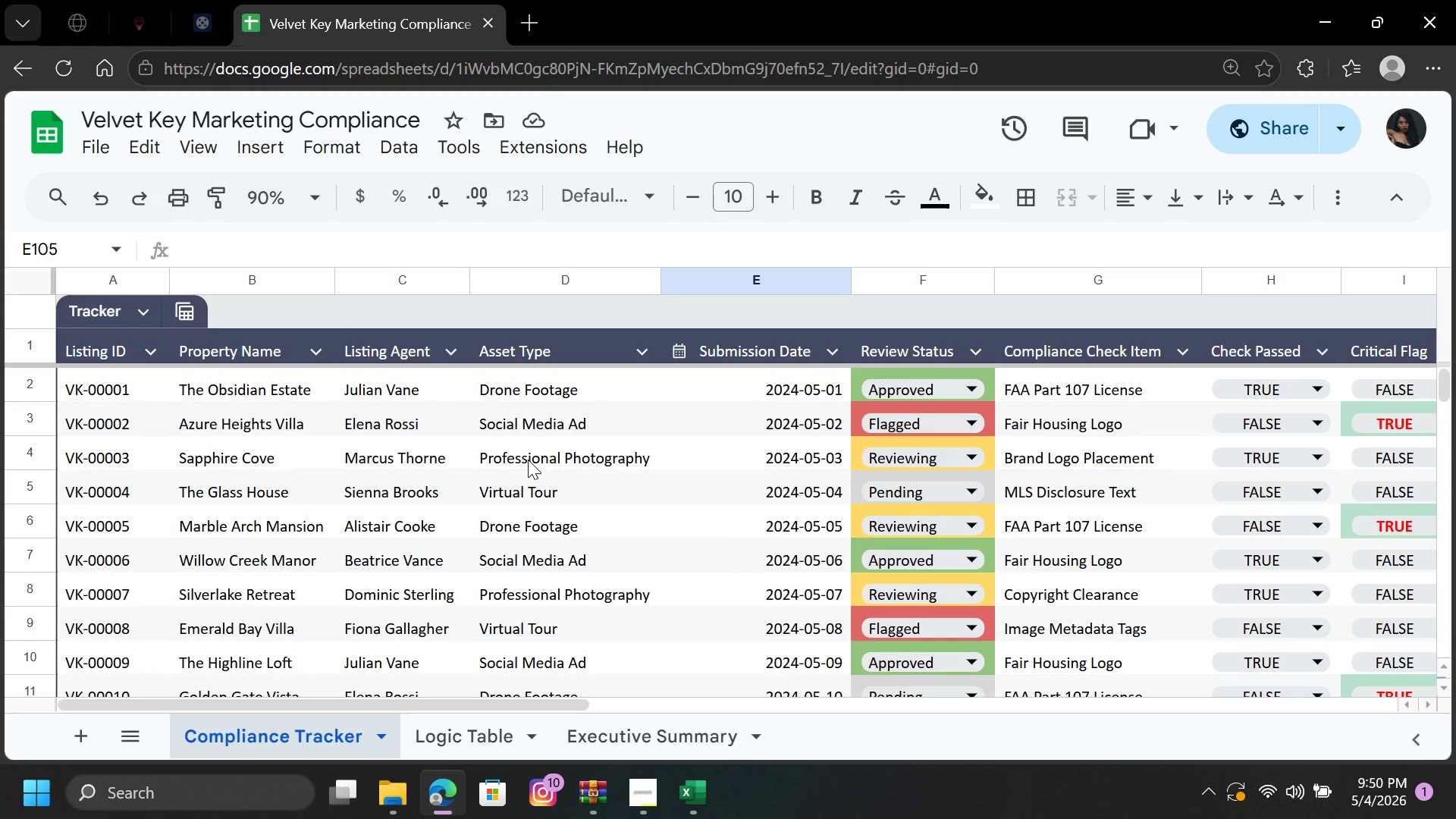 
left_click([94, 142])
 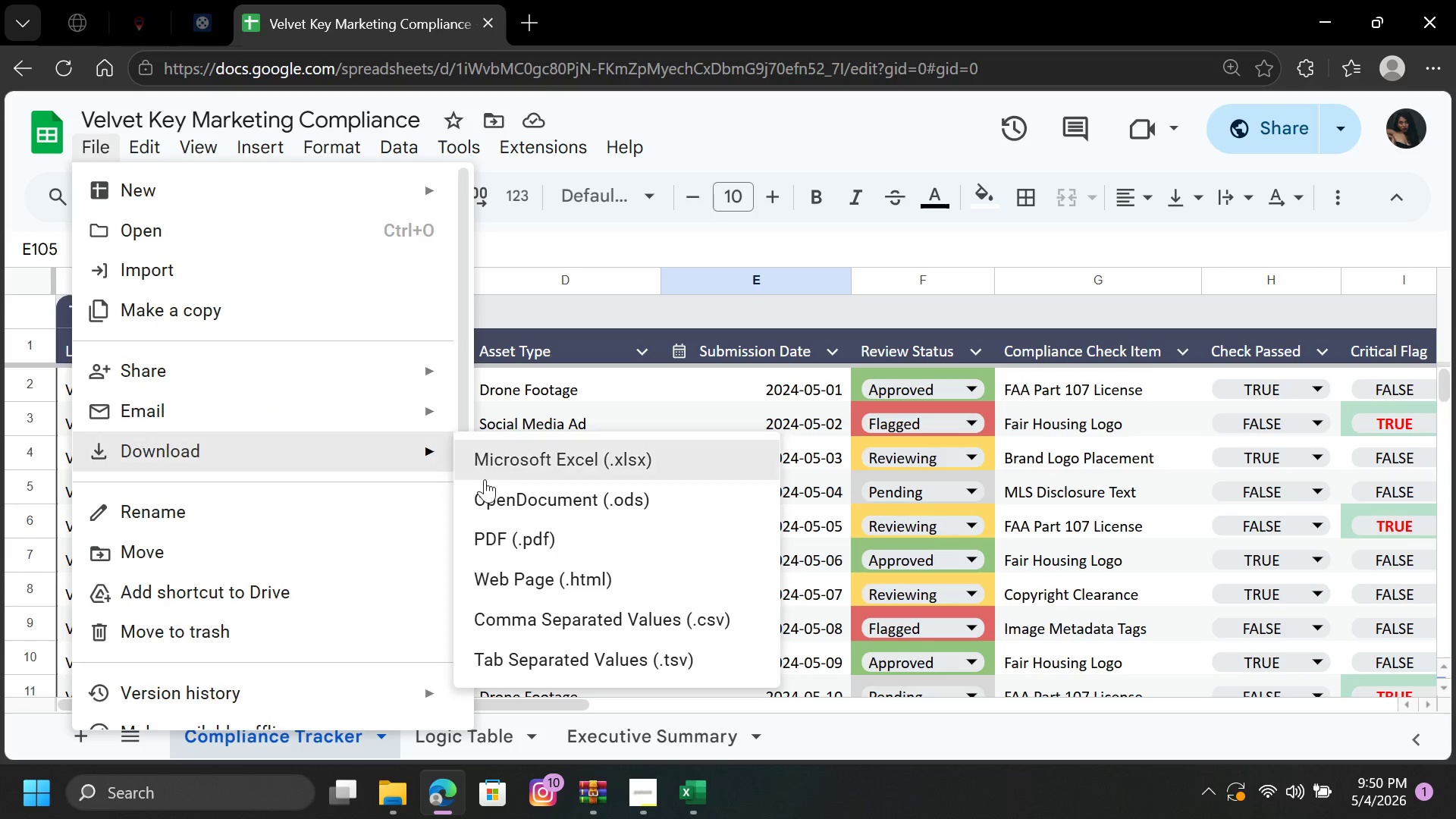 
left_click([504, 551])
 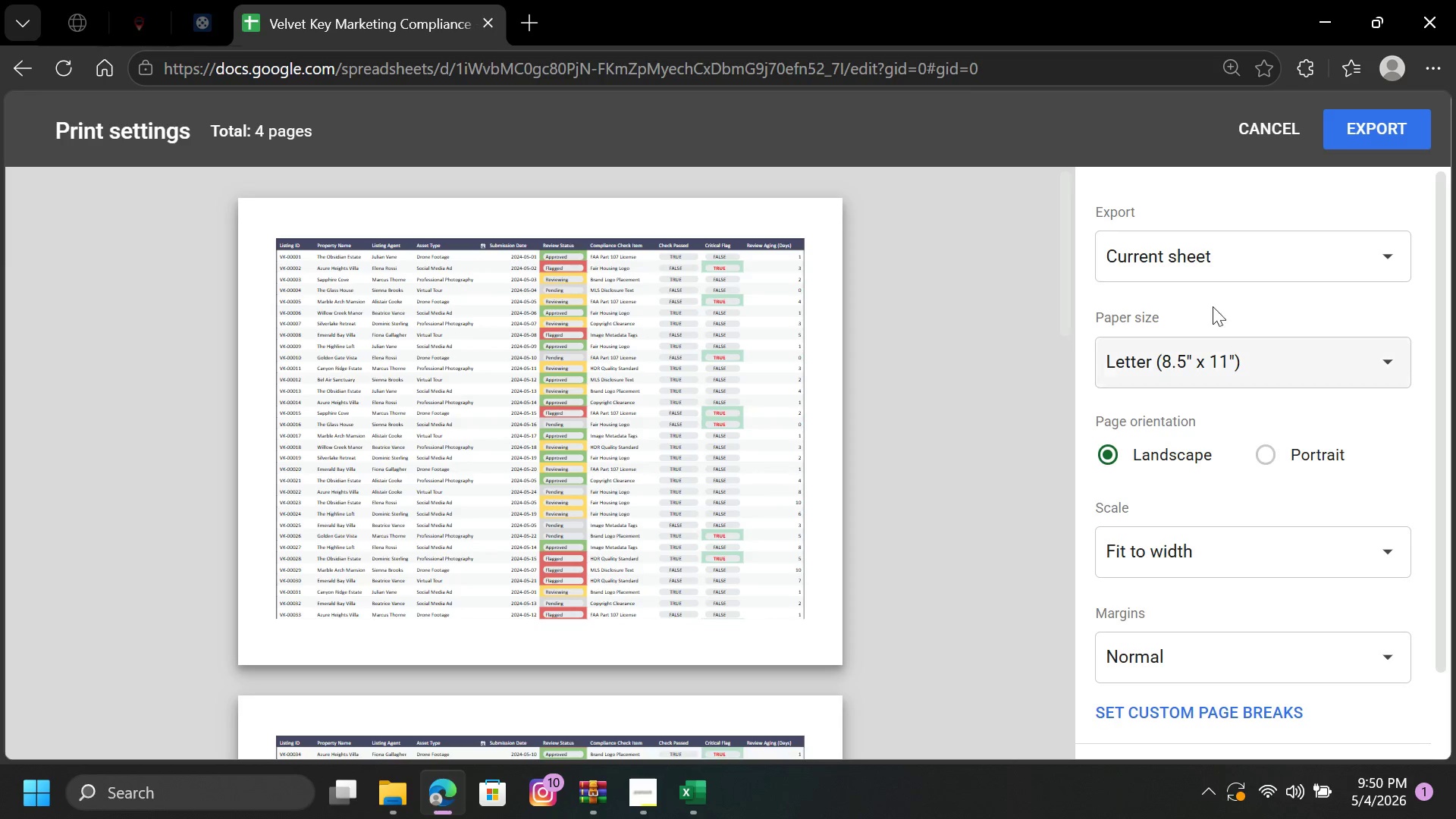 
left_click_drag(start_coordinate=[1241, 262], to_coordinate=[1225, 306])
 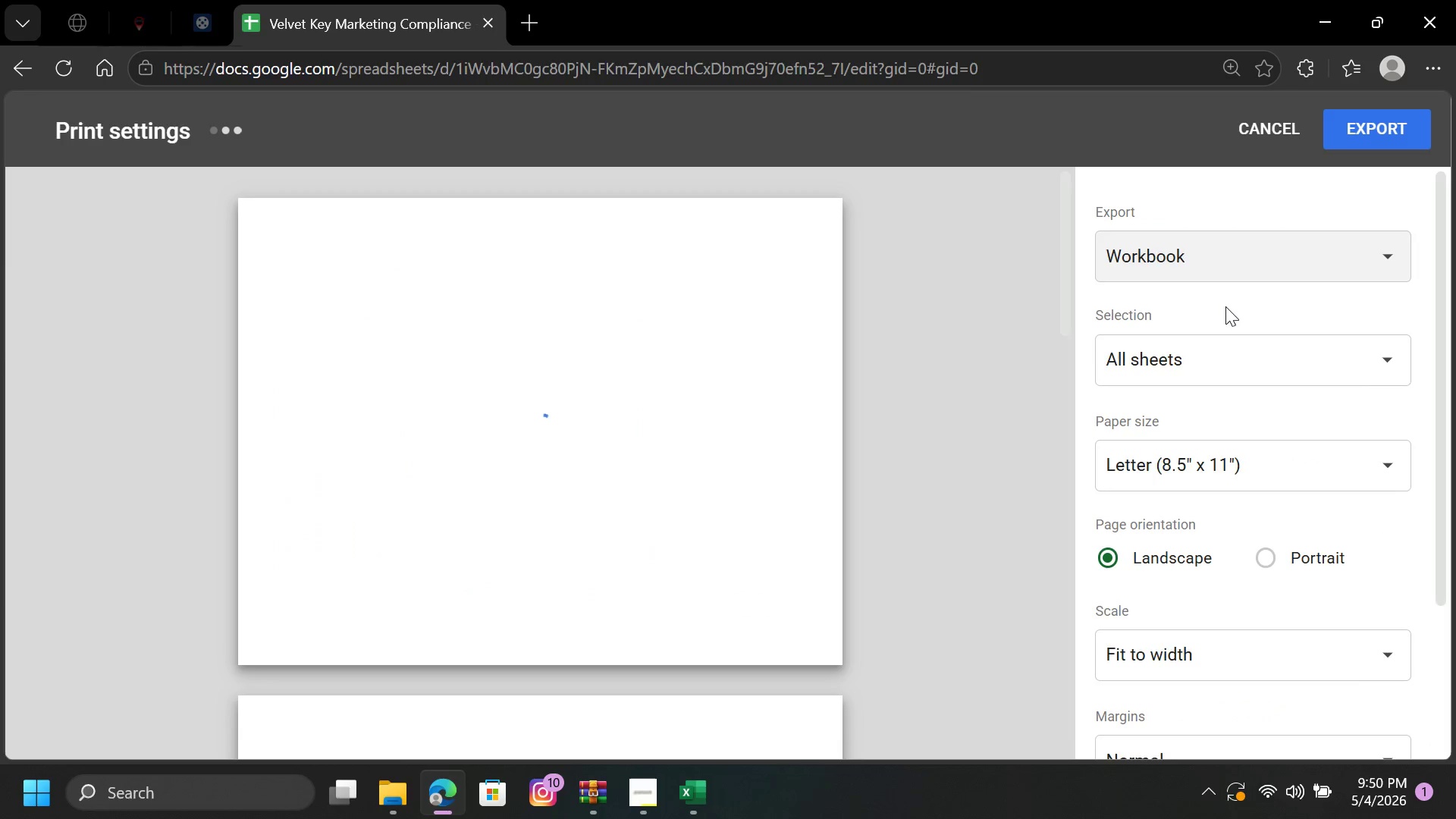 
left_click([1225, 306])
 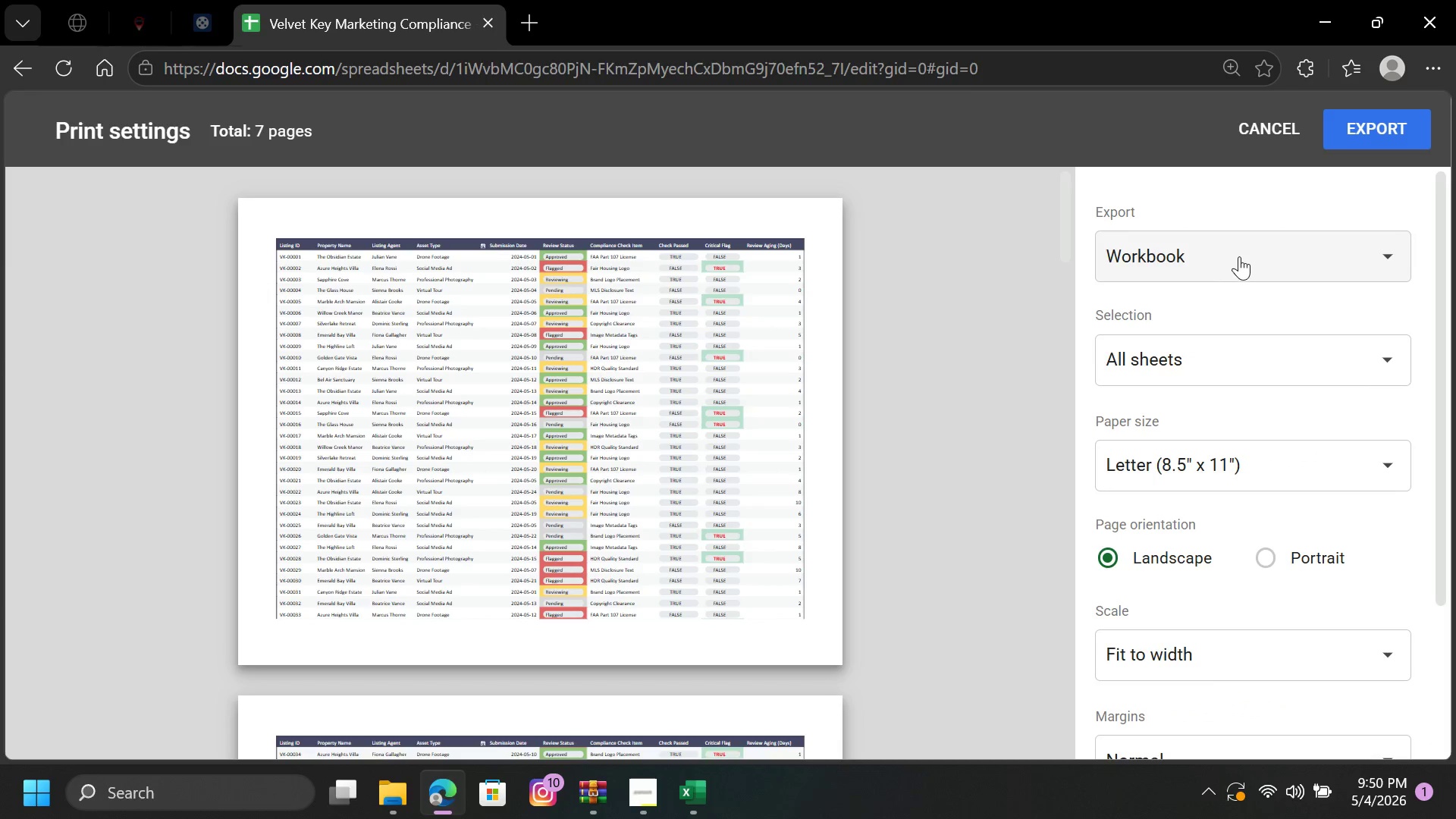 
left_click([1239, 256])
 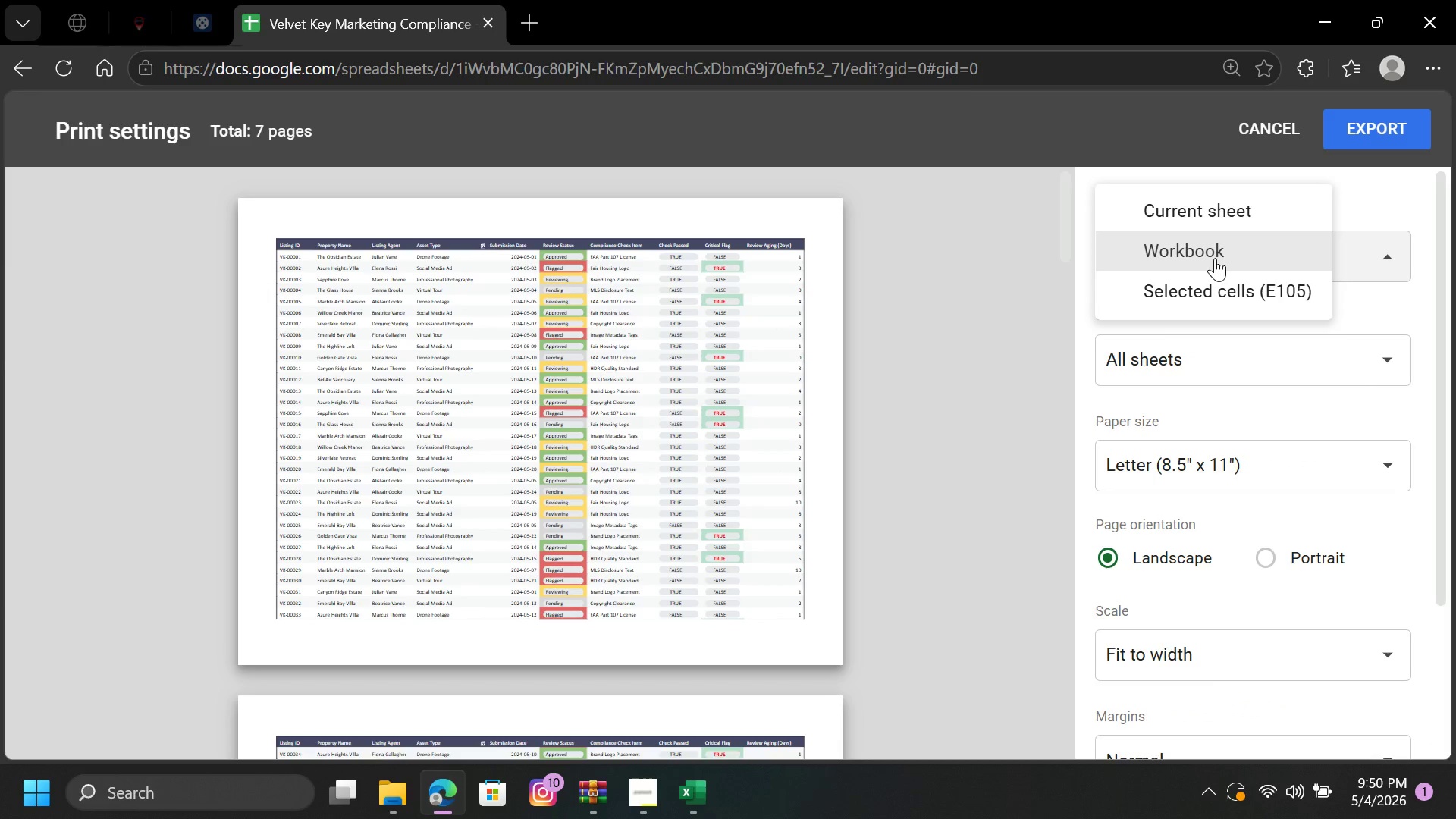 
left_click([1215, 256])
 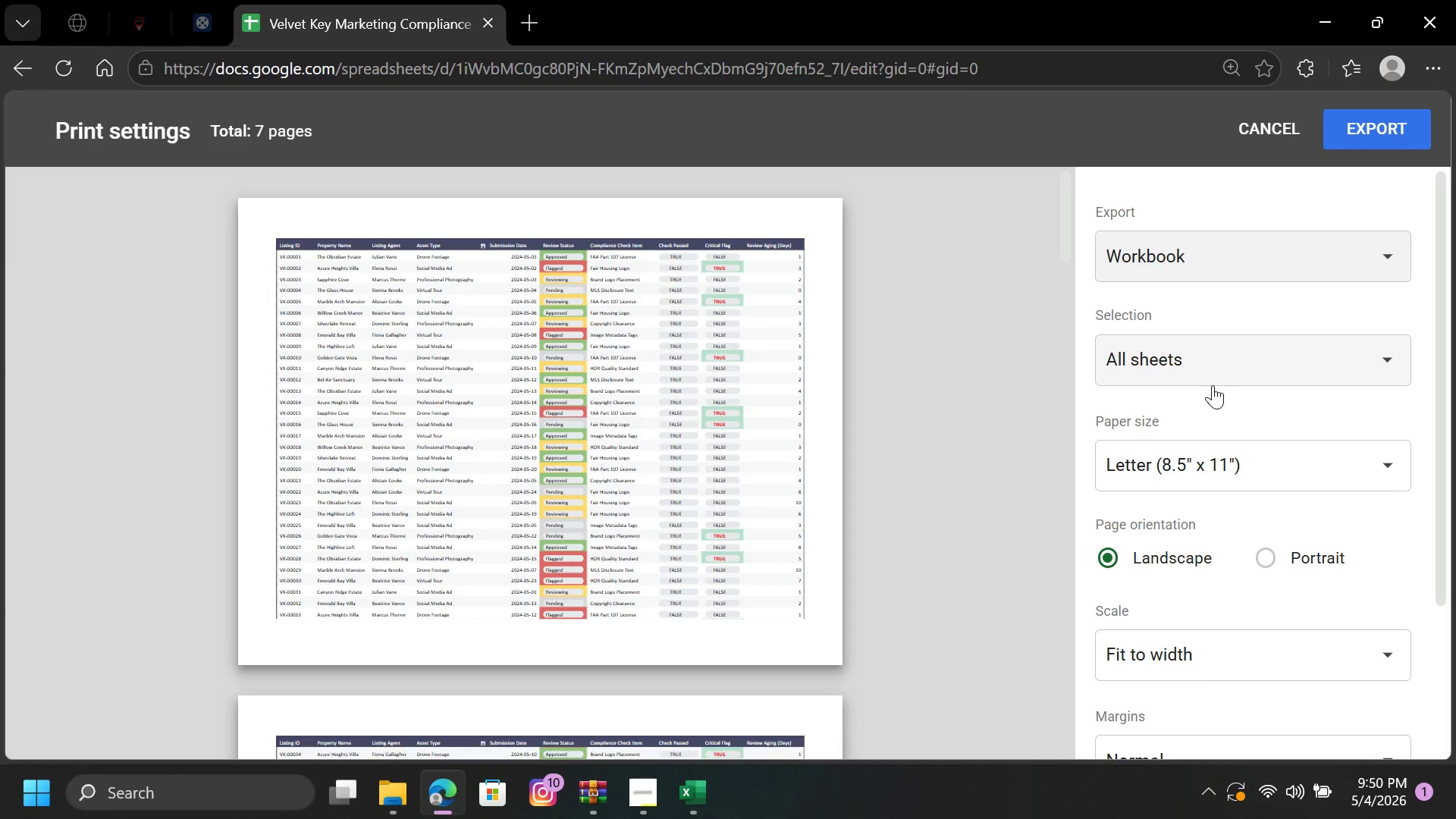 
left_click([1212, 385])
 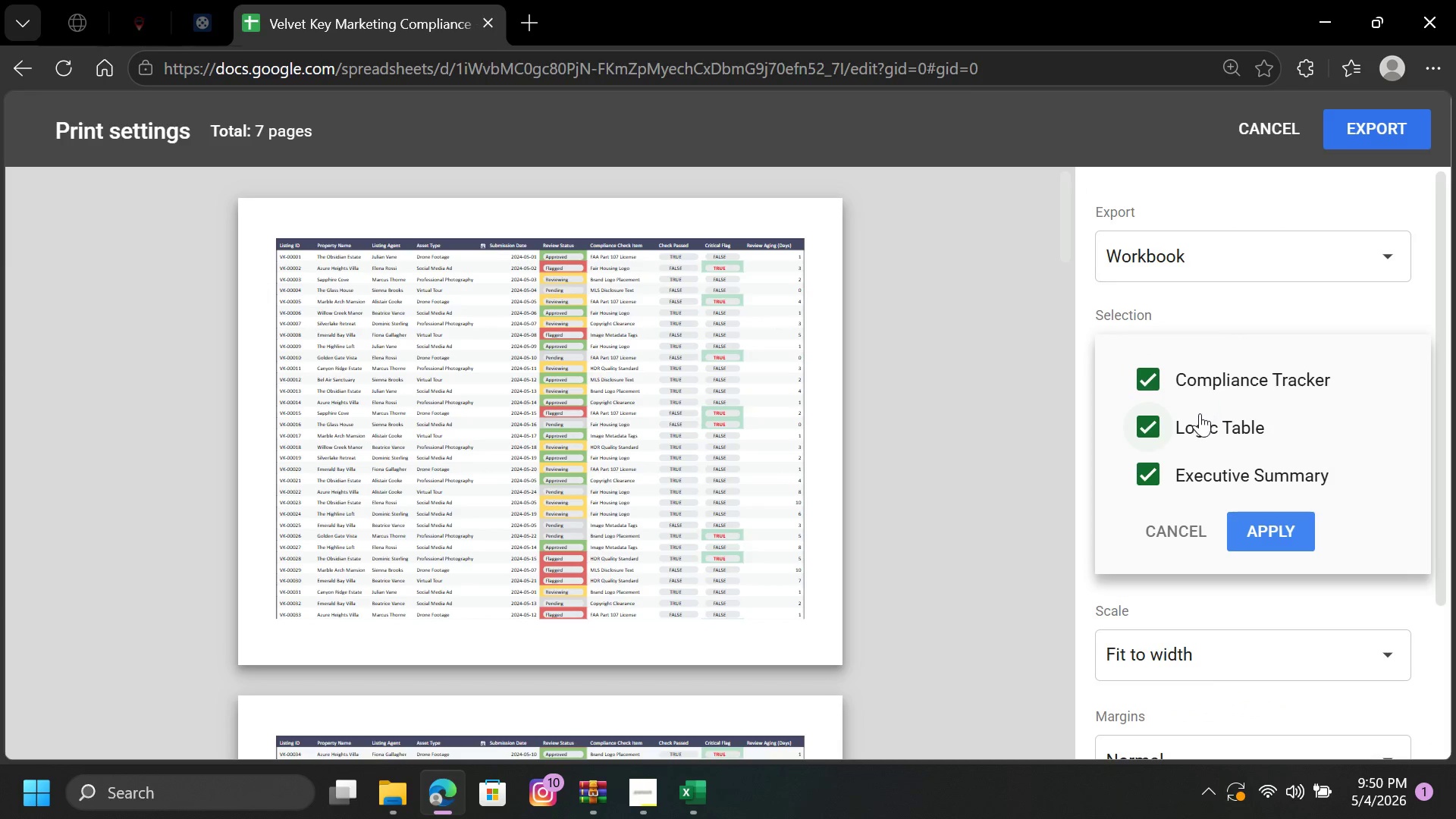 
left_click([1196, 421])
 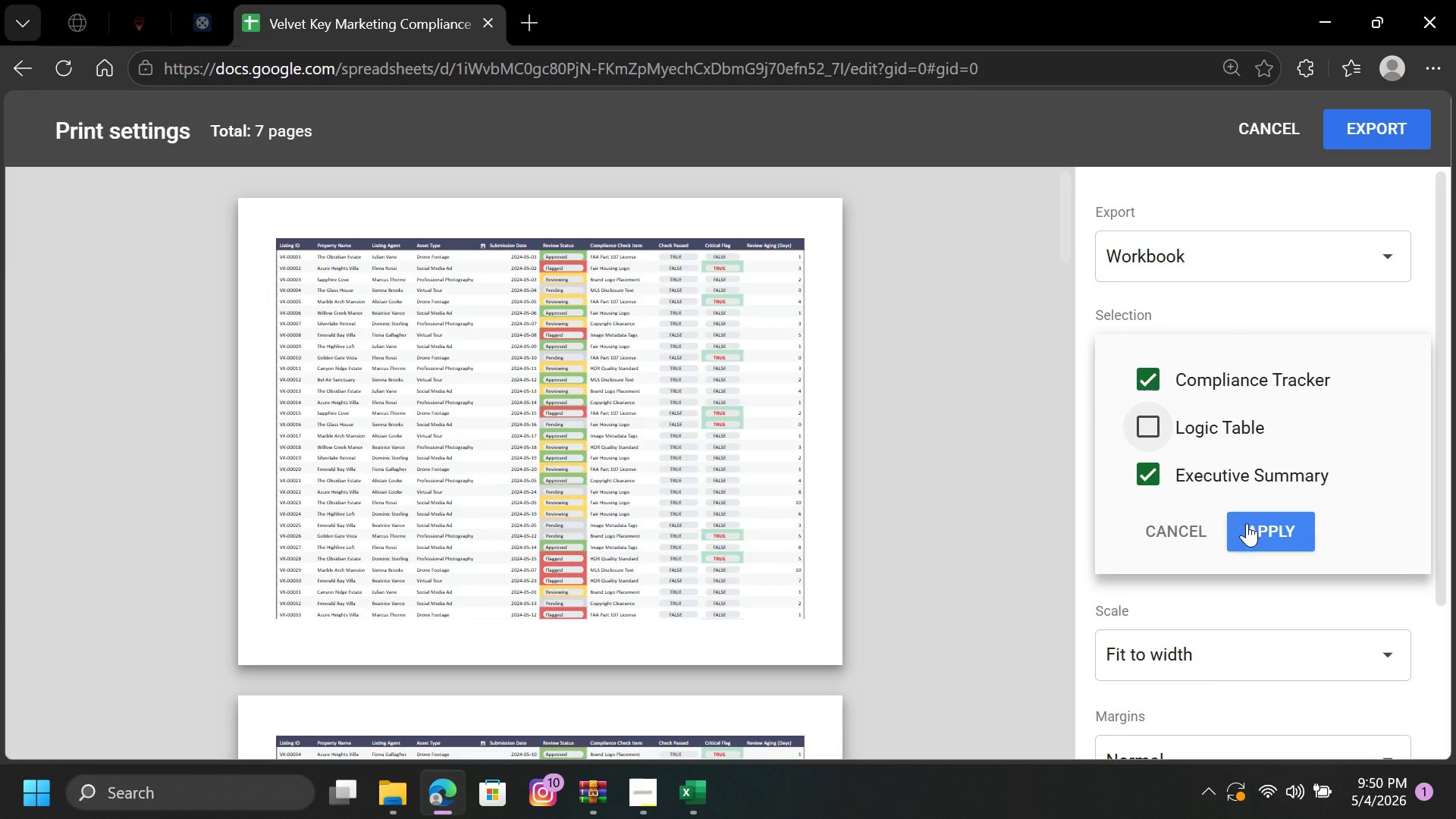 
left_click([1261, 526])
 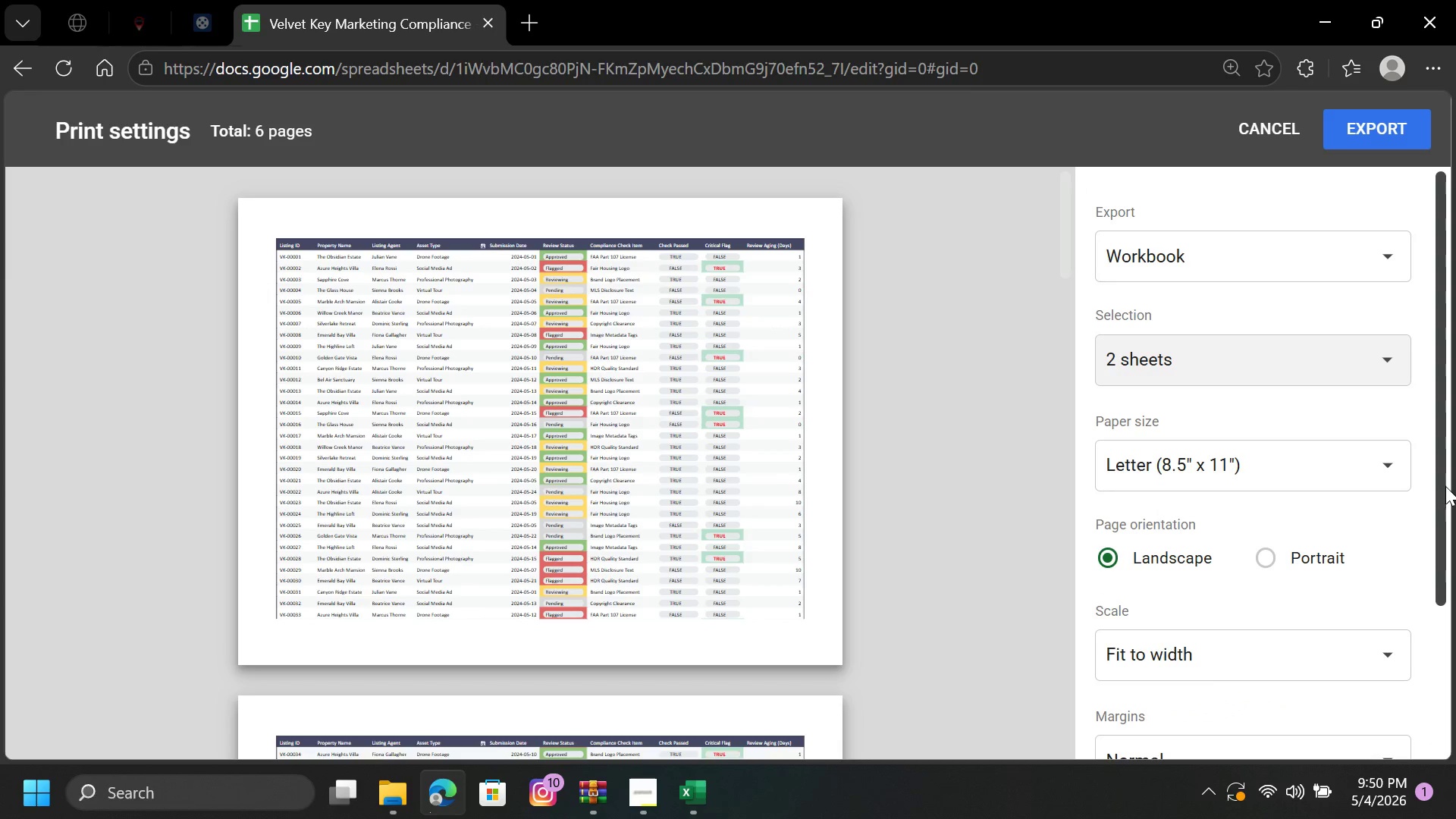 
left_click_drag(start_coordinate=[1445, 486], to_coordinate=[1455, 617])
 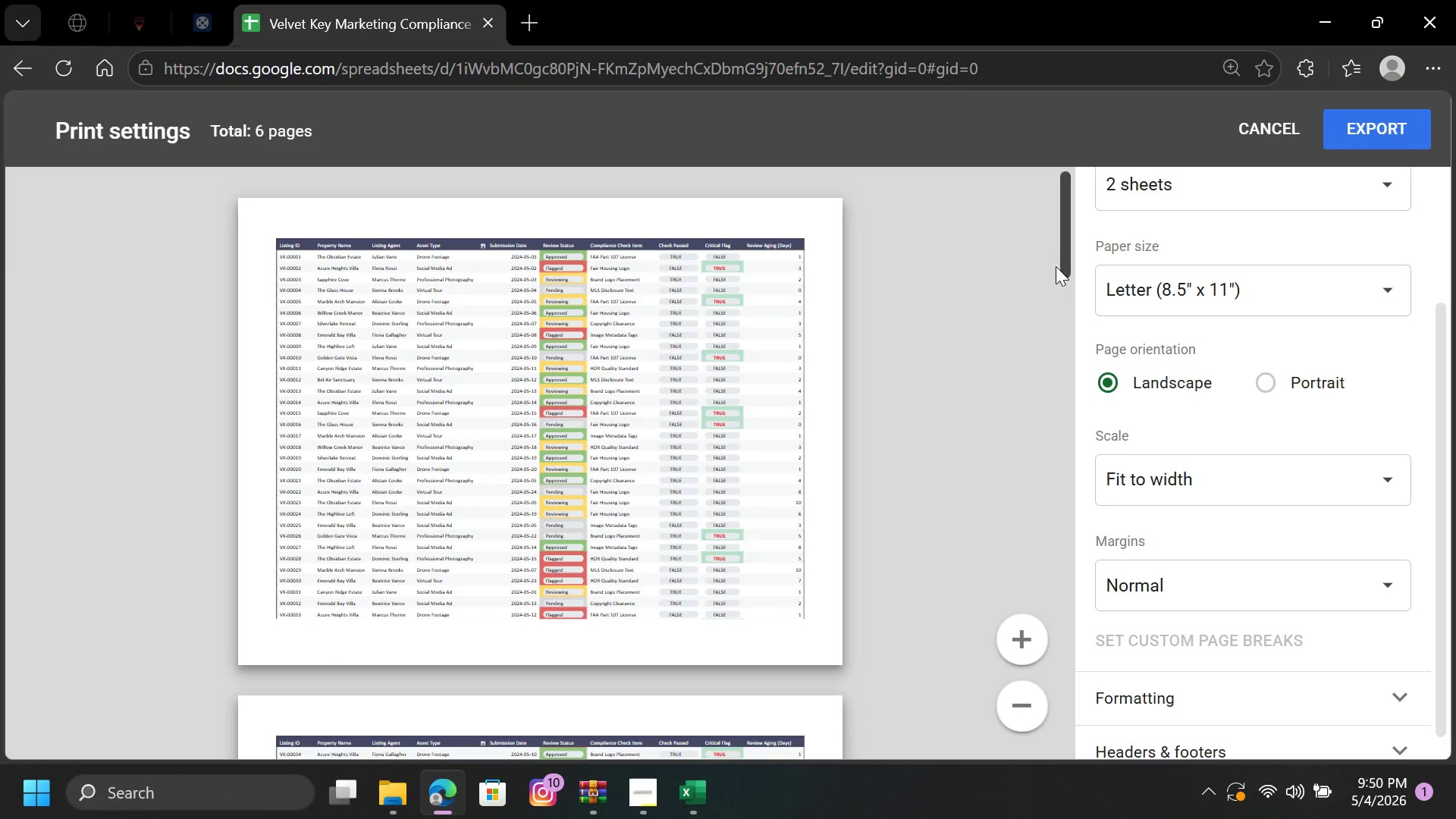 
left_click_drag(start_coordinate=[1065, 262], to_coordinate=[1081, 428])
 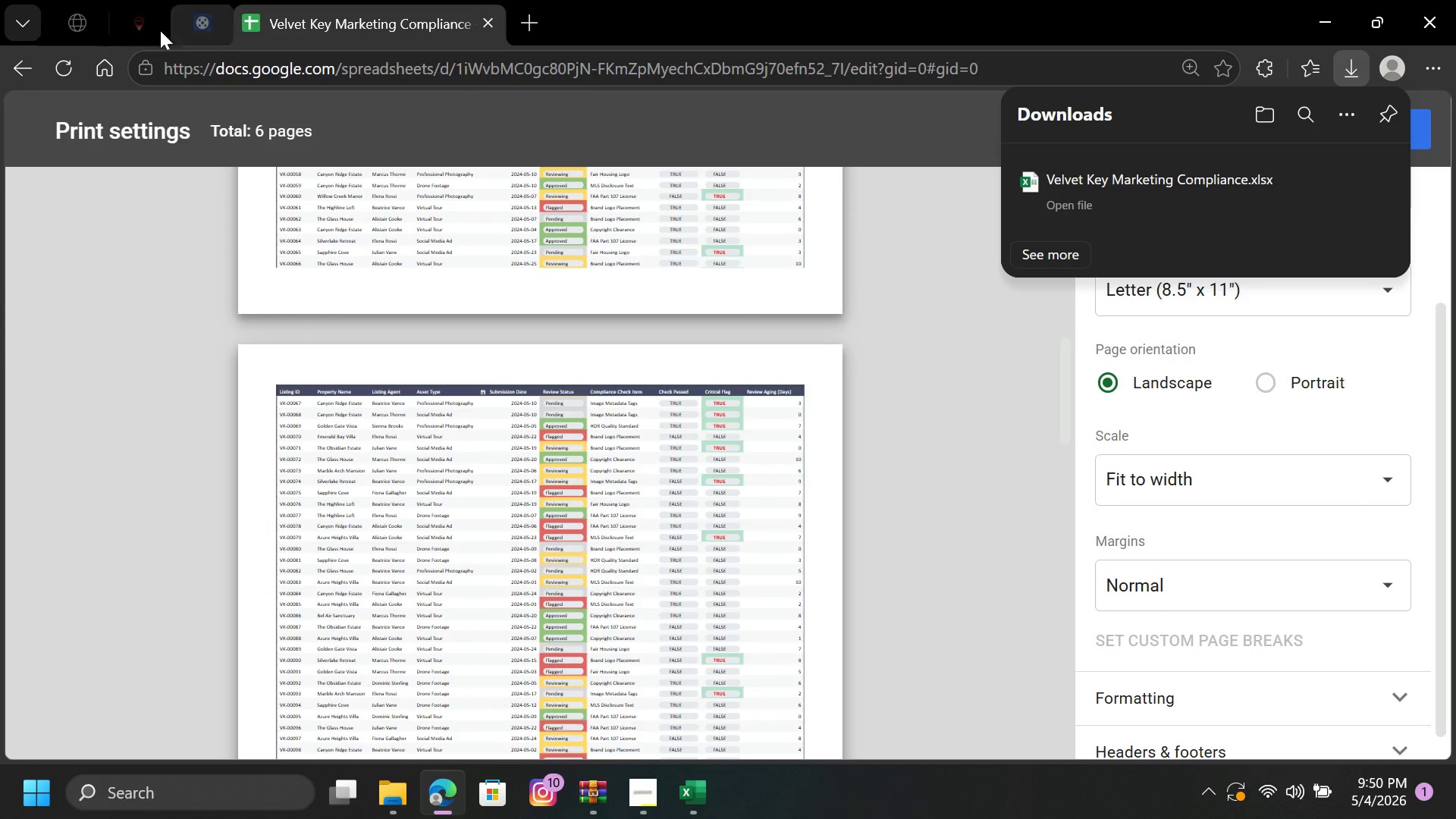 
left_click([34, 61])
 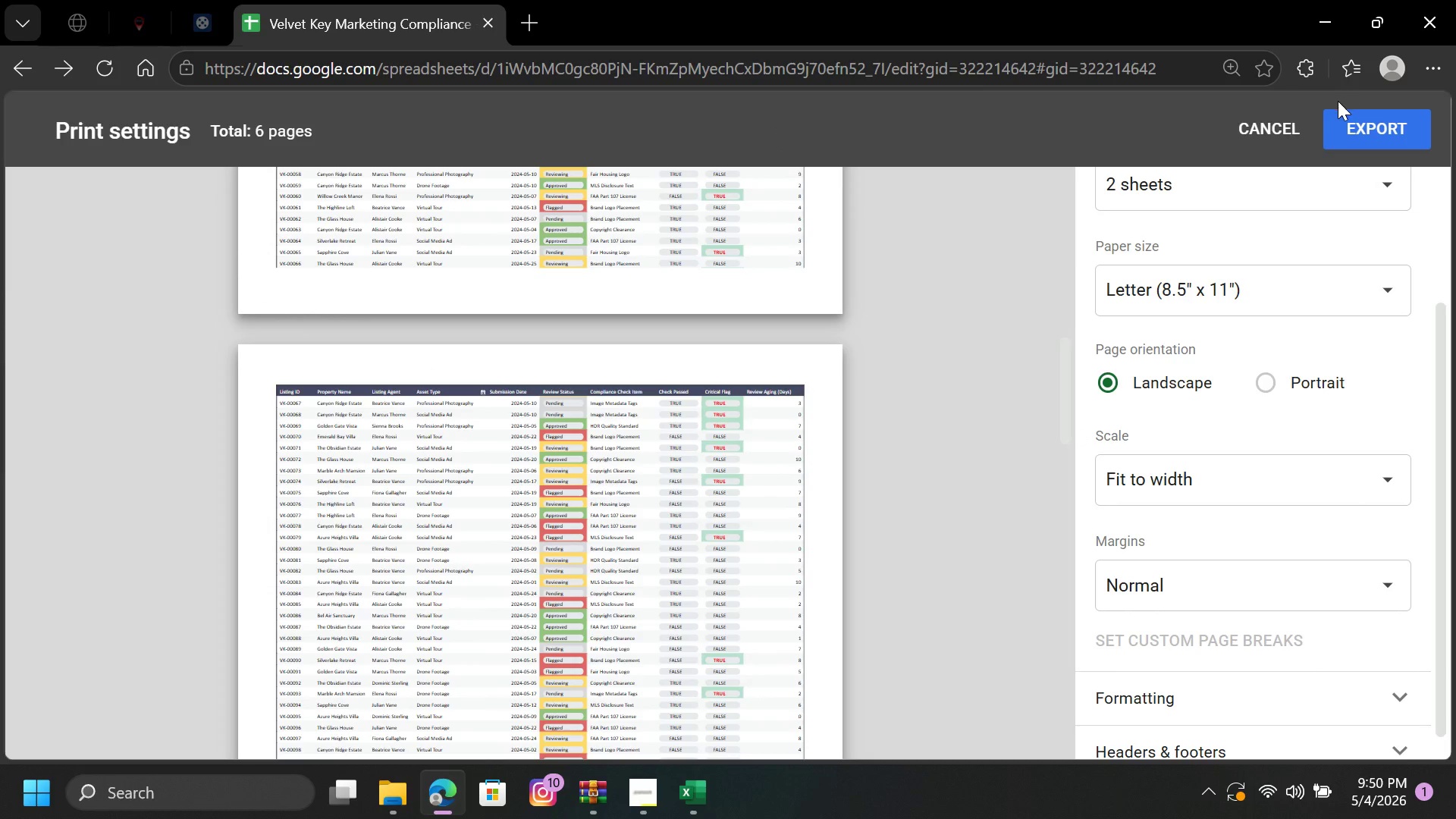 
left_click([1252, 130])
 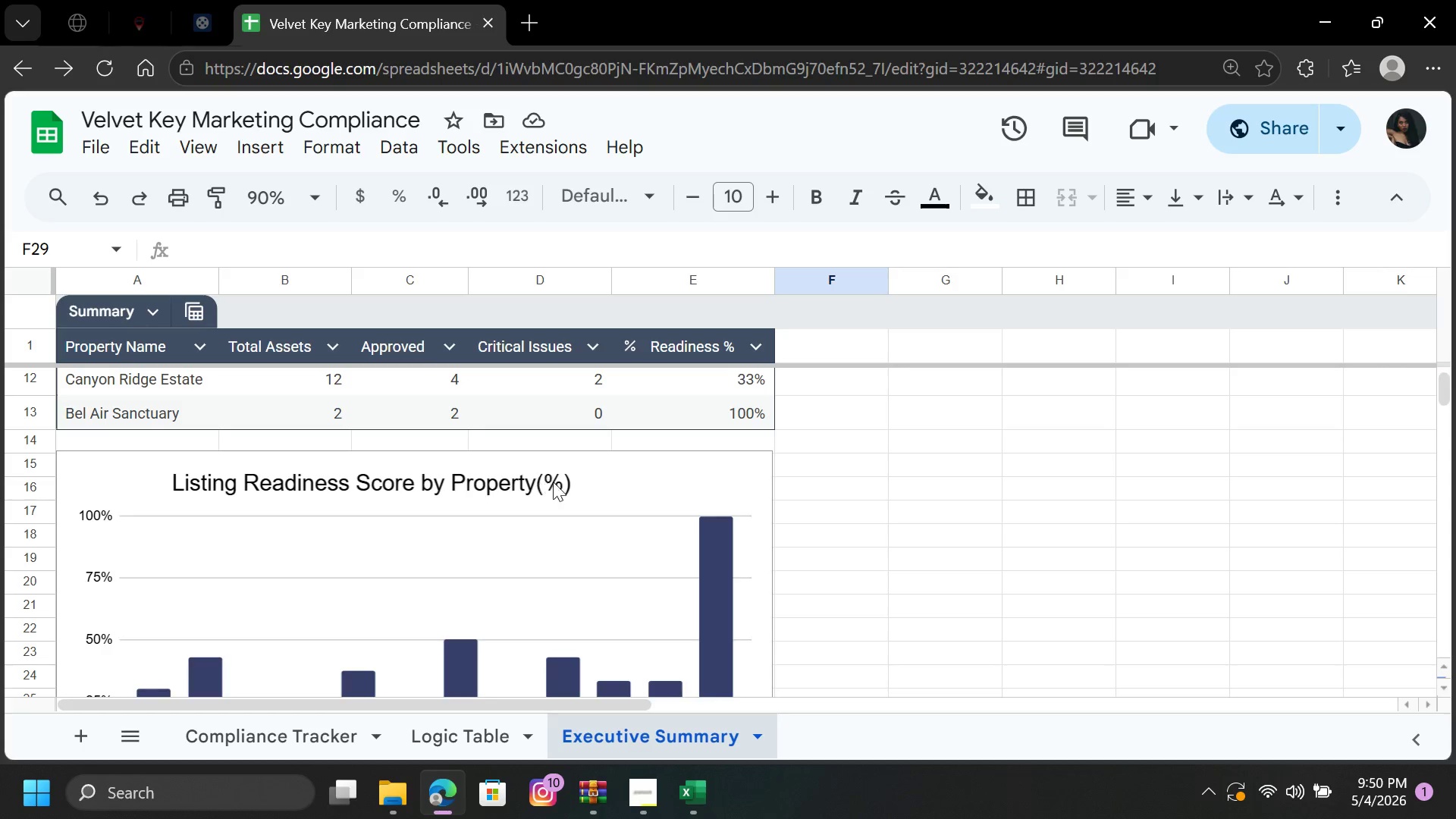 
left_click([605, 479])
 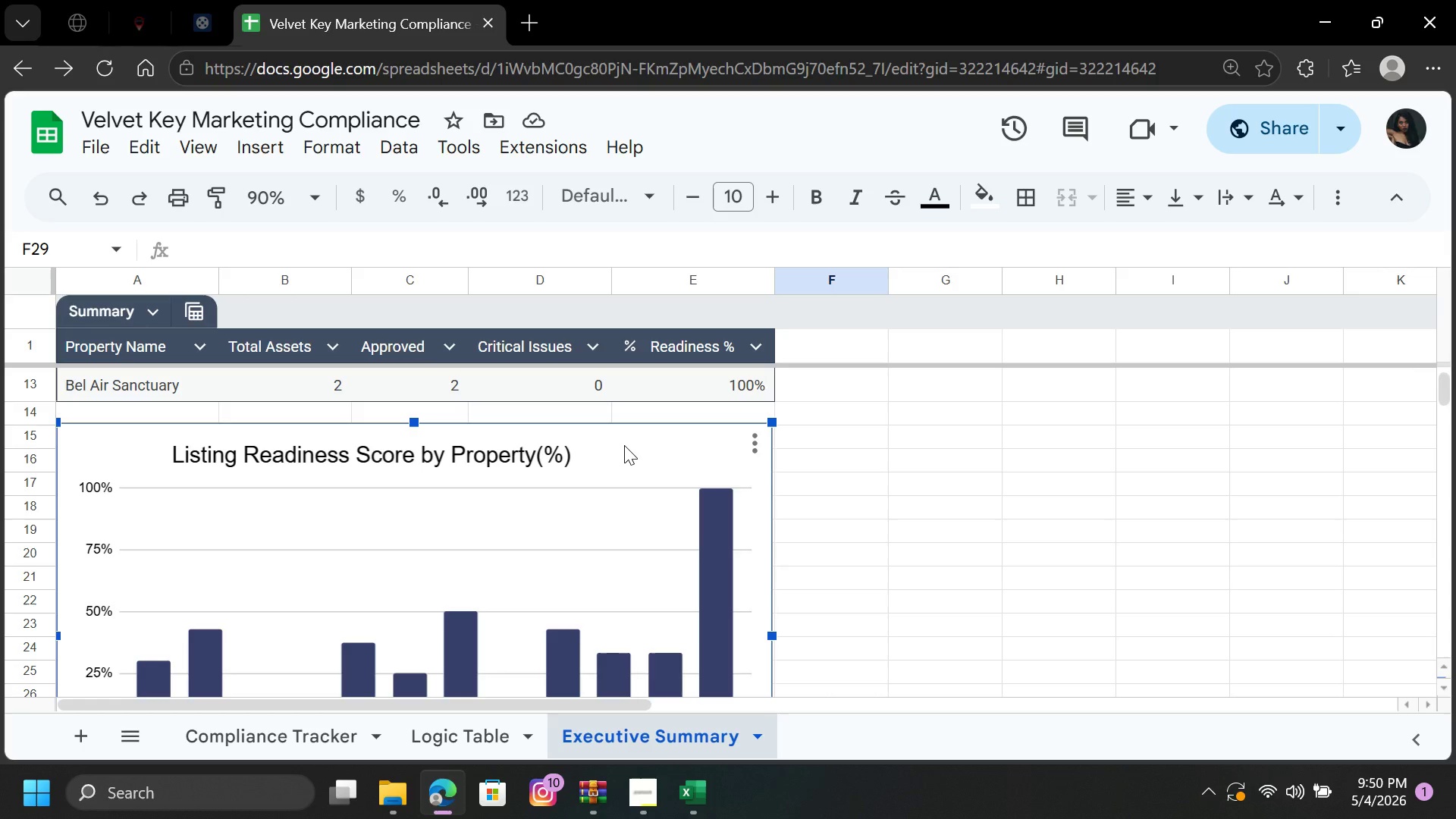 
left_click_drag(start_coordinate=[624, 445], to_coordinate=[624, 422])
 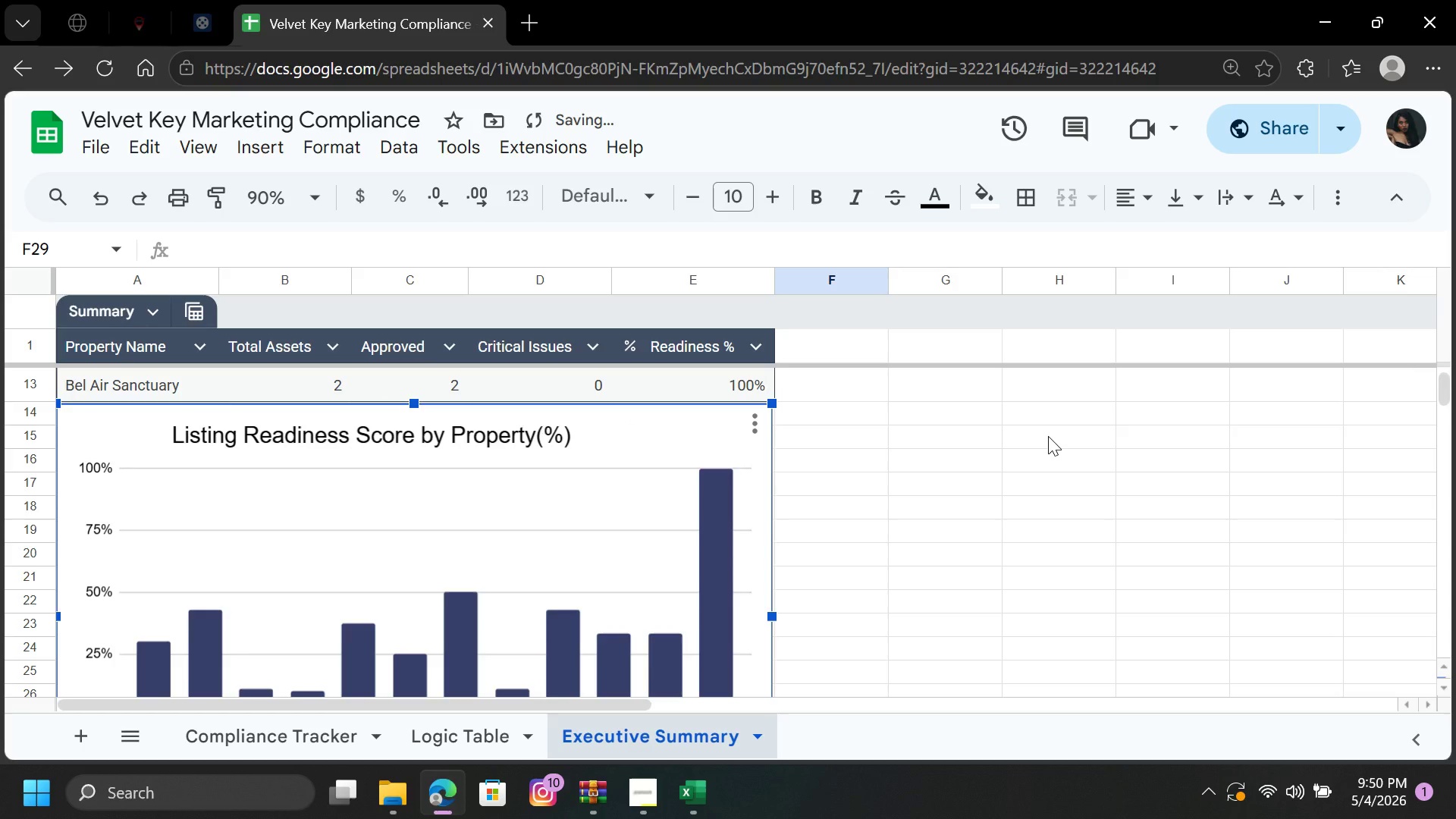 
left_click([1048, 436])
 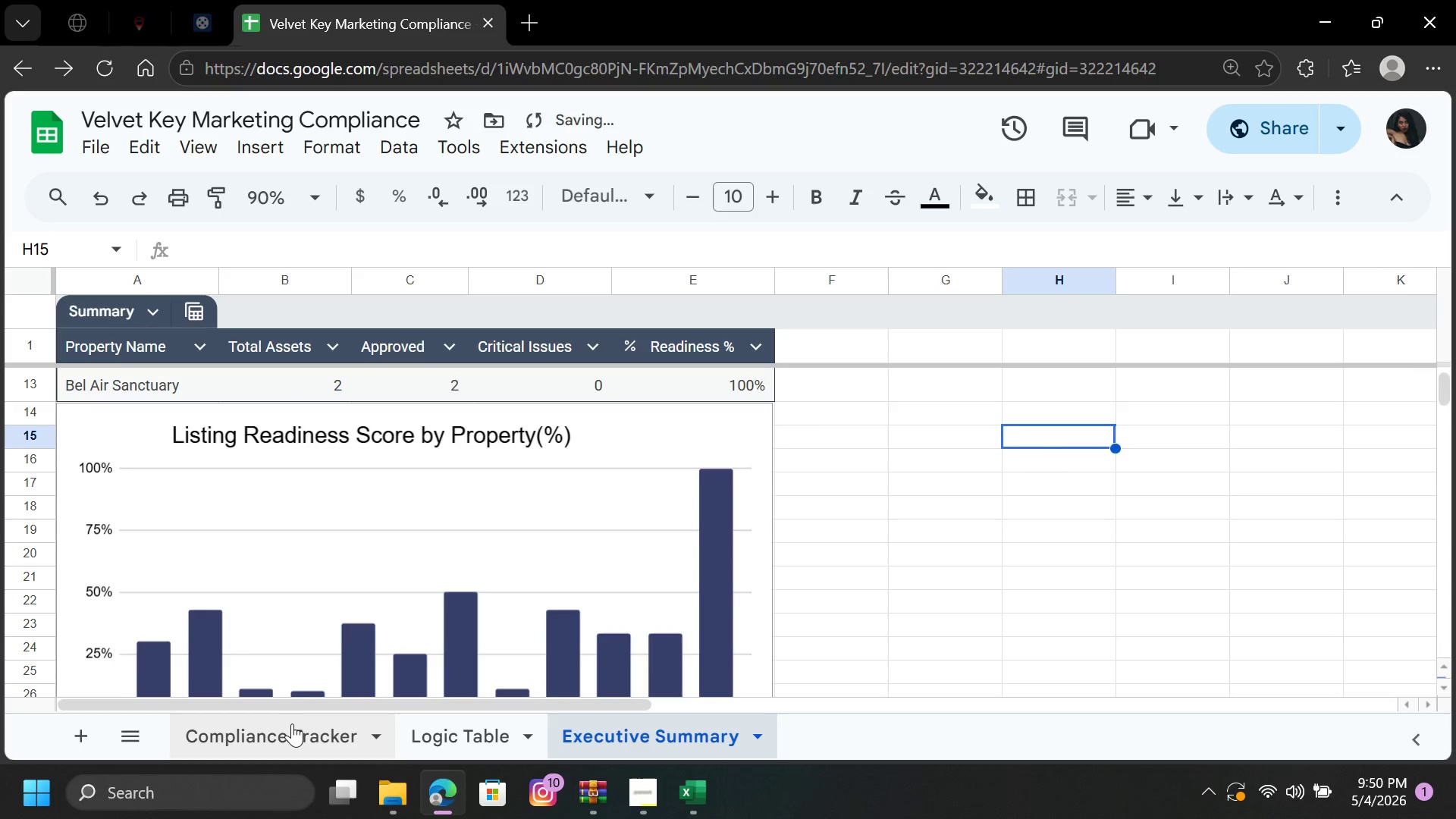 
left_click([290, 726])
 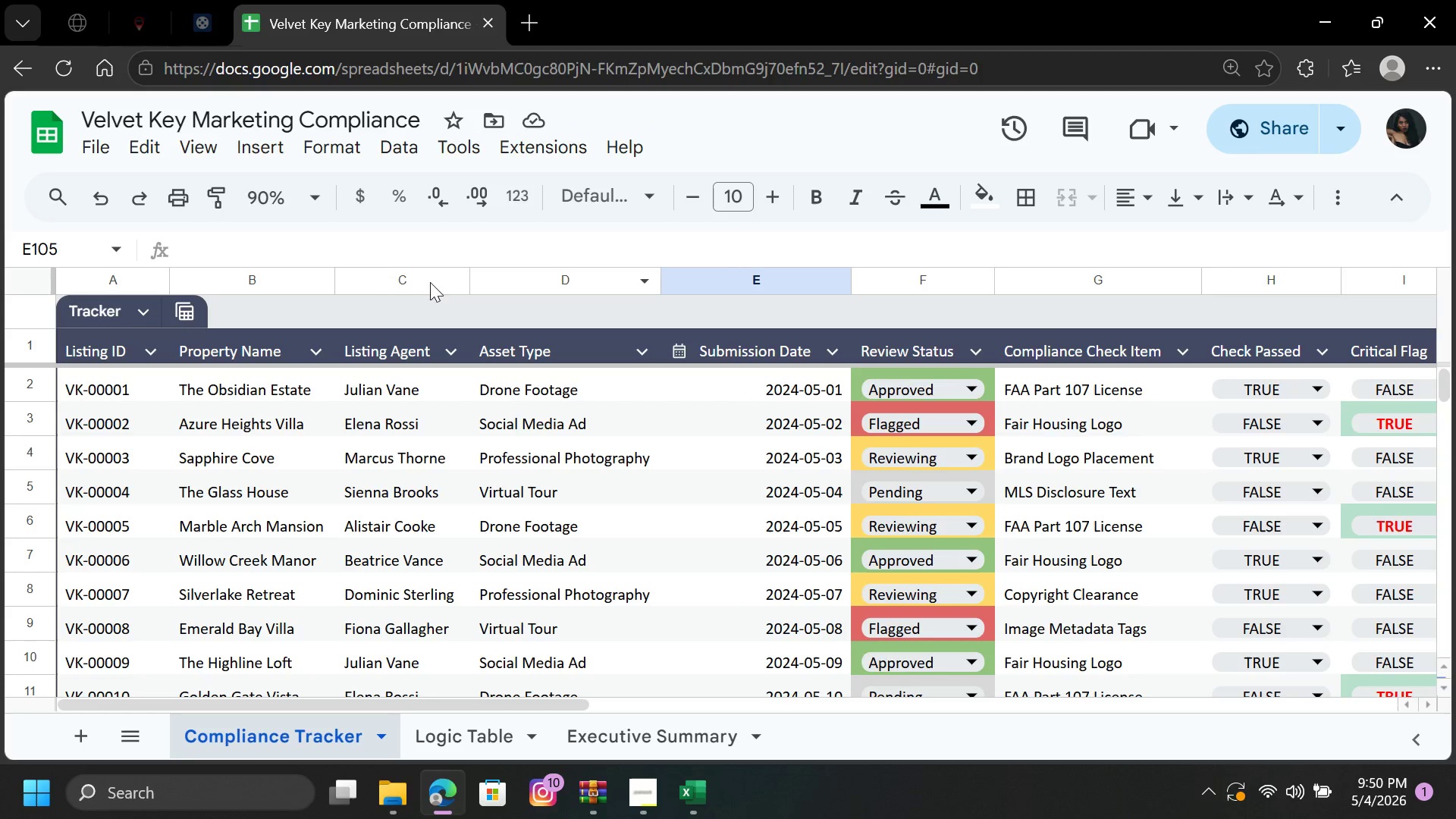 
left_click([143, 312])
 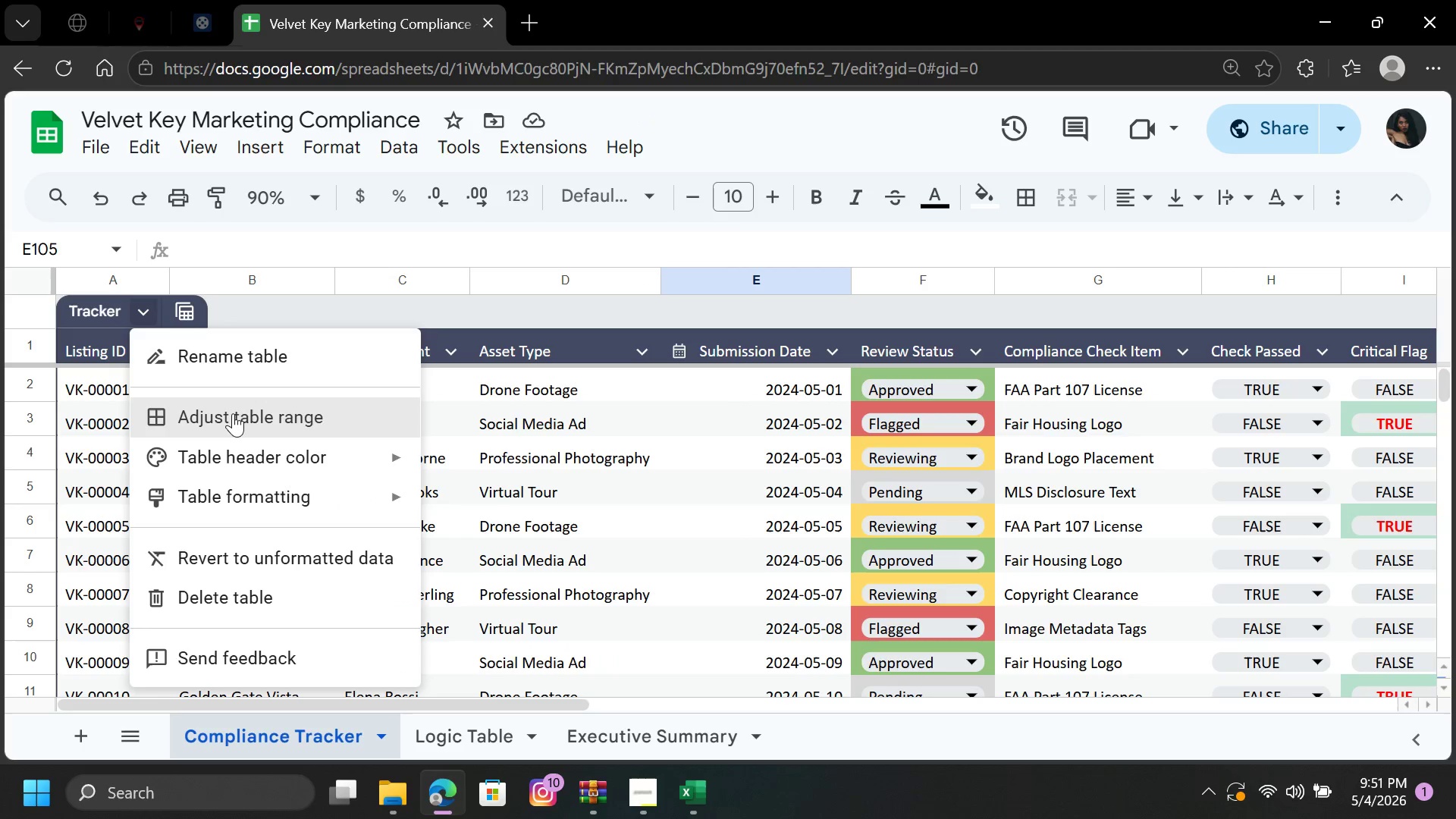 
left_click([234, 415])
 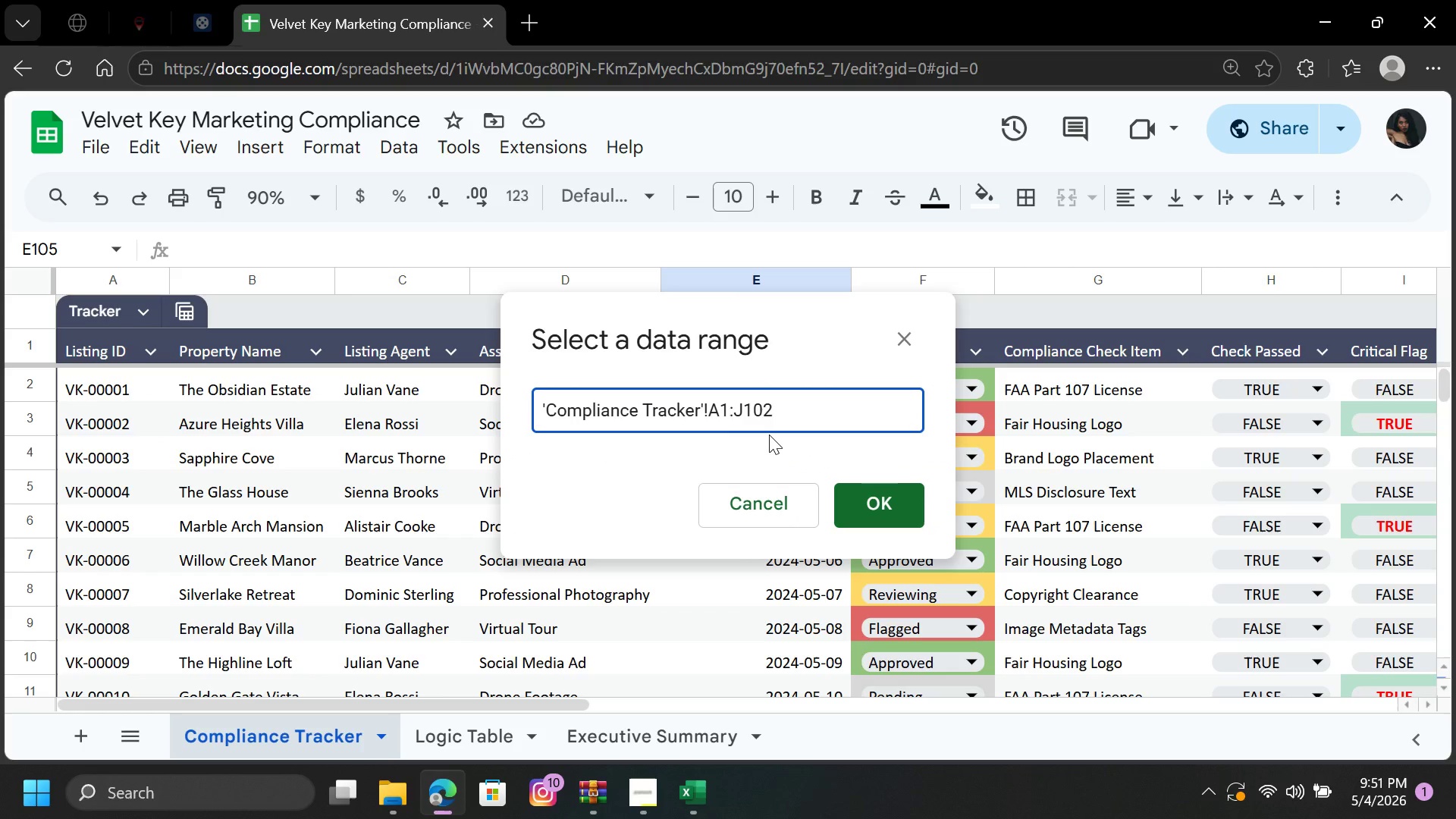 
key(Backspace)
 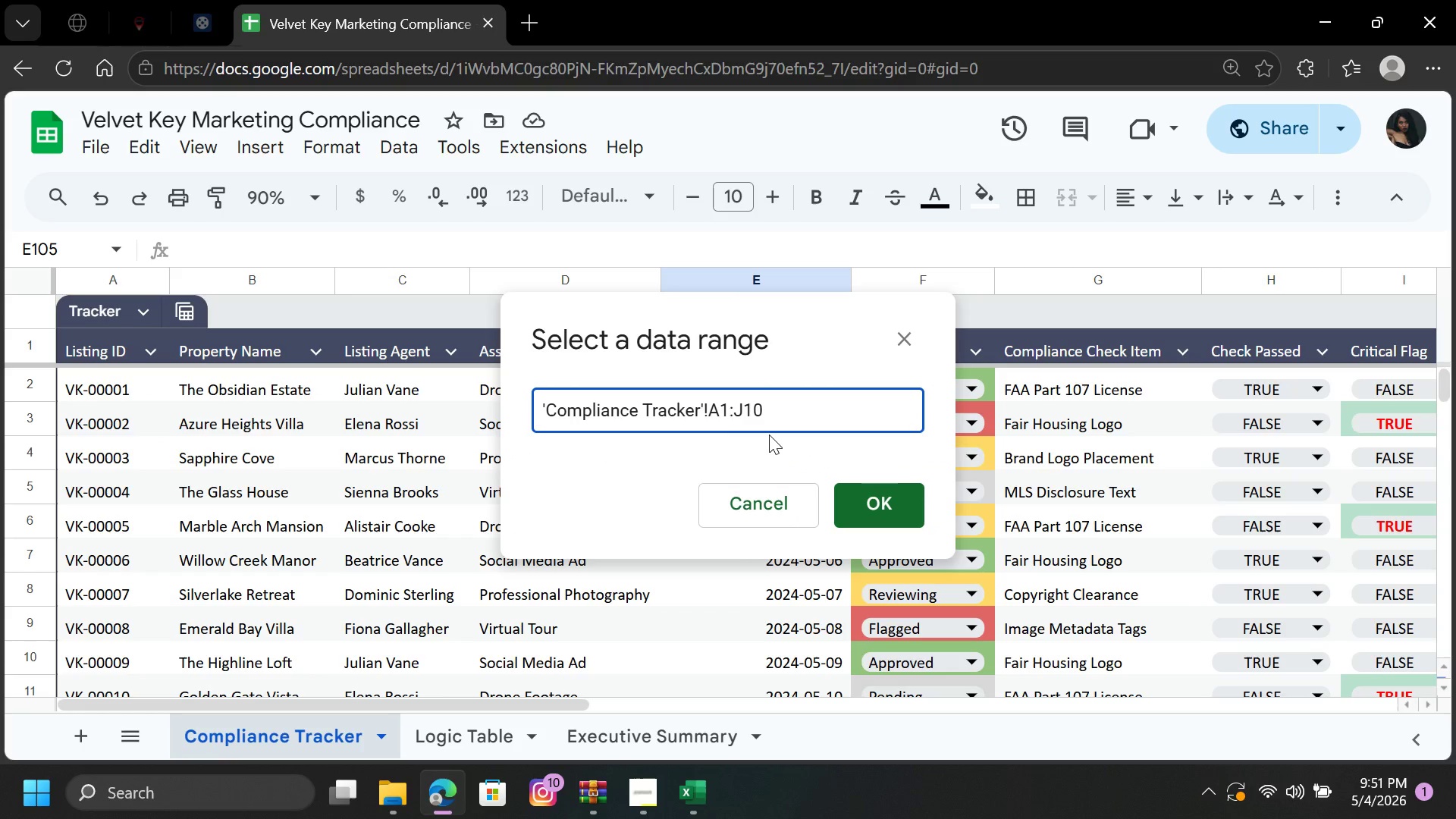 
key(1)
 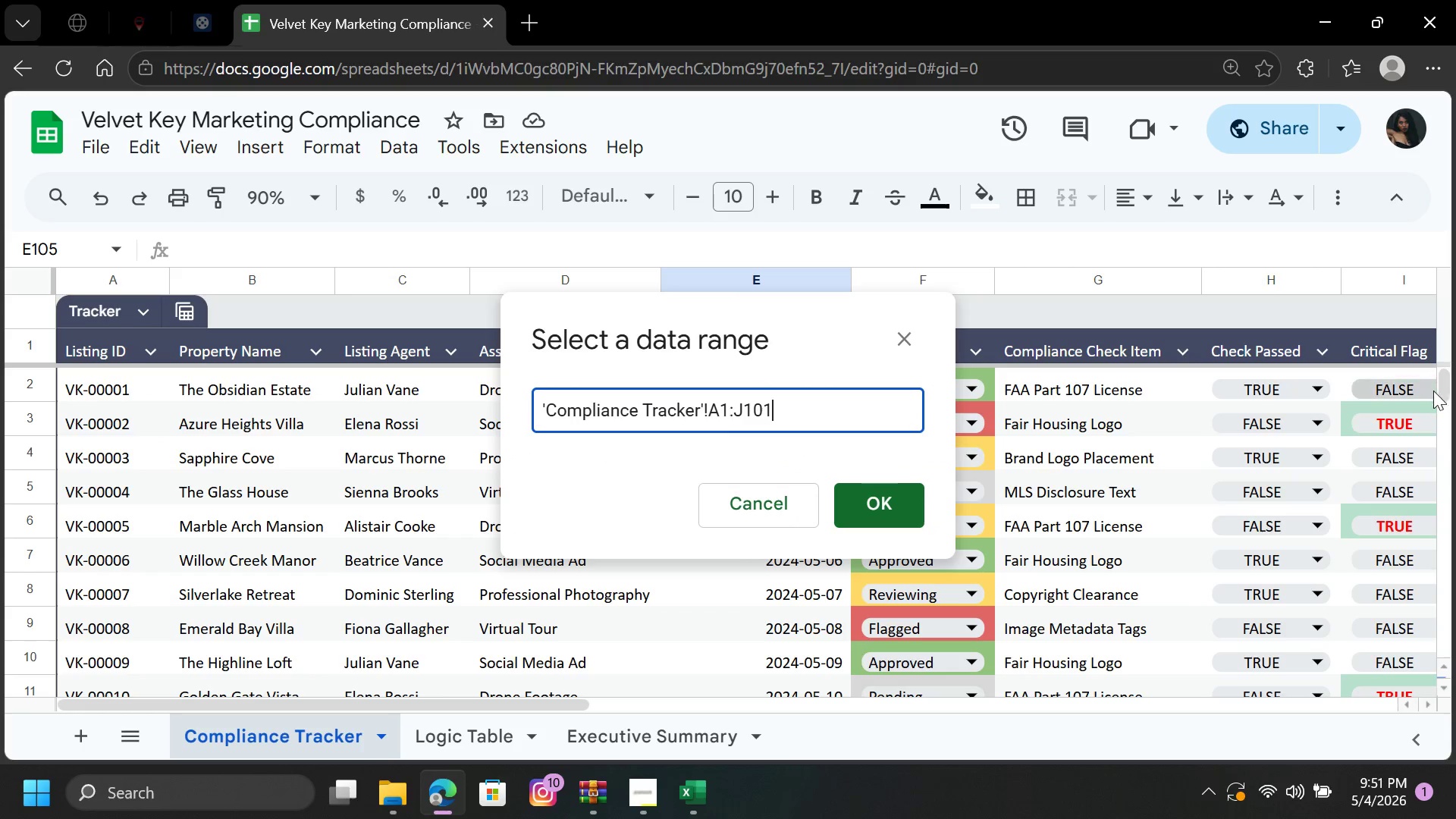 
left_click_drag(start_coordinate=[1445, 386], to_coordinate=[1440, 421])
 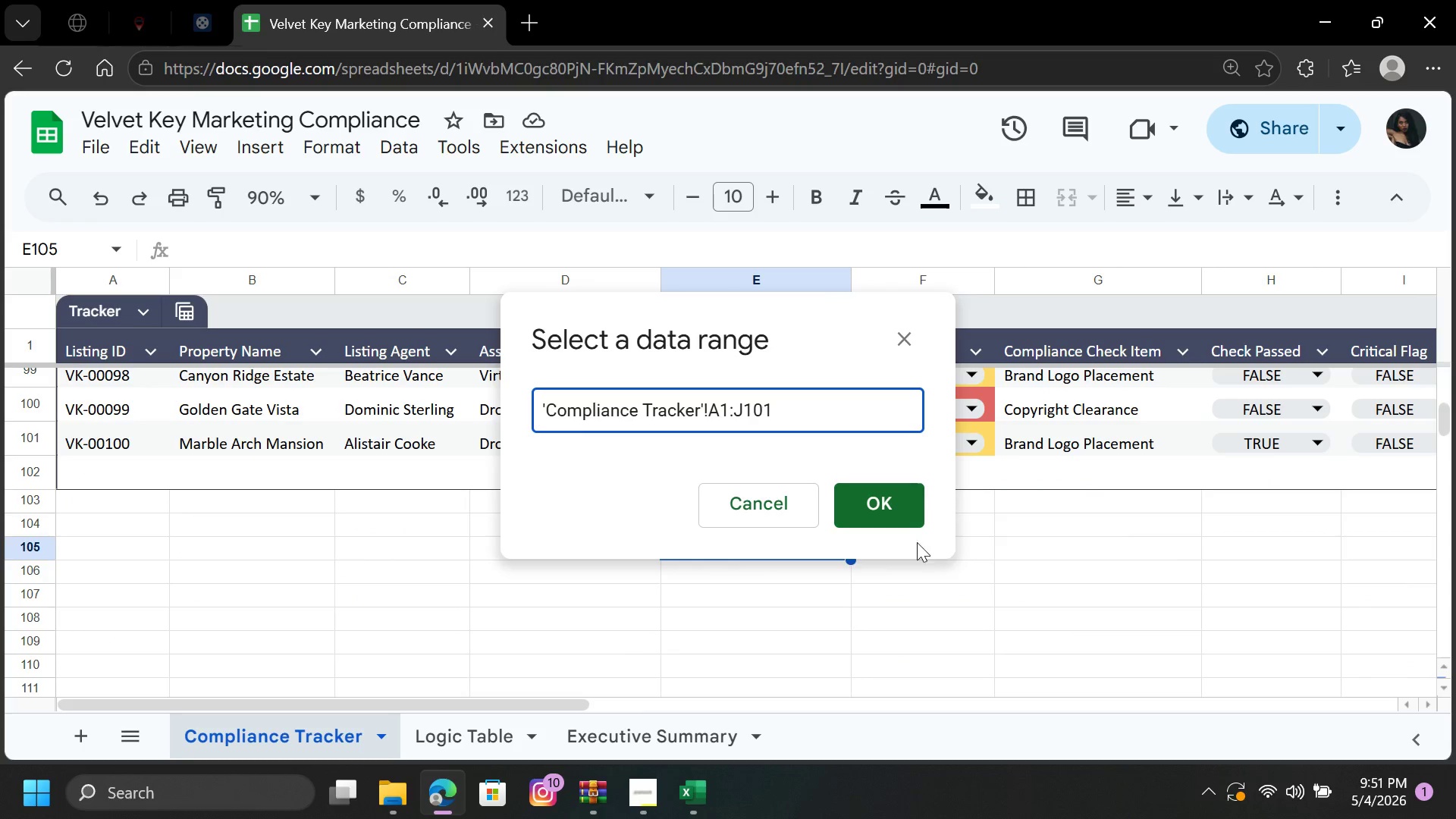 
left_click([893, 508])
 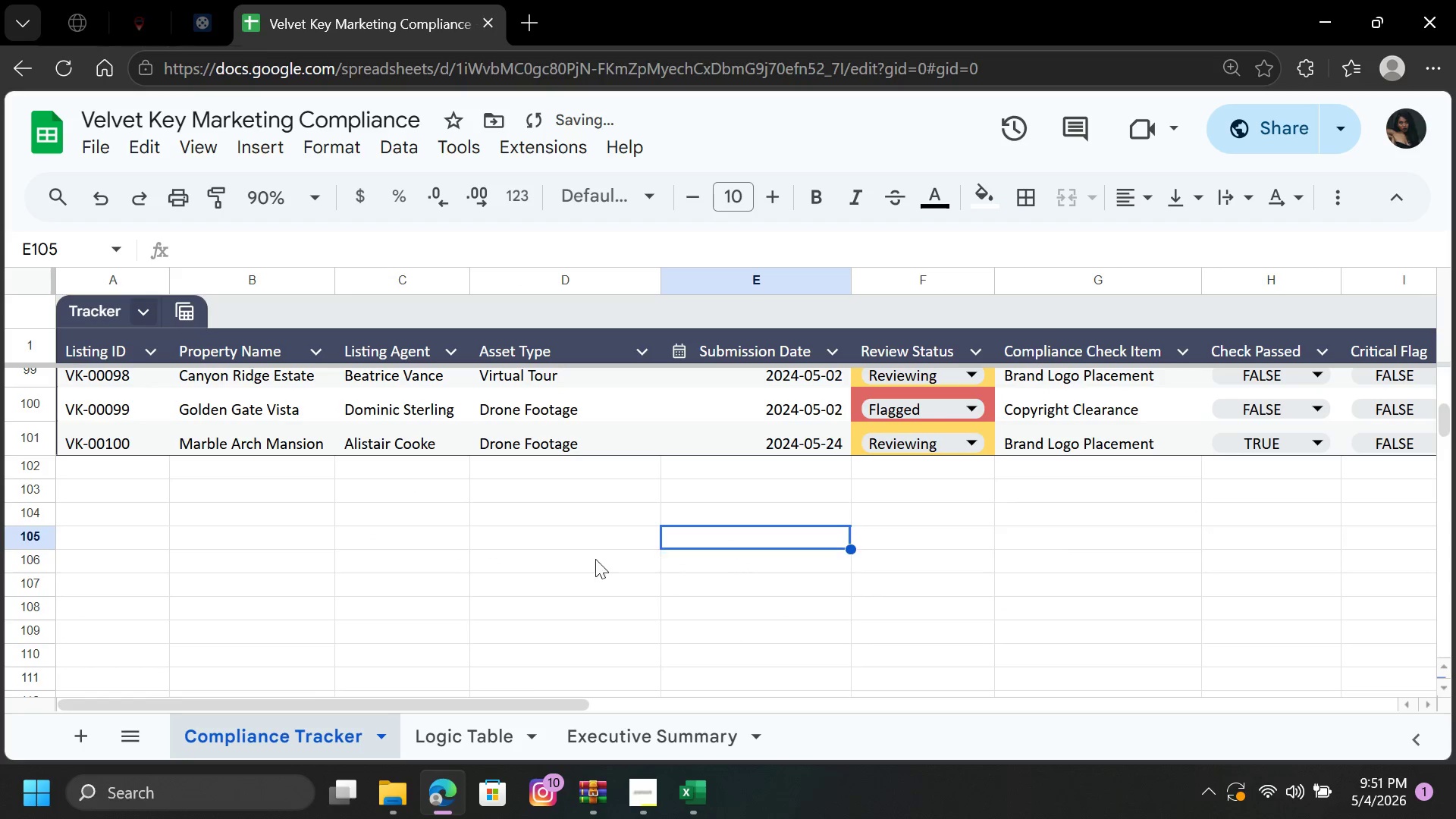 
left_click([568, 561])
 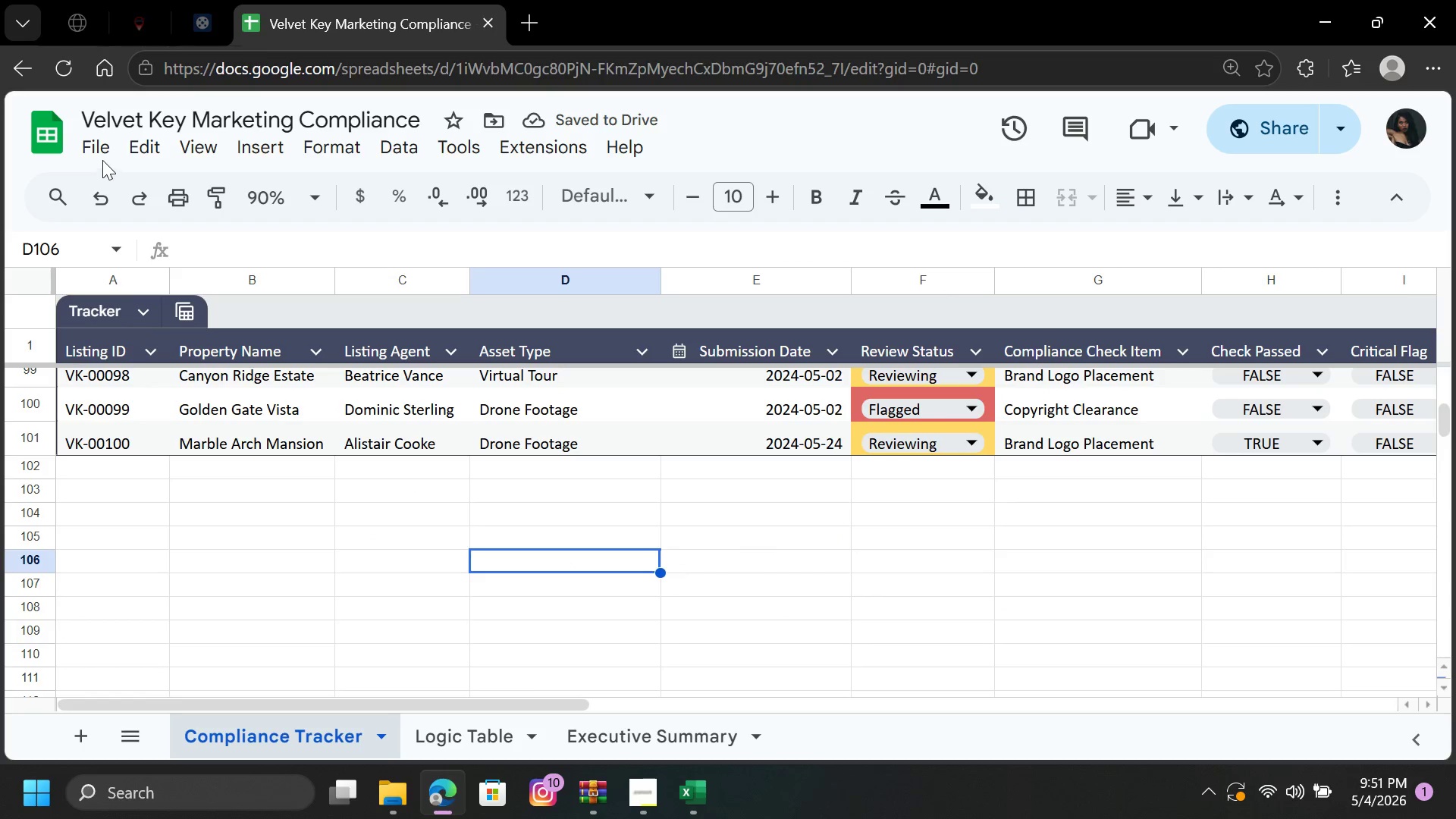 
left_click([102, 153])
 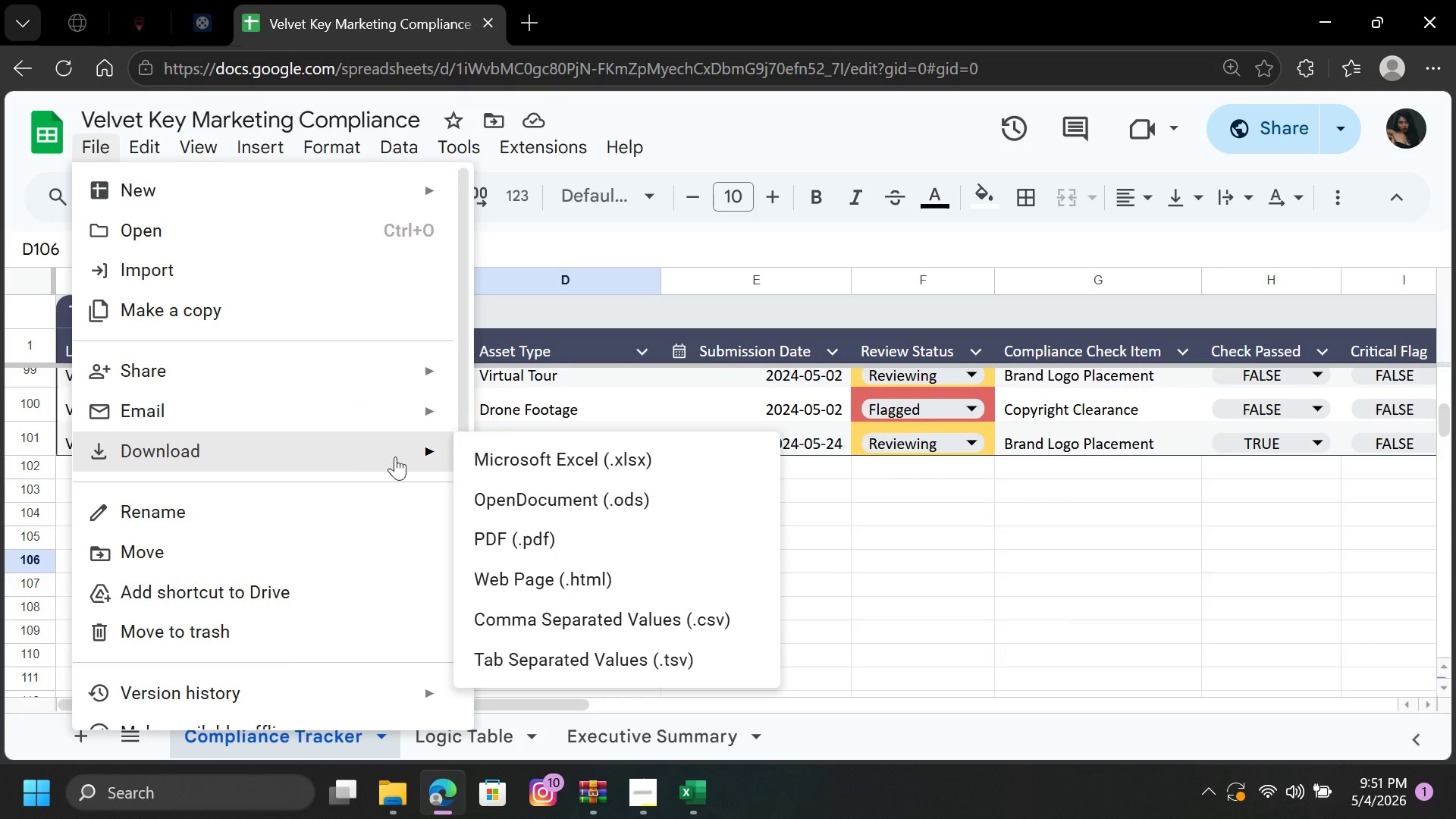 
left_click([507, 522])
 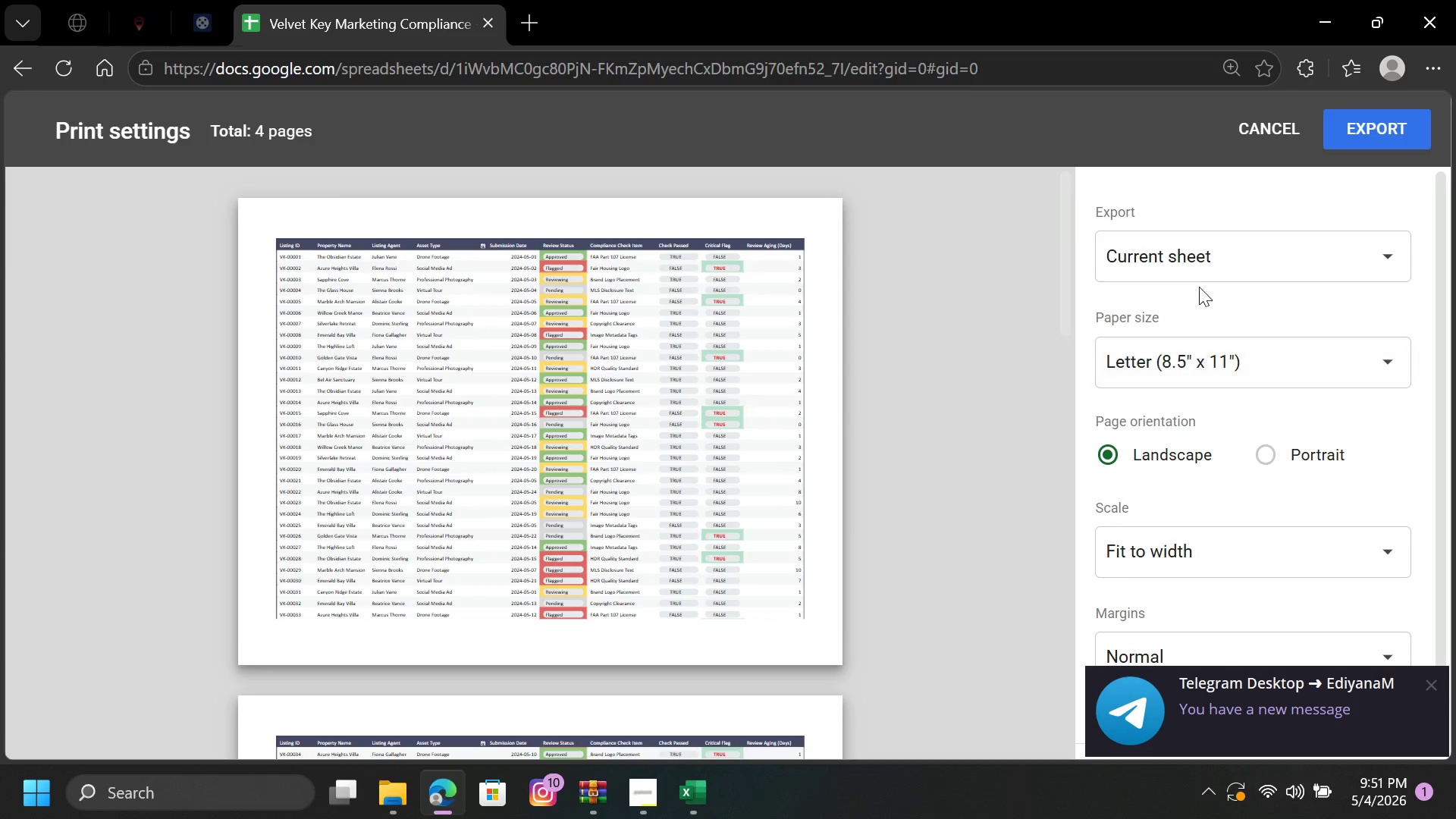 
left_click([1203, 250])
 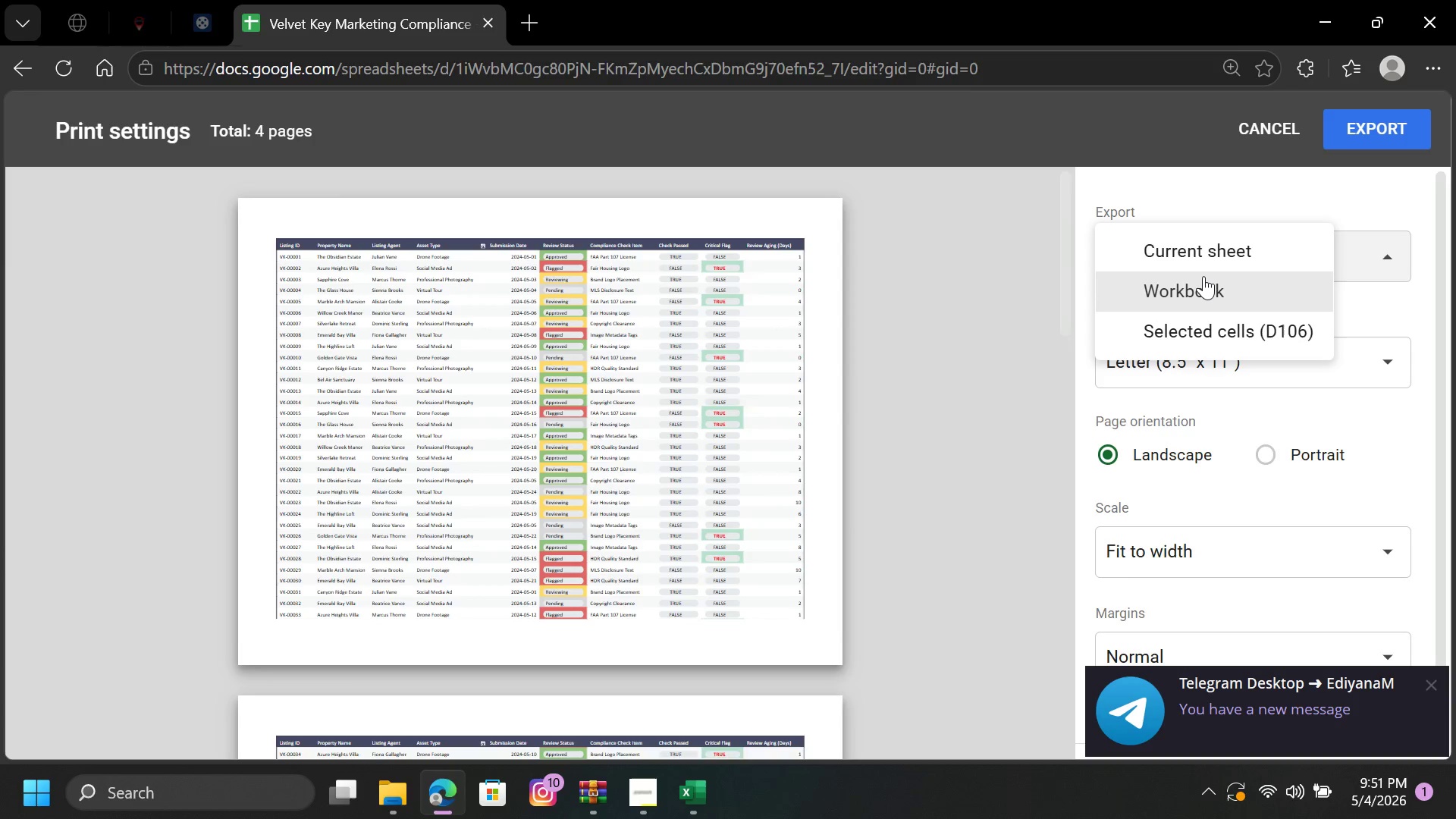 
left_click([1203, 276])
 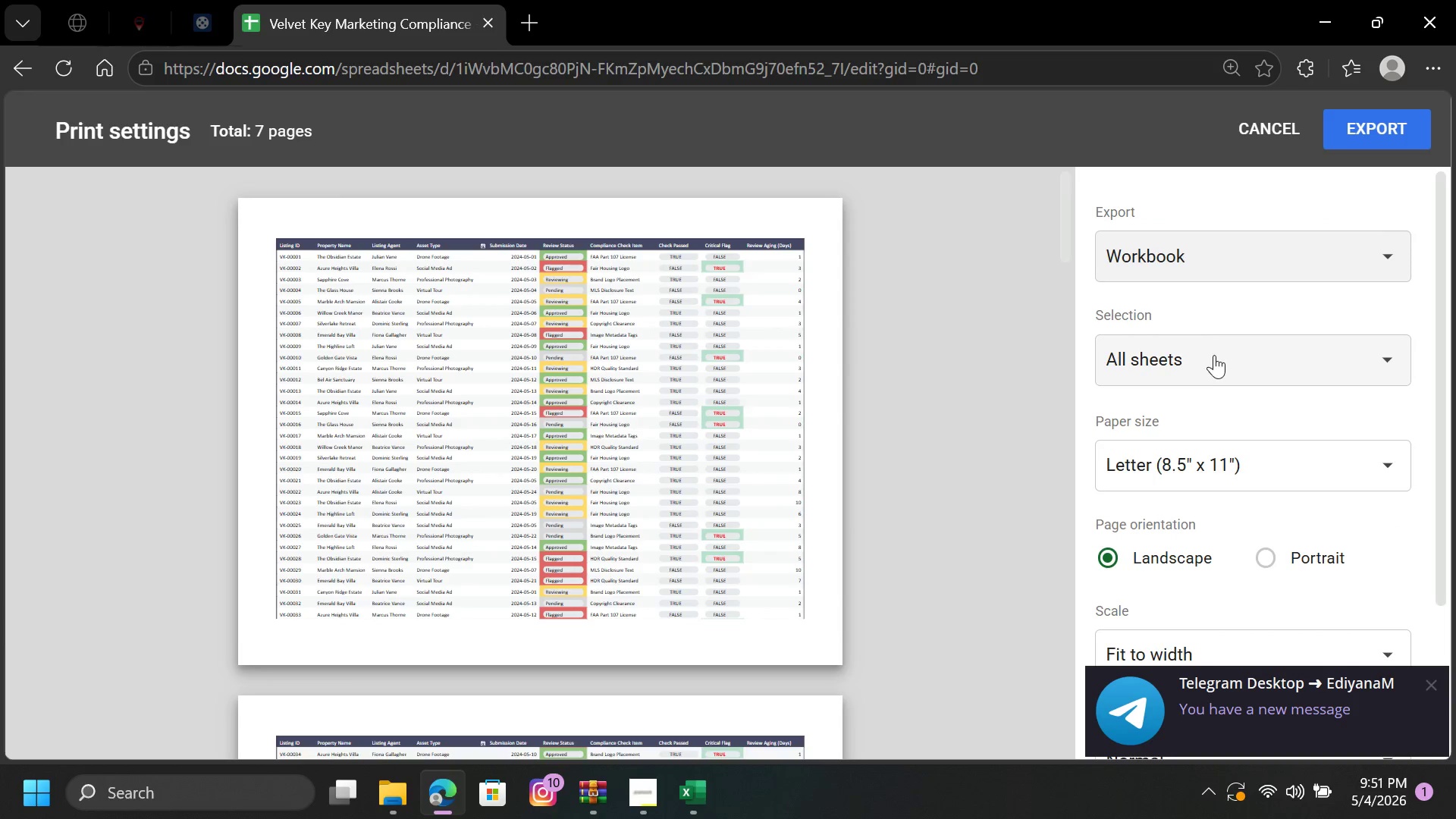 
left_click([1213, 361])
 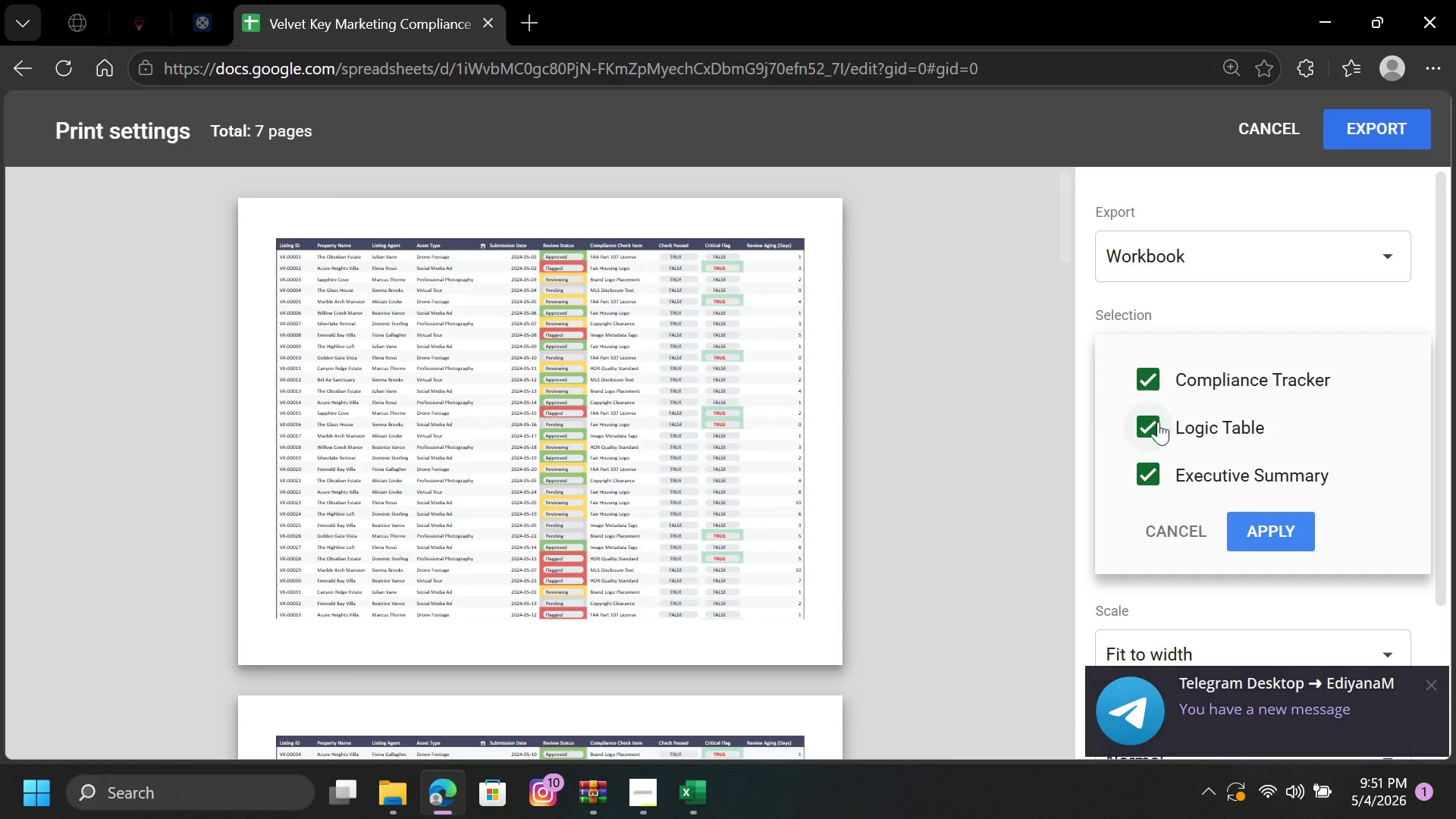 
left_click([1150, 422])
 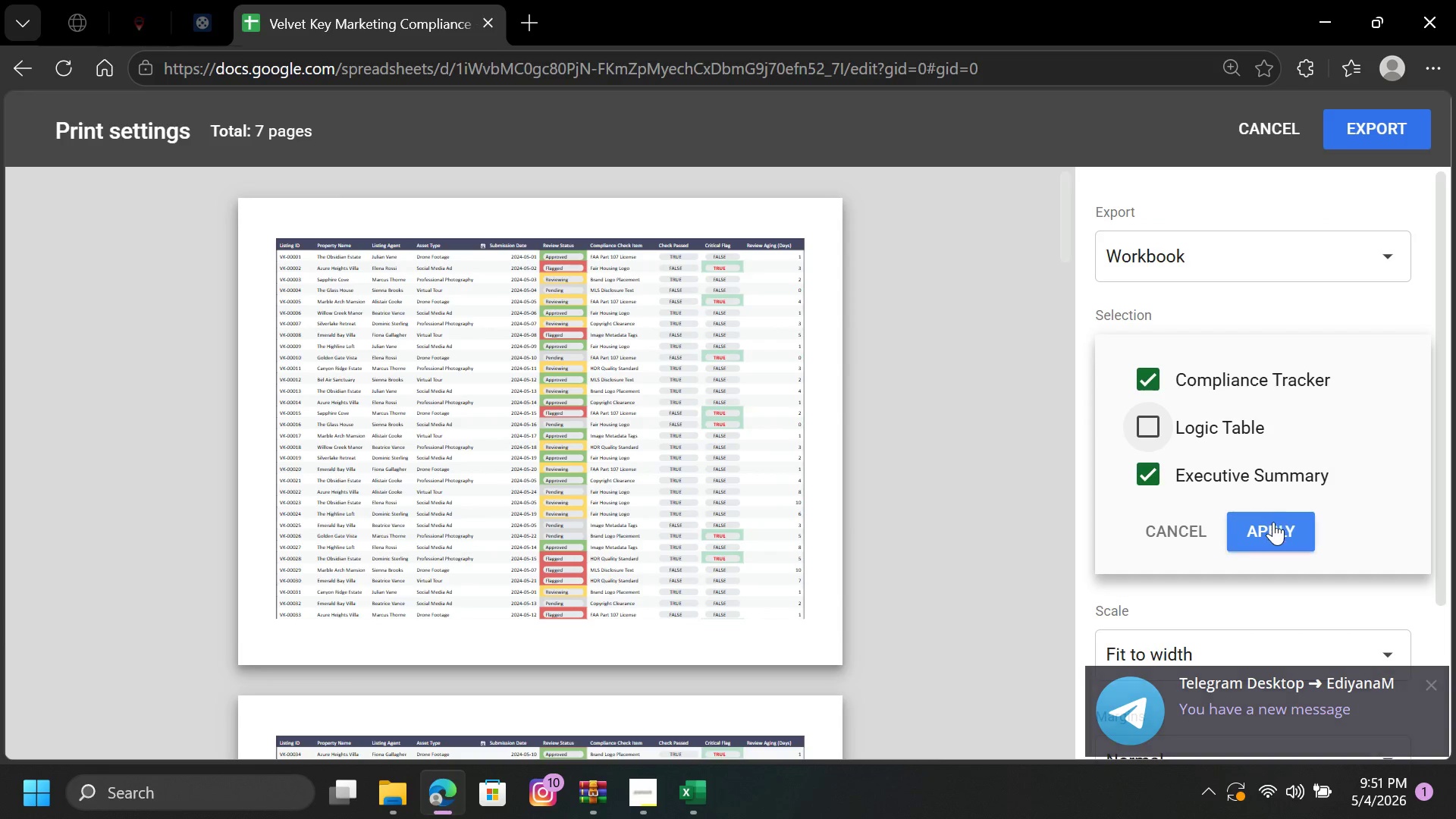 
left_click([1272, 526])
 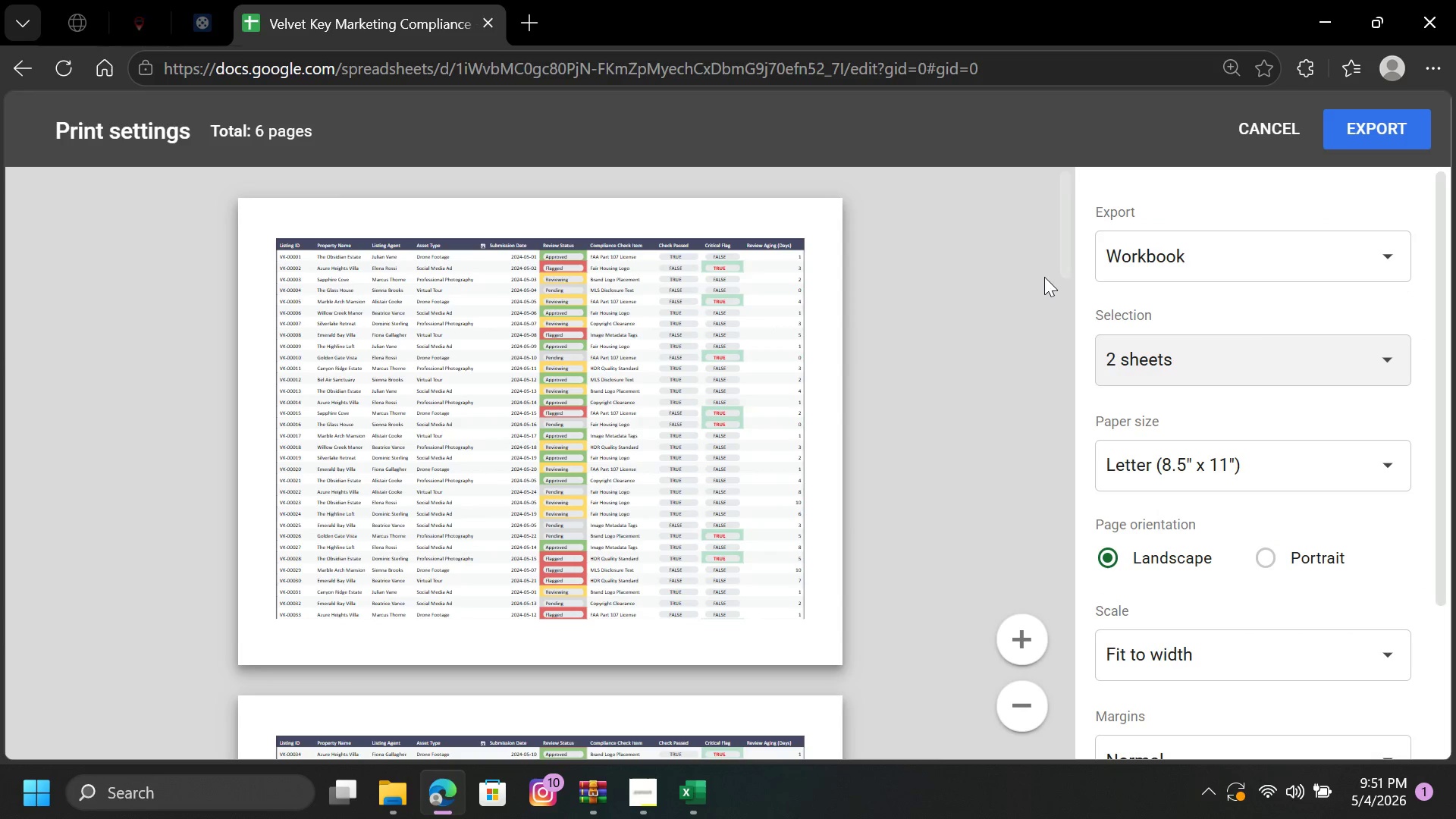 
left_click_drag(start_coordinate=[1065, 263], to_coordinate=[1015, 259])
 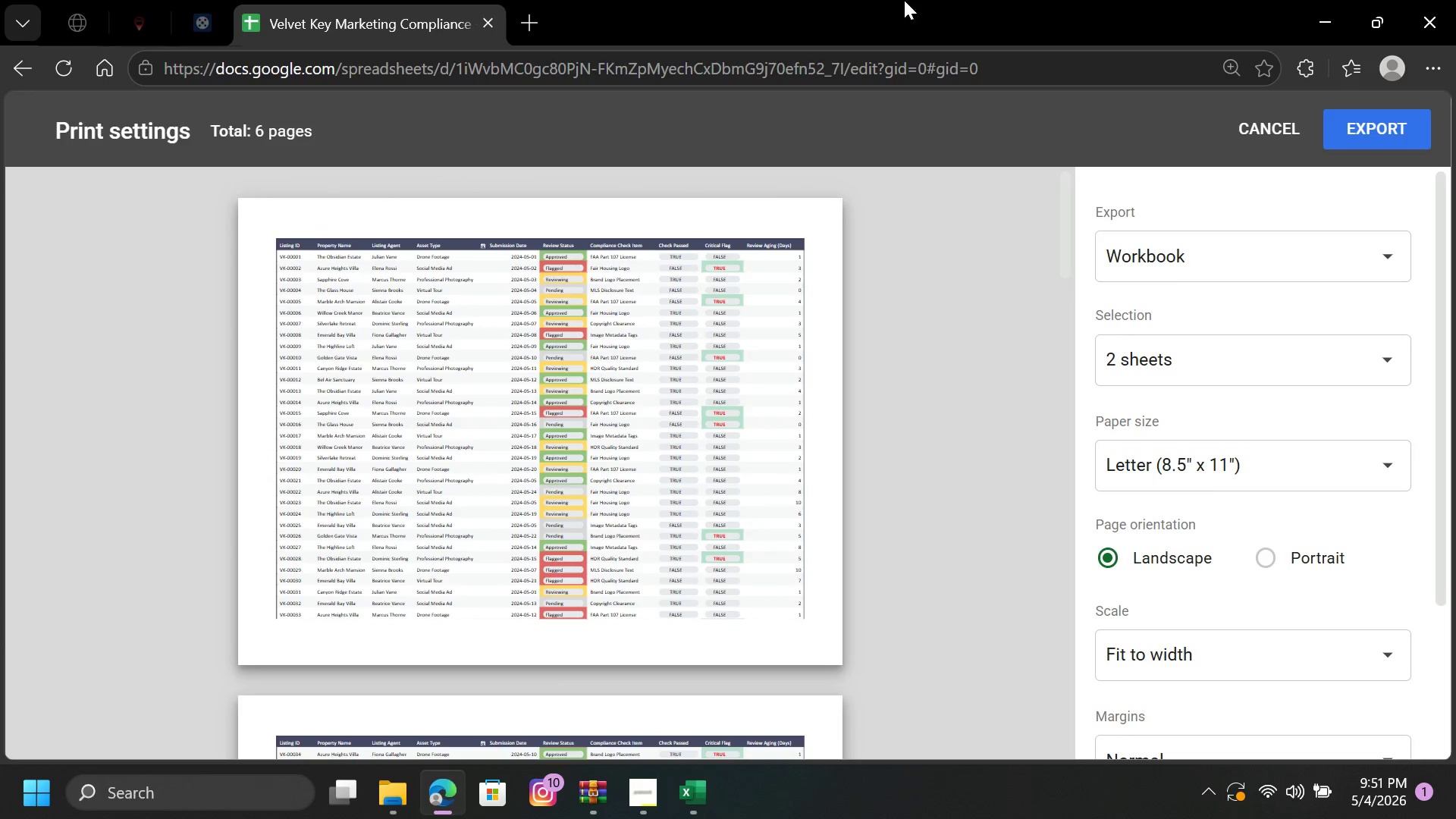 
left_click([1225, 126])
 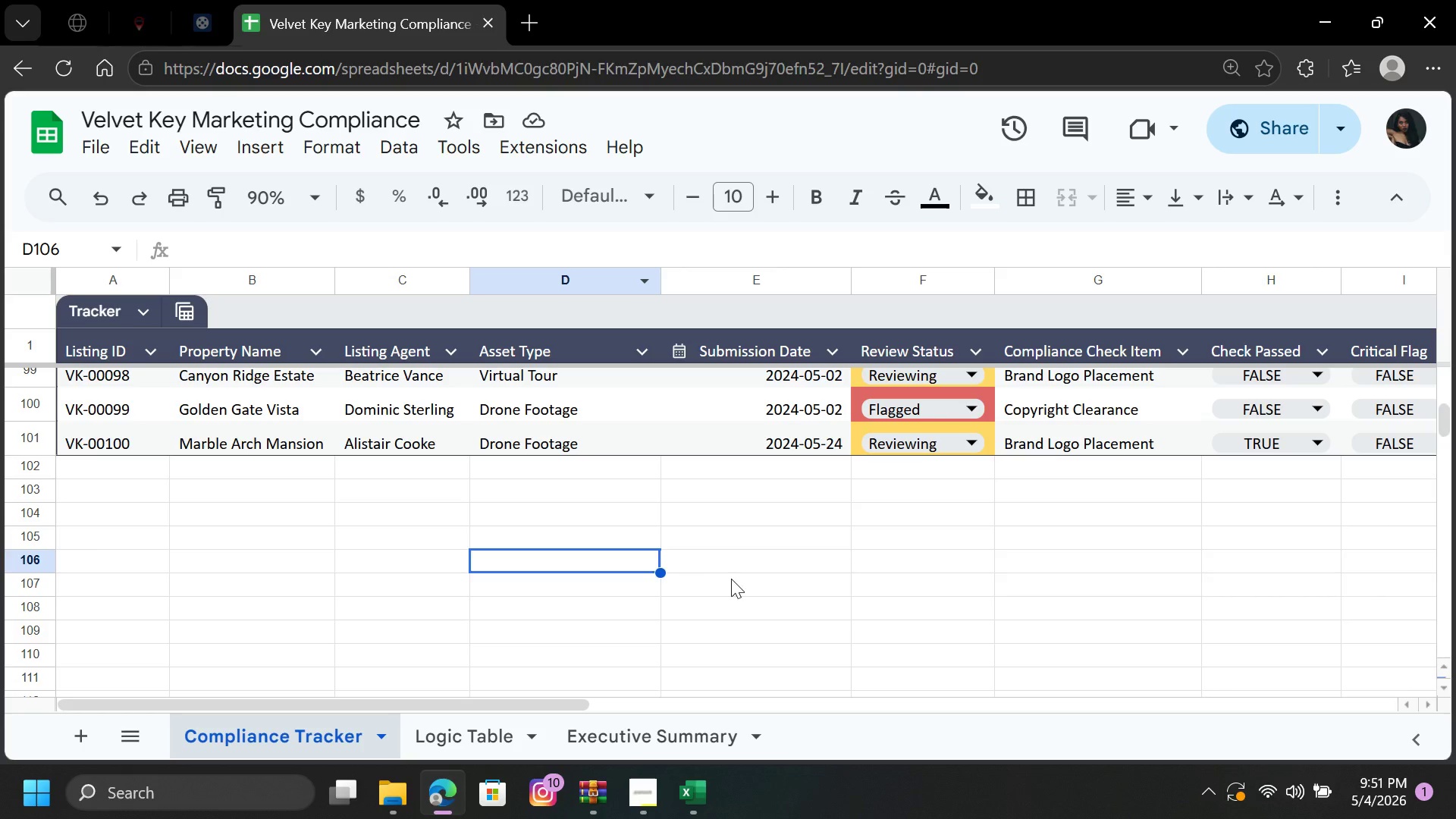 
left_click([732, 582])
 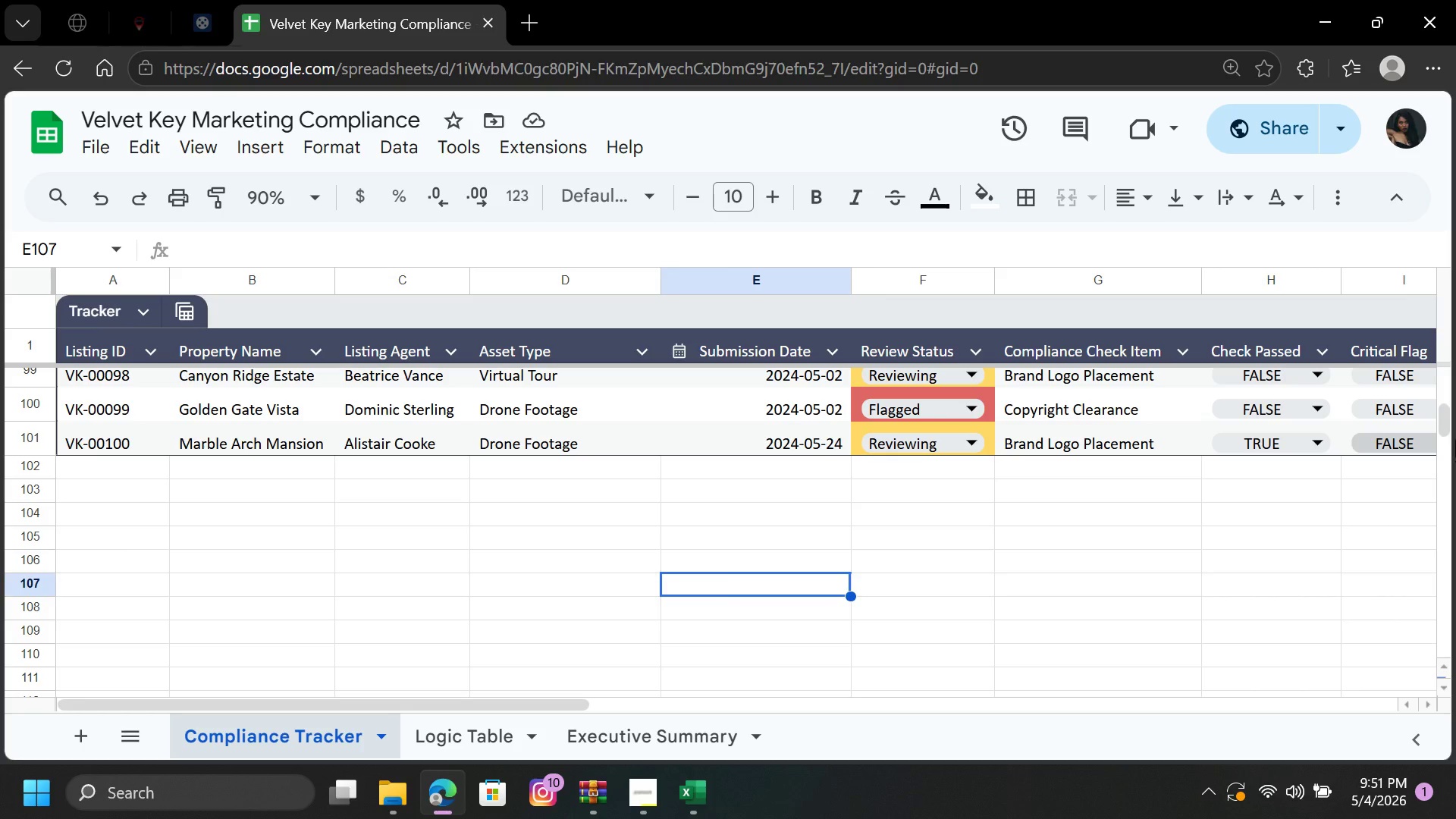 
wait(7.22)
 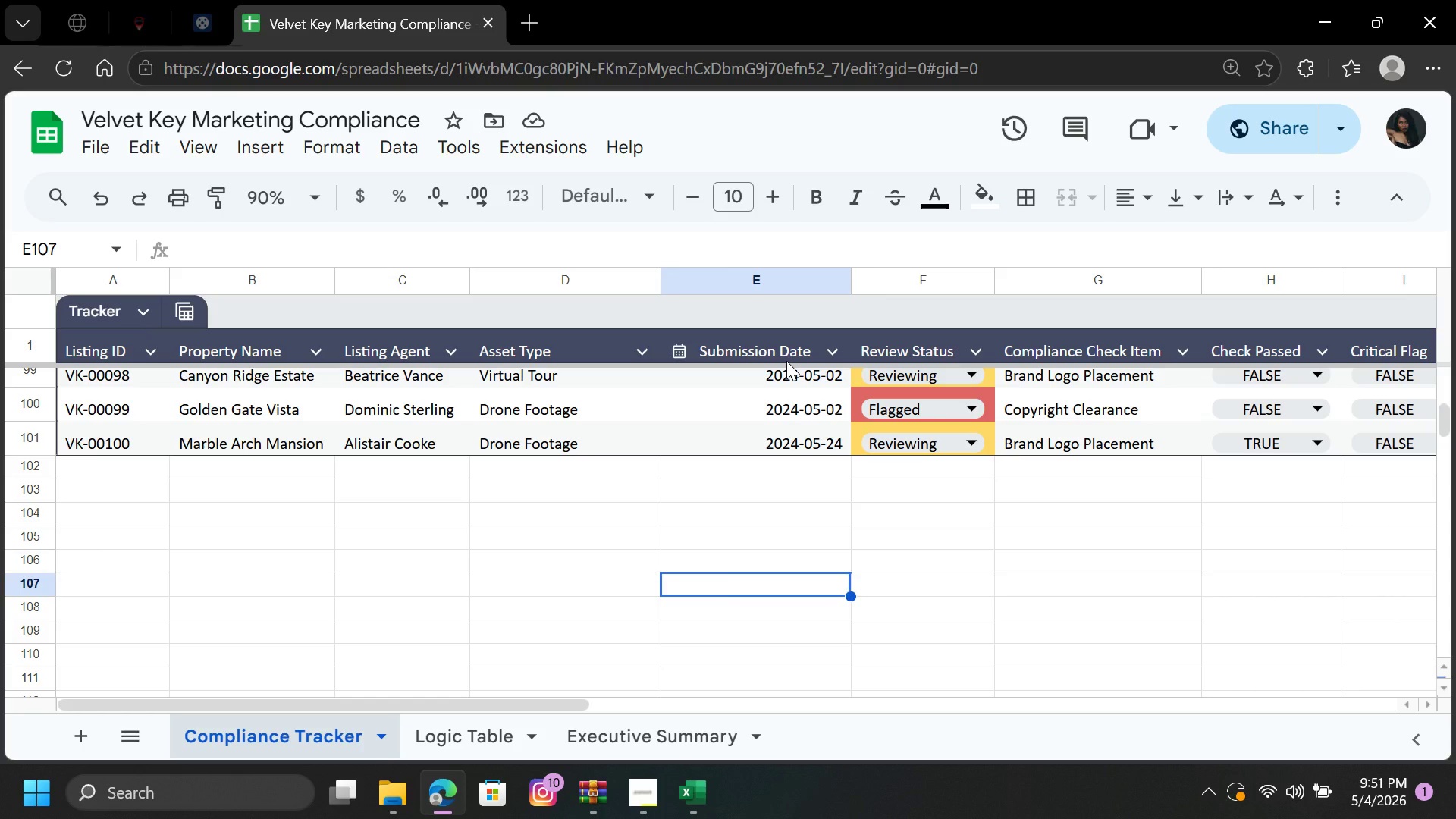 
left_click_drag(start_coordinate=[1438, 421], to_coordinate=[1445, 272])
 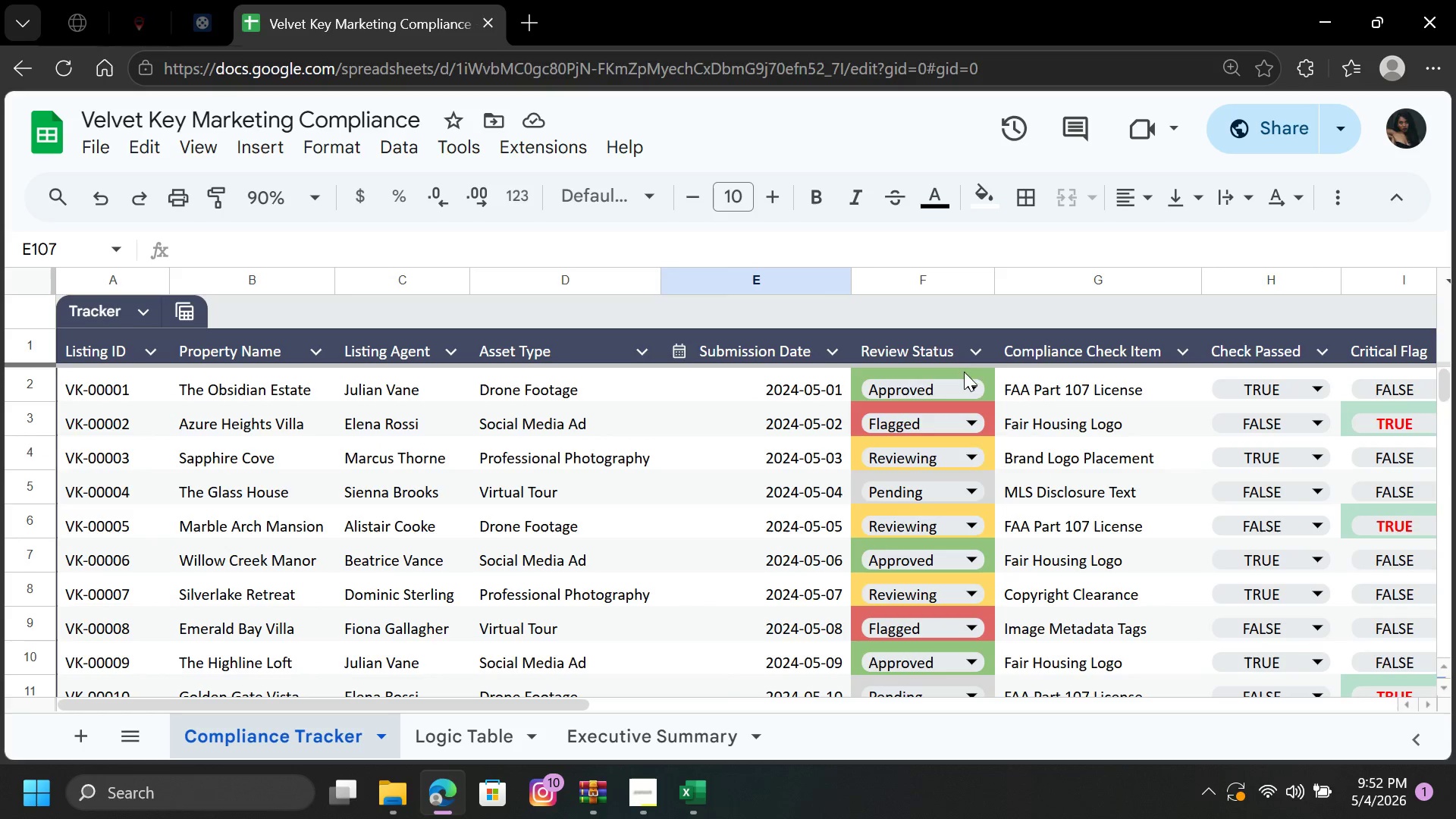 
mouse_move([878, 381])
 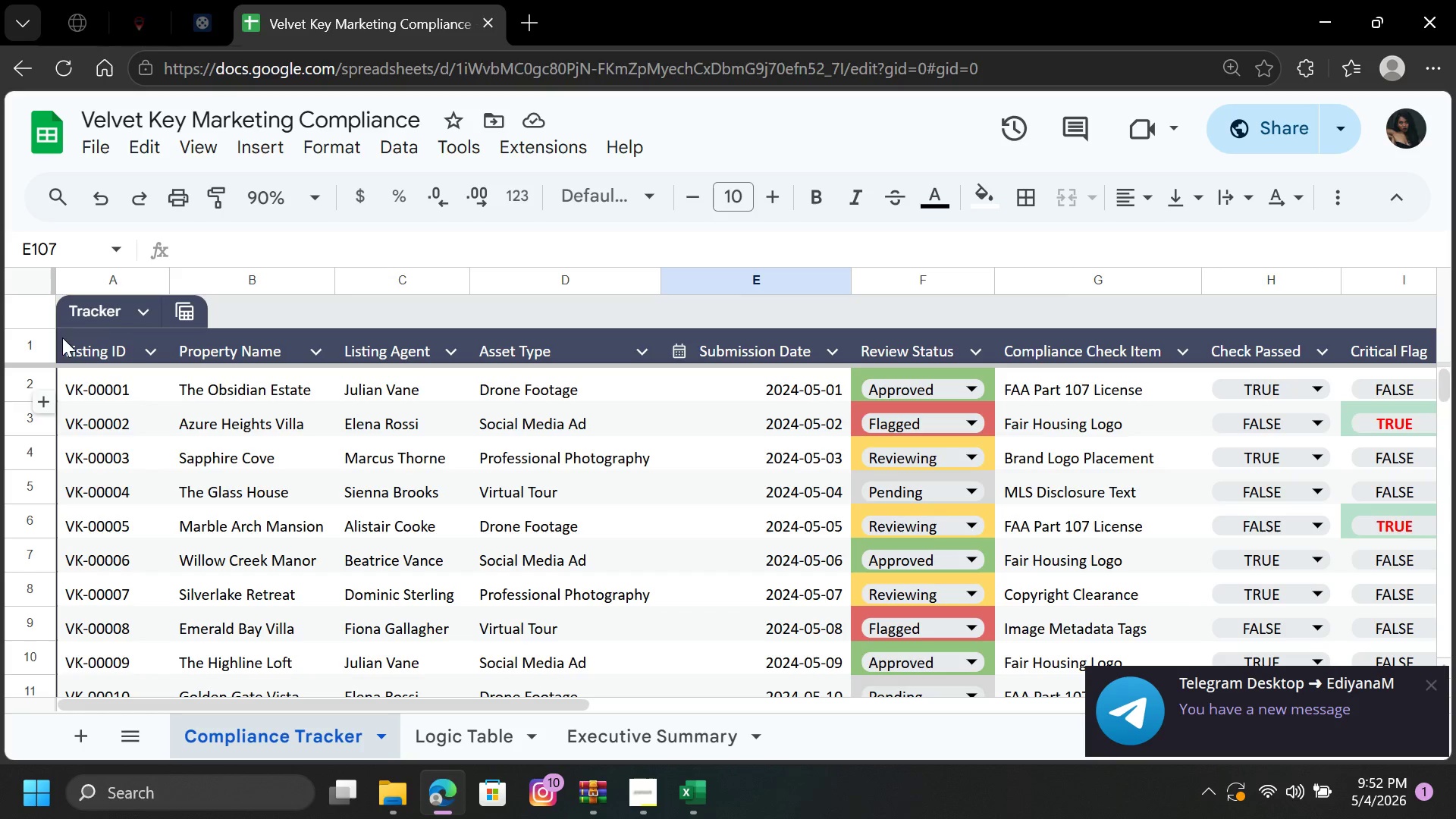 
wait(8.14)
 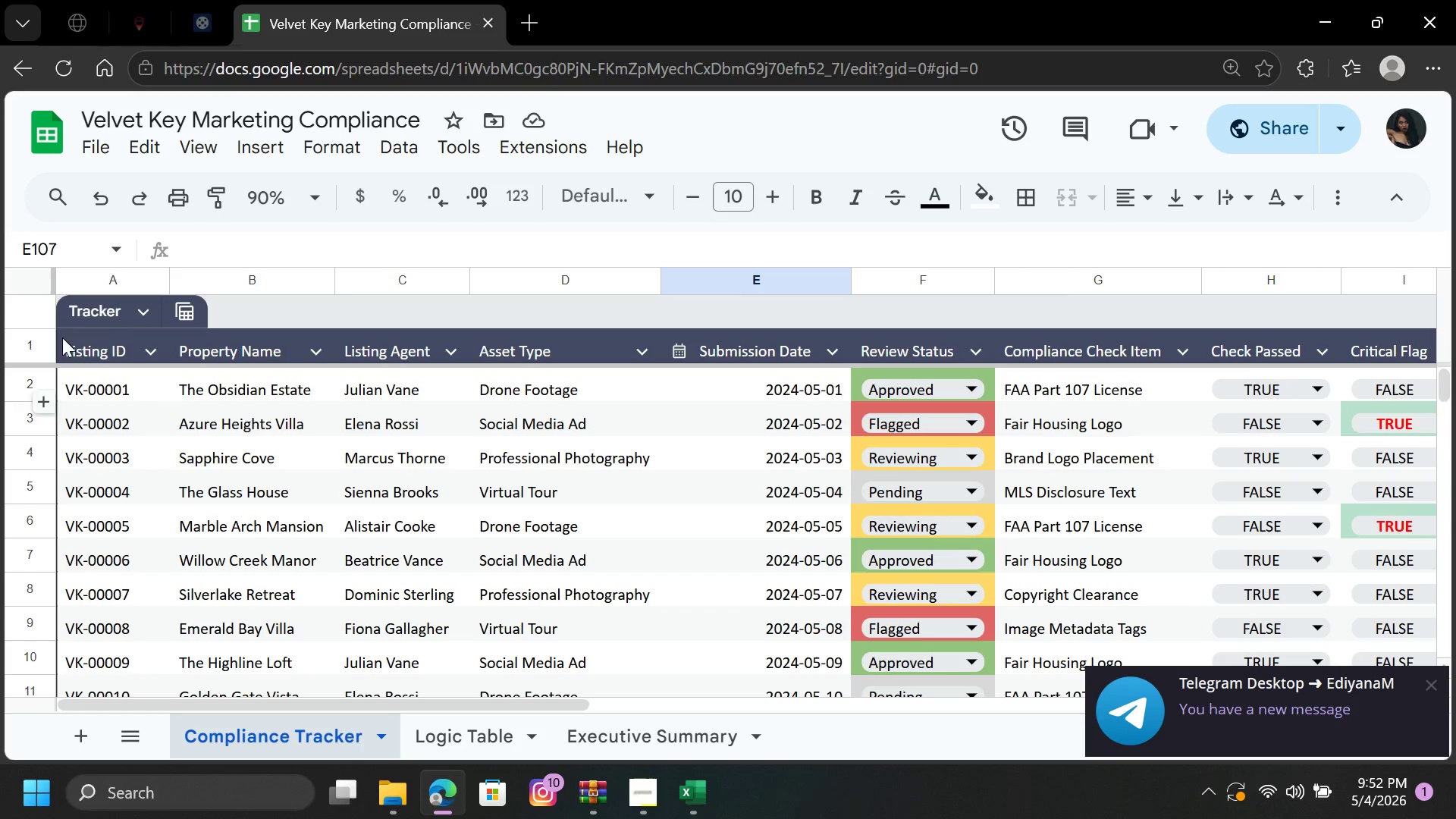 
left_click([117, 387])
 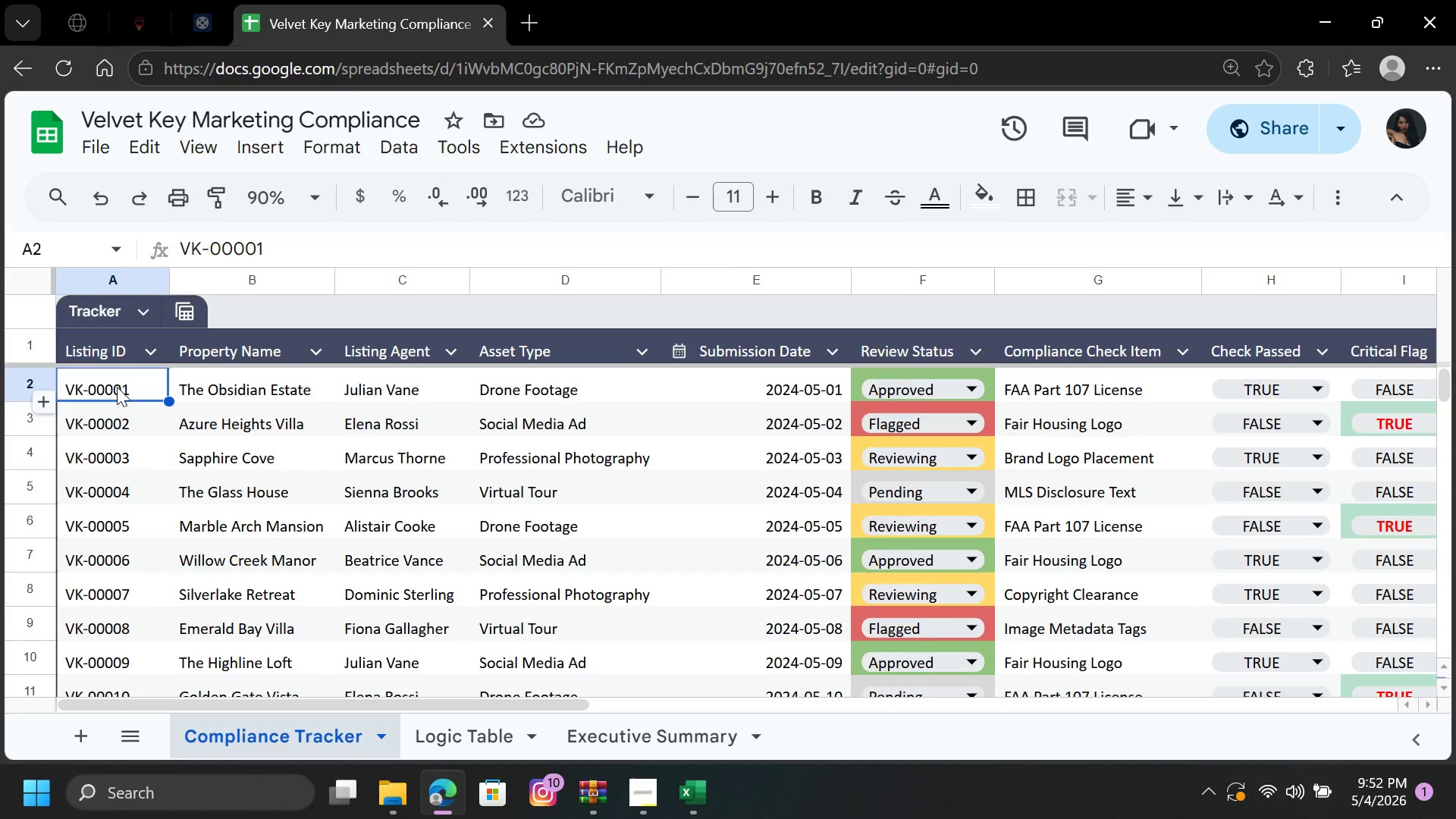 
wait(6.05)
 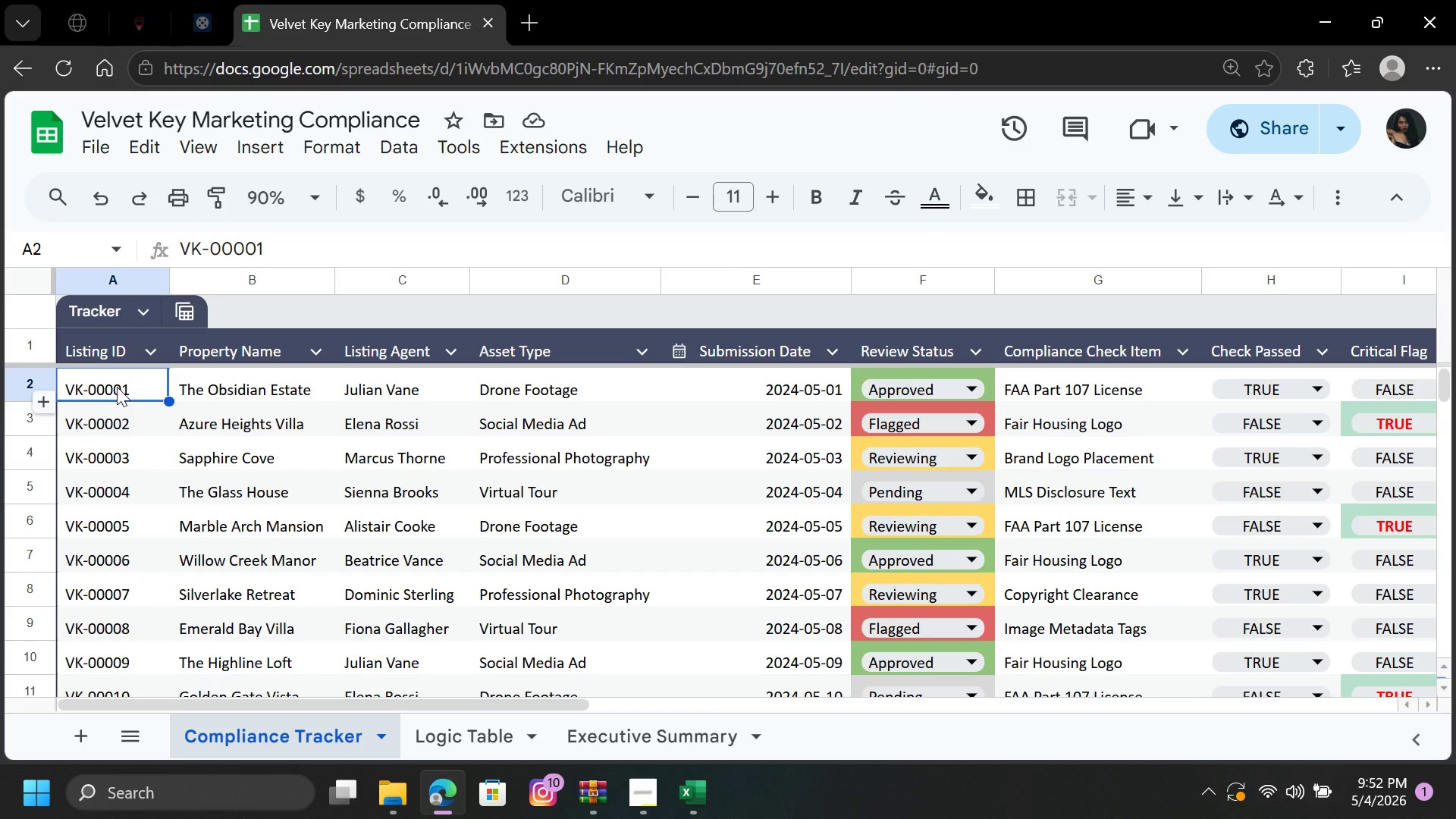 
left_click_drag(start_coordinate=[117, 388], to_coordinate=[118, 723])
 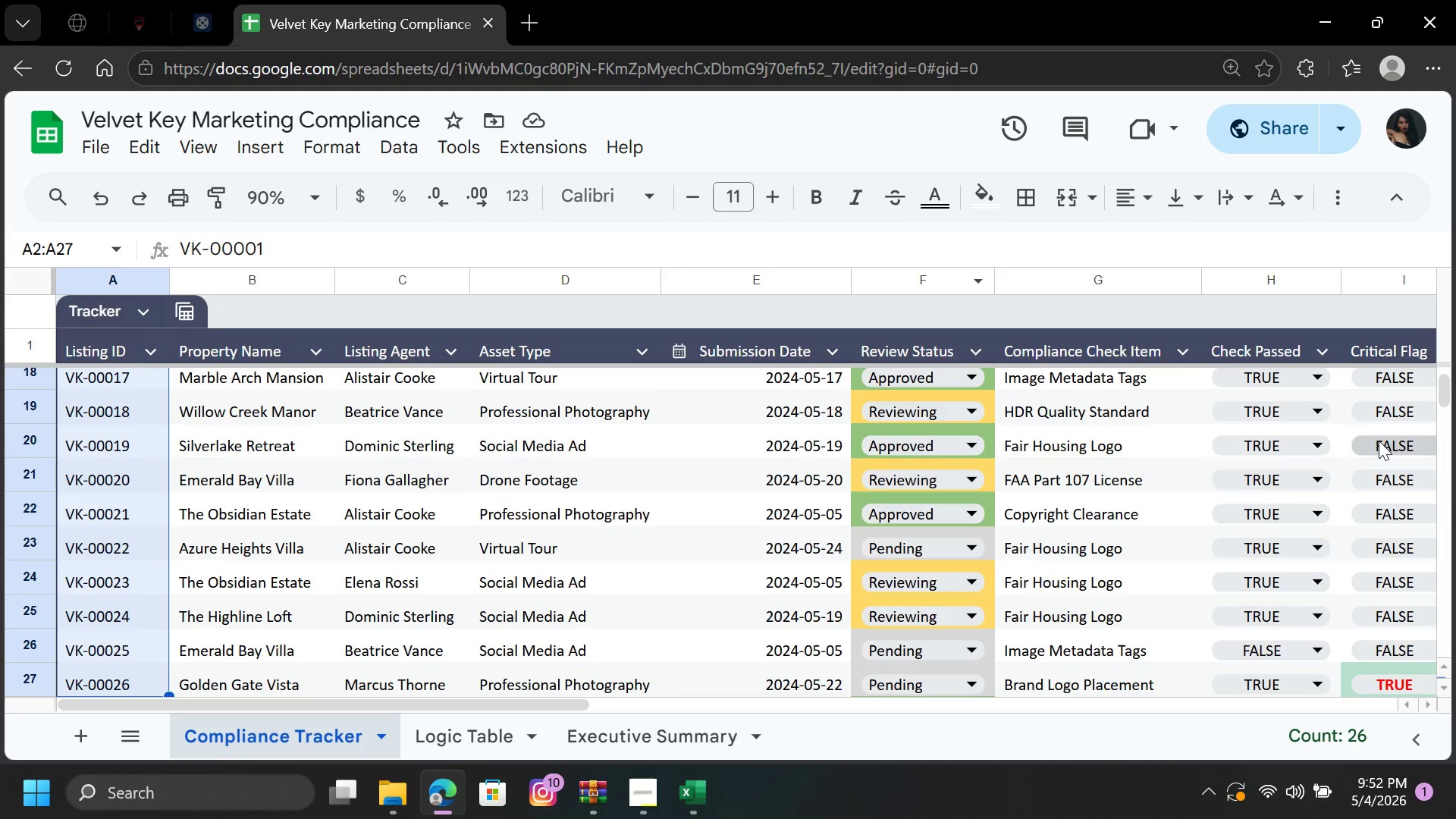 
wait(7.58)
 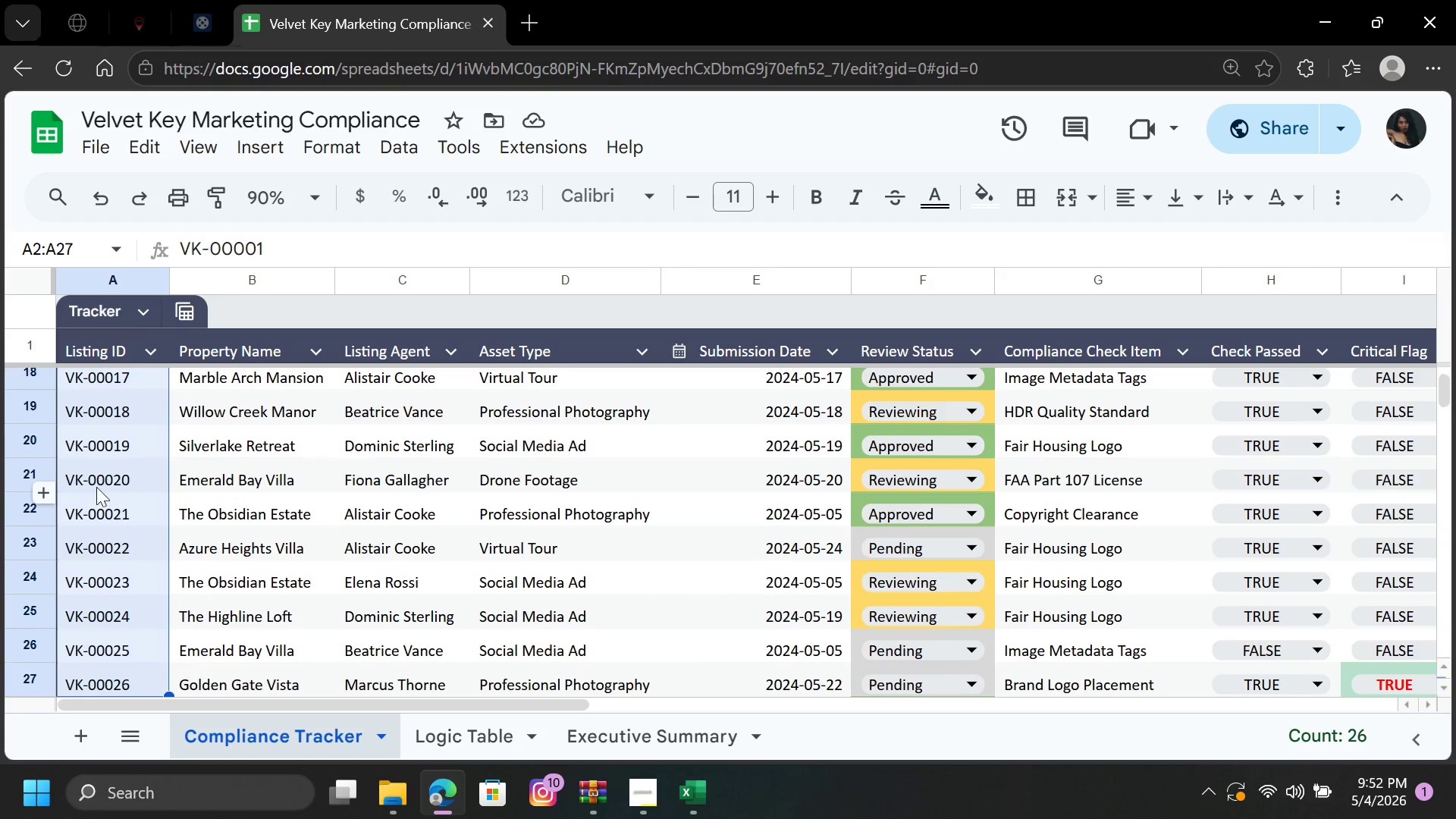 
left_click_drag(start_coordinate=[1452, 393], to_coordinate=[1419, 300])
 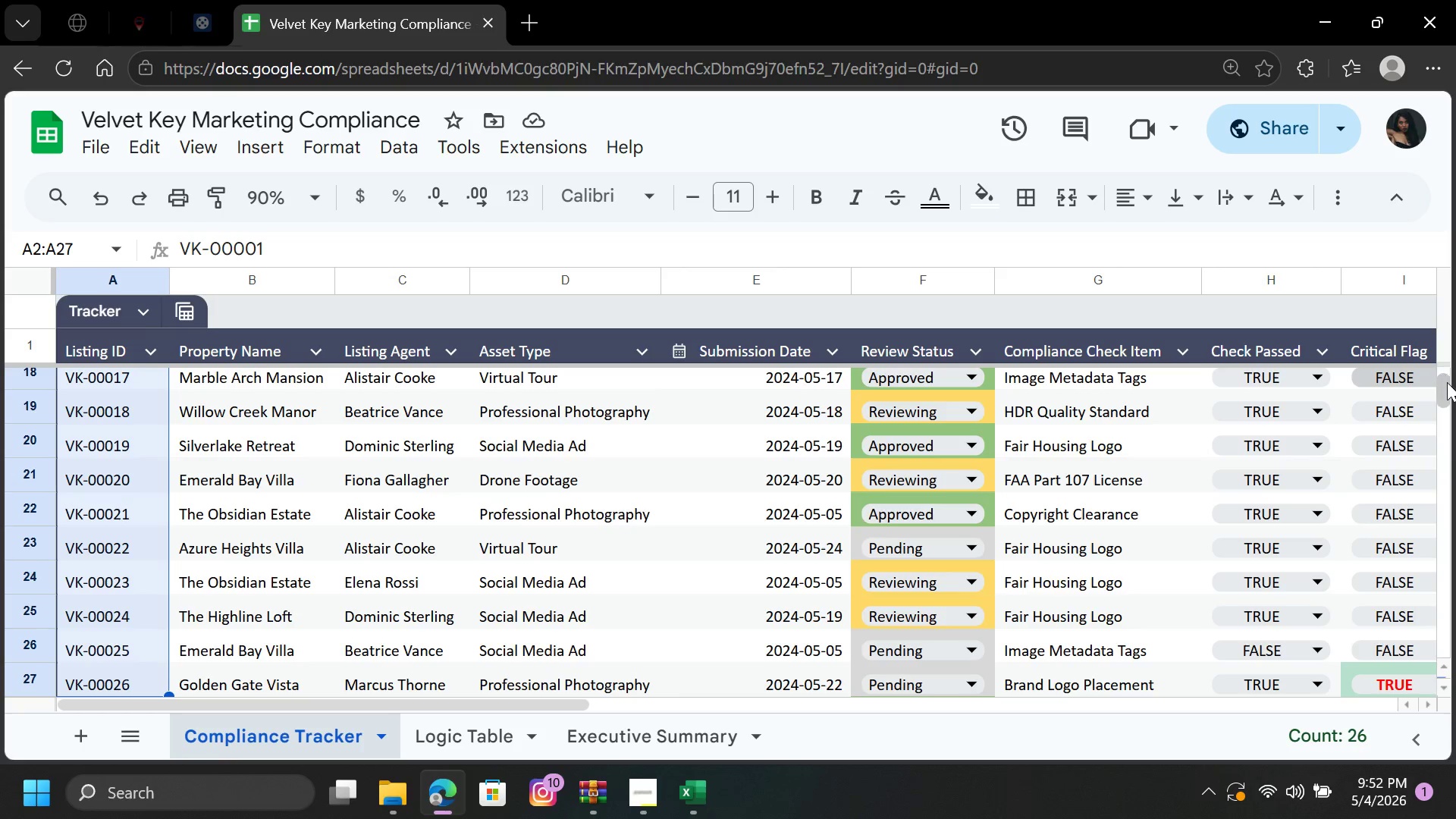 
left_click_drag(start_coordinate=[1445, 384], to_coordinate=[1426, 280])
 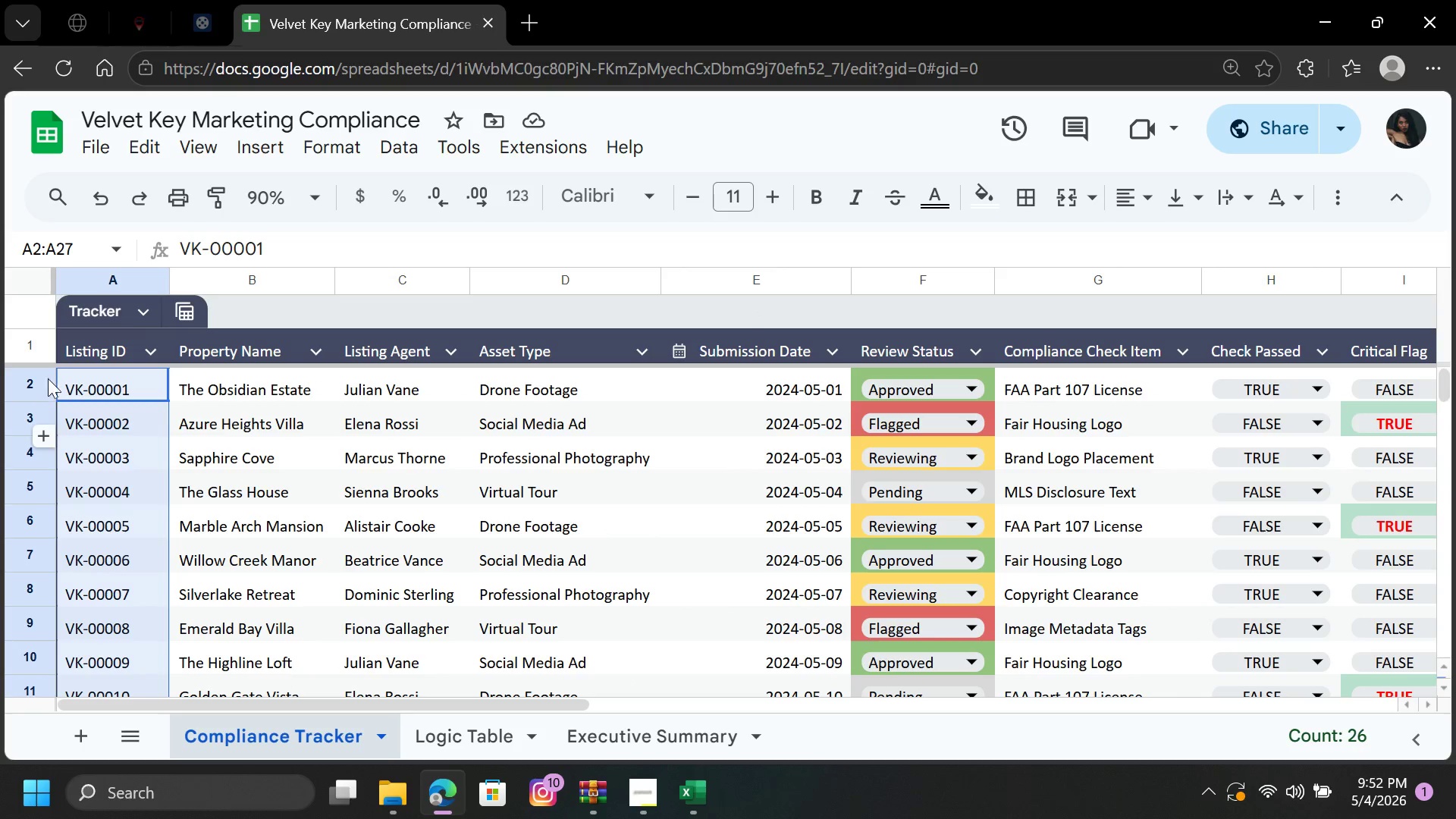 
left_click([29, 381])
 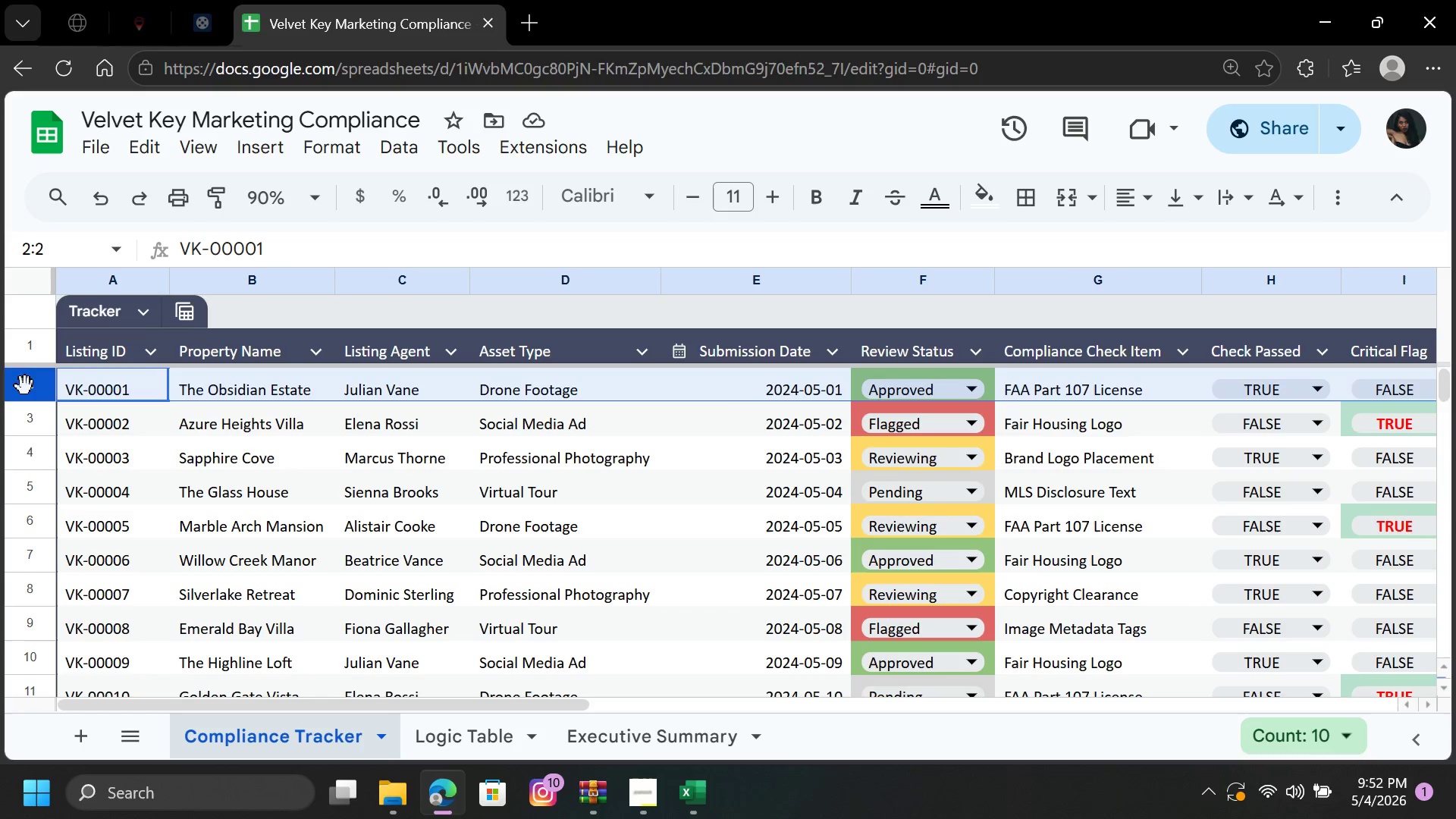 
left_click_drag(start_coordinate=[25, 384], to_coordinate=[23, 539])
 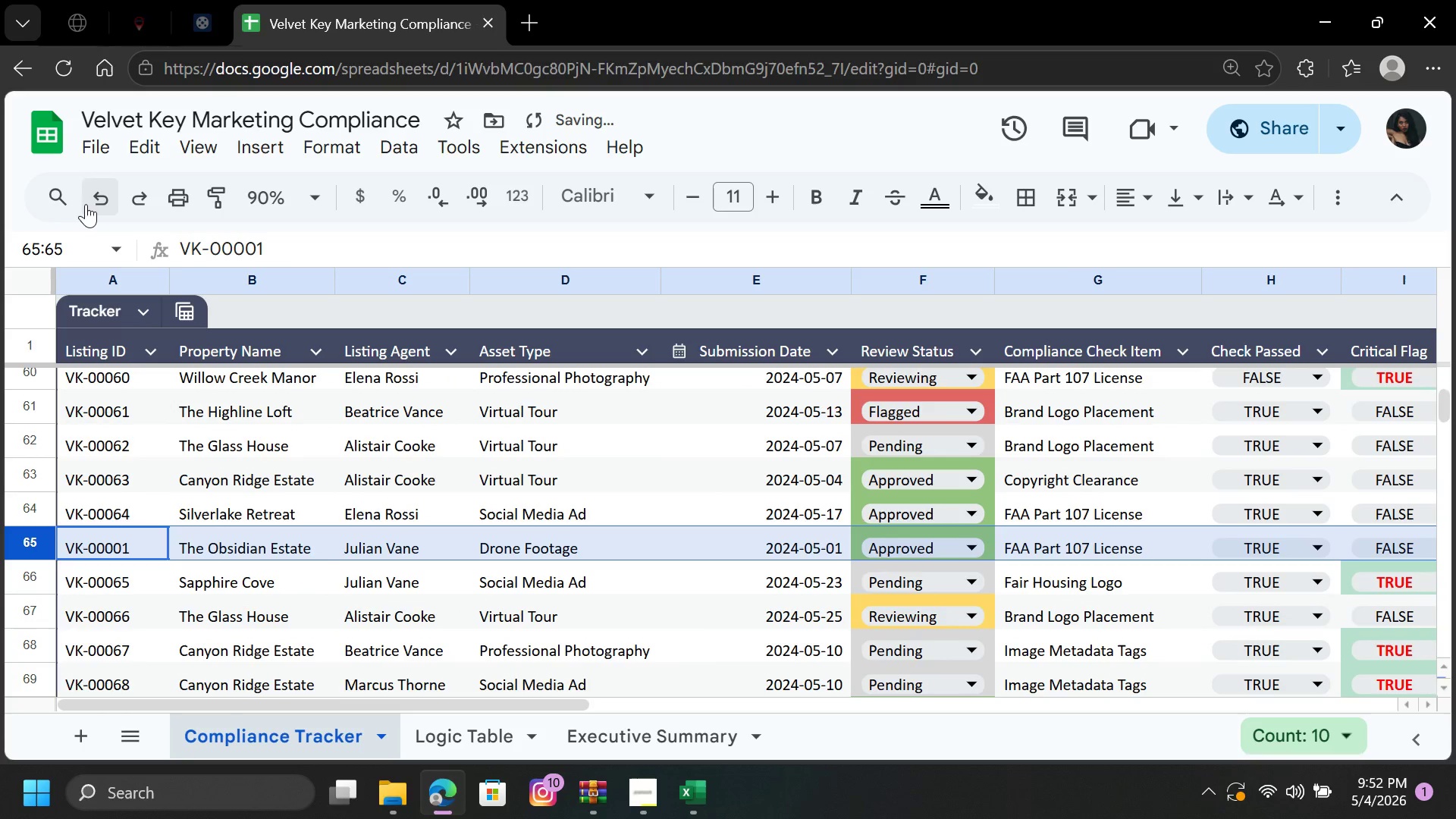 
left_click([89, 202])
 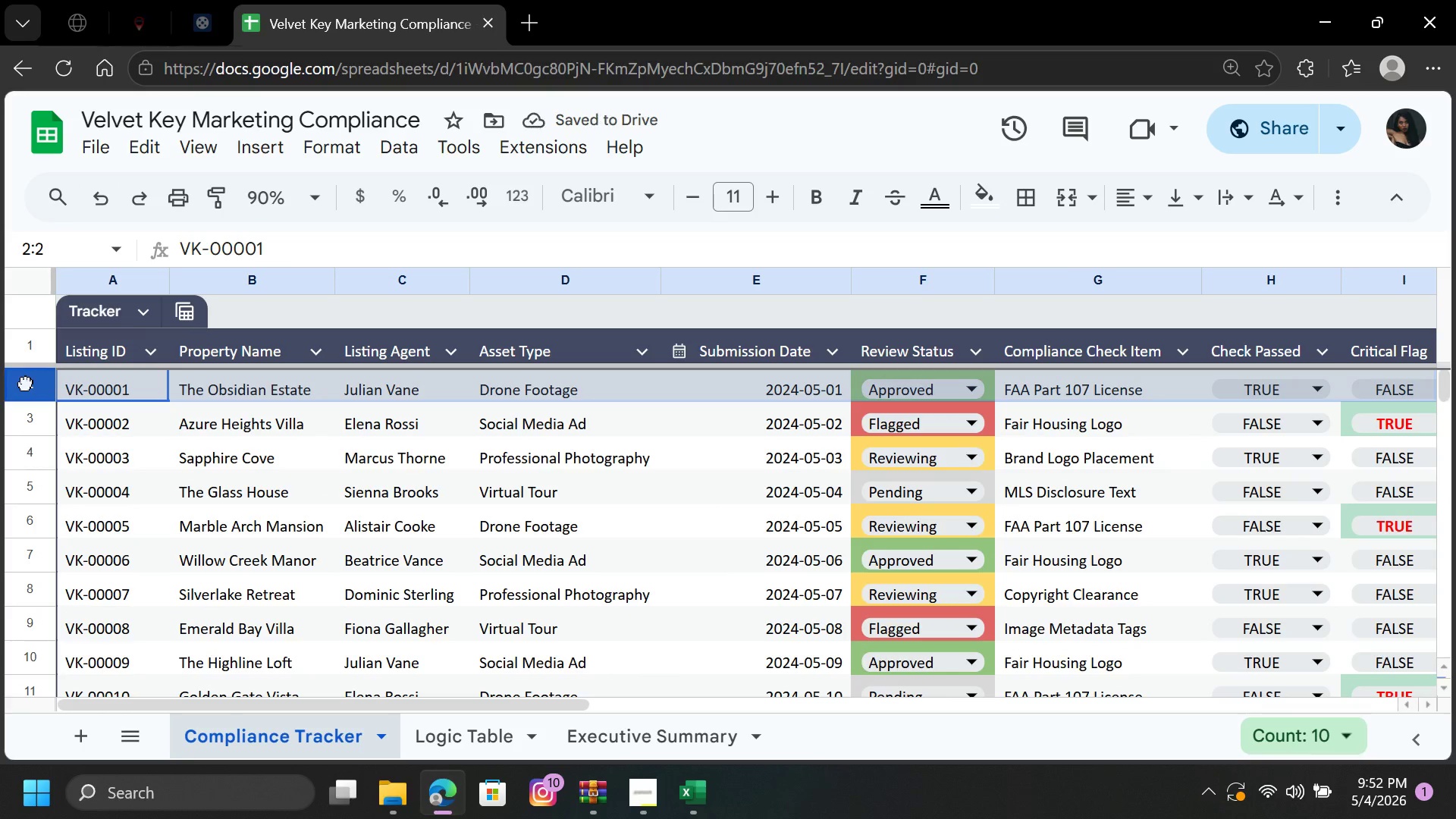 
left_click([26, 383])
 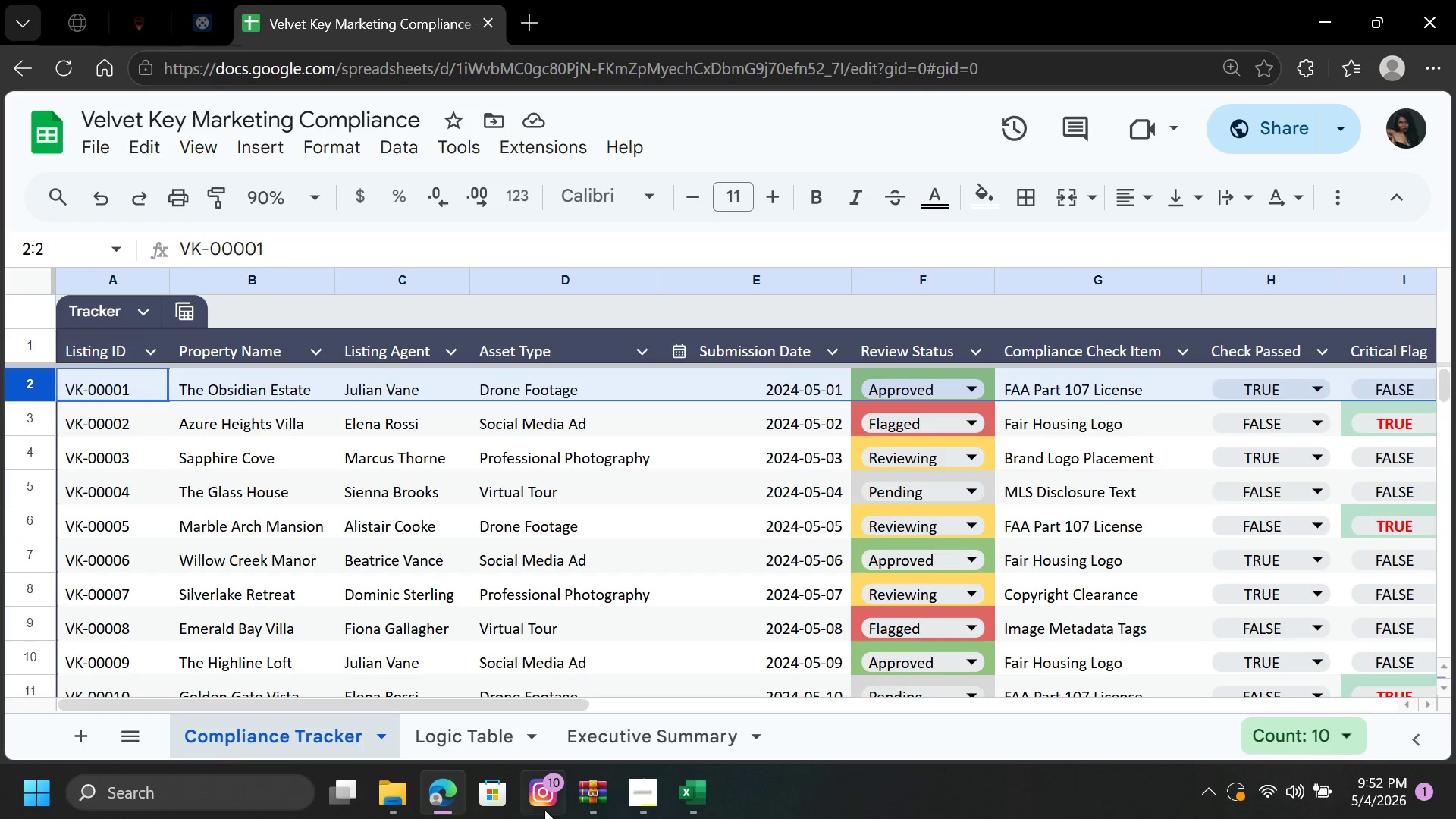 
wait(7.06)
 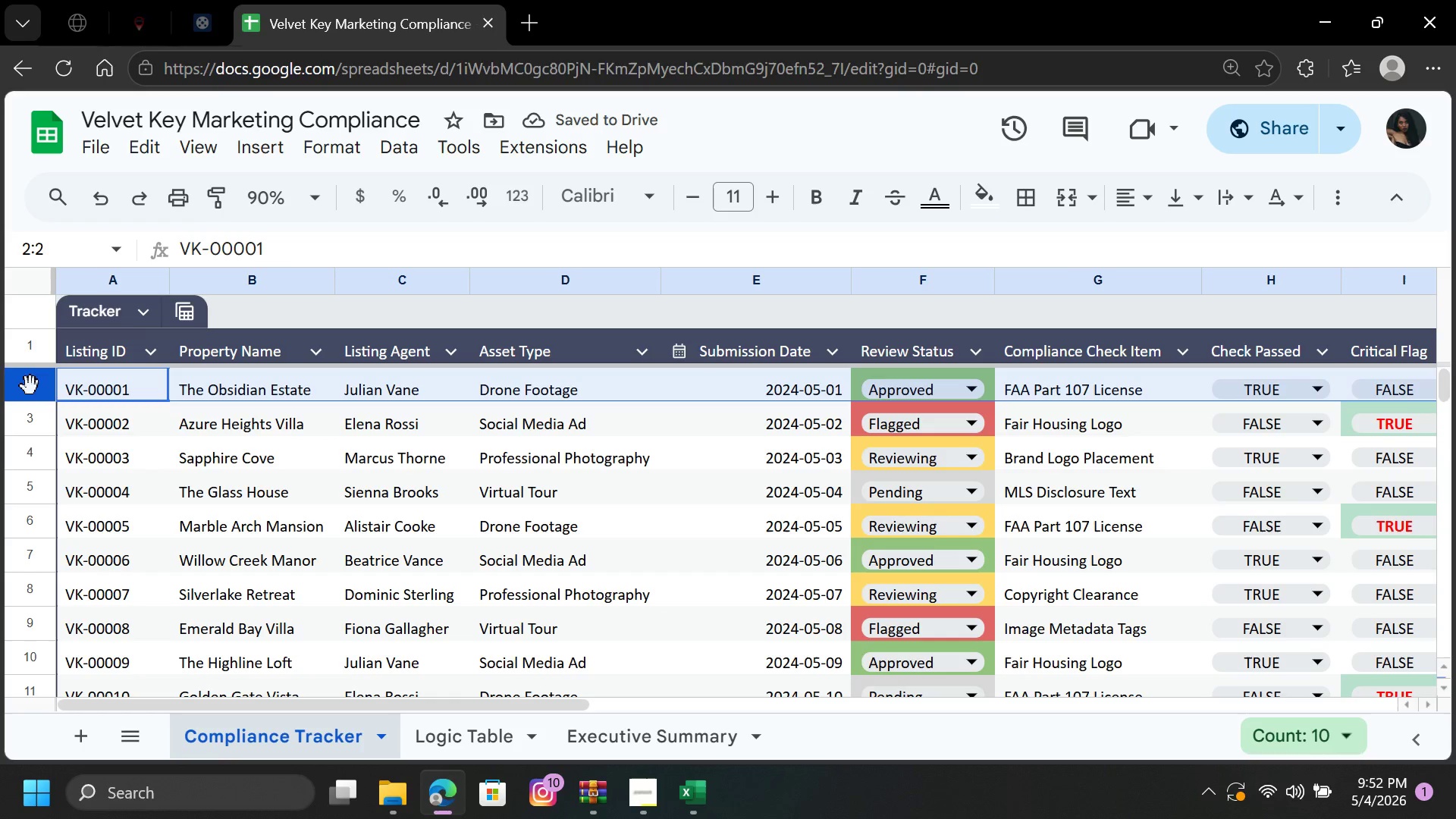 
left_click([102, 196])
 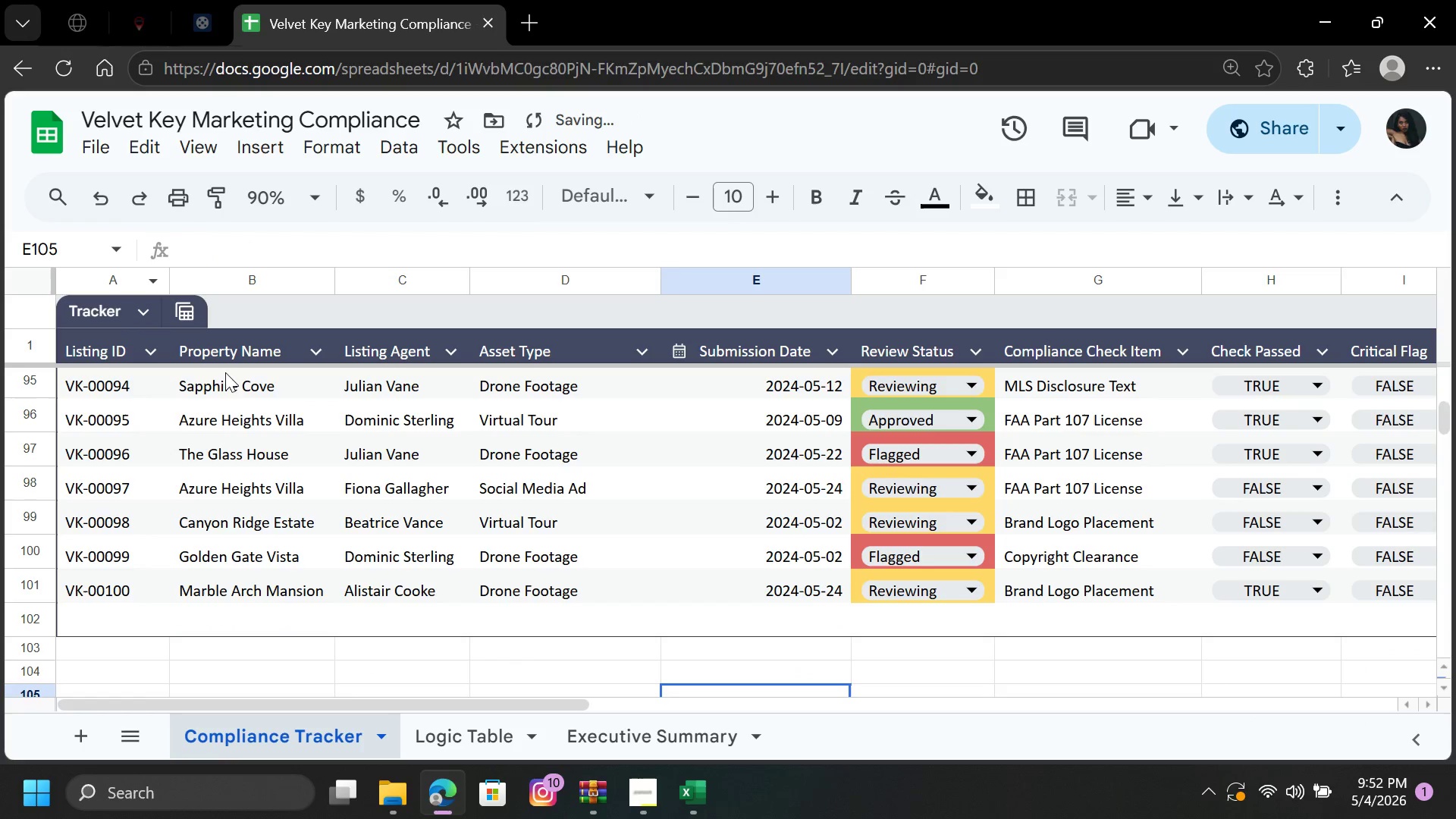 
left_click([136, 196])
 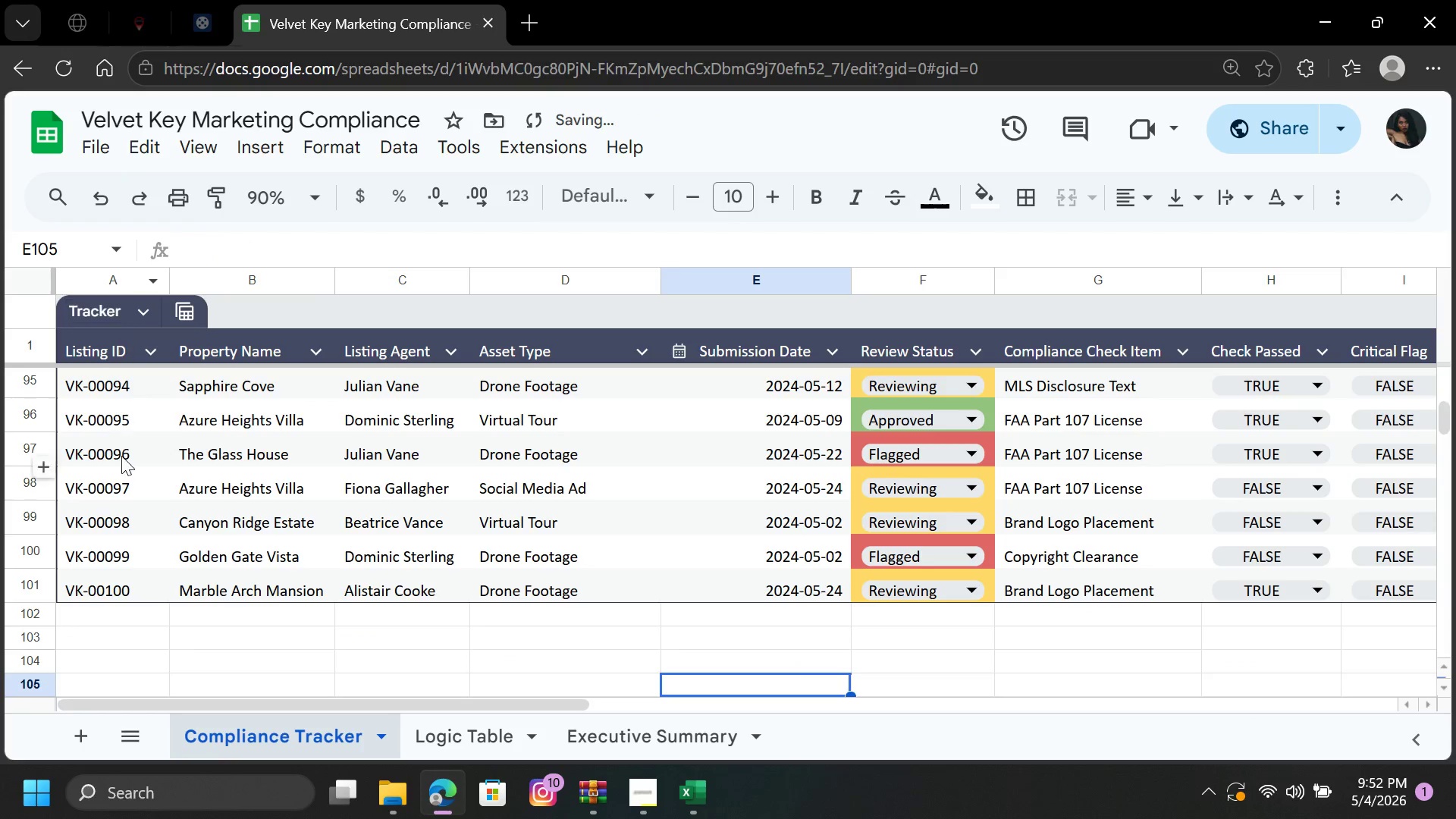 
scroll: coordinate [168, 453], scroll_direction: up, amount: 44.0
 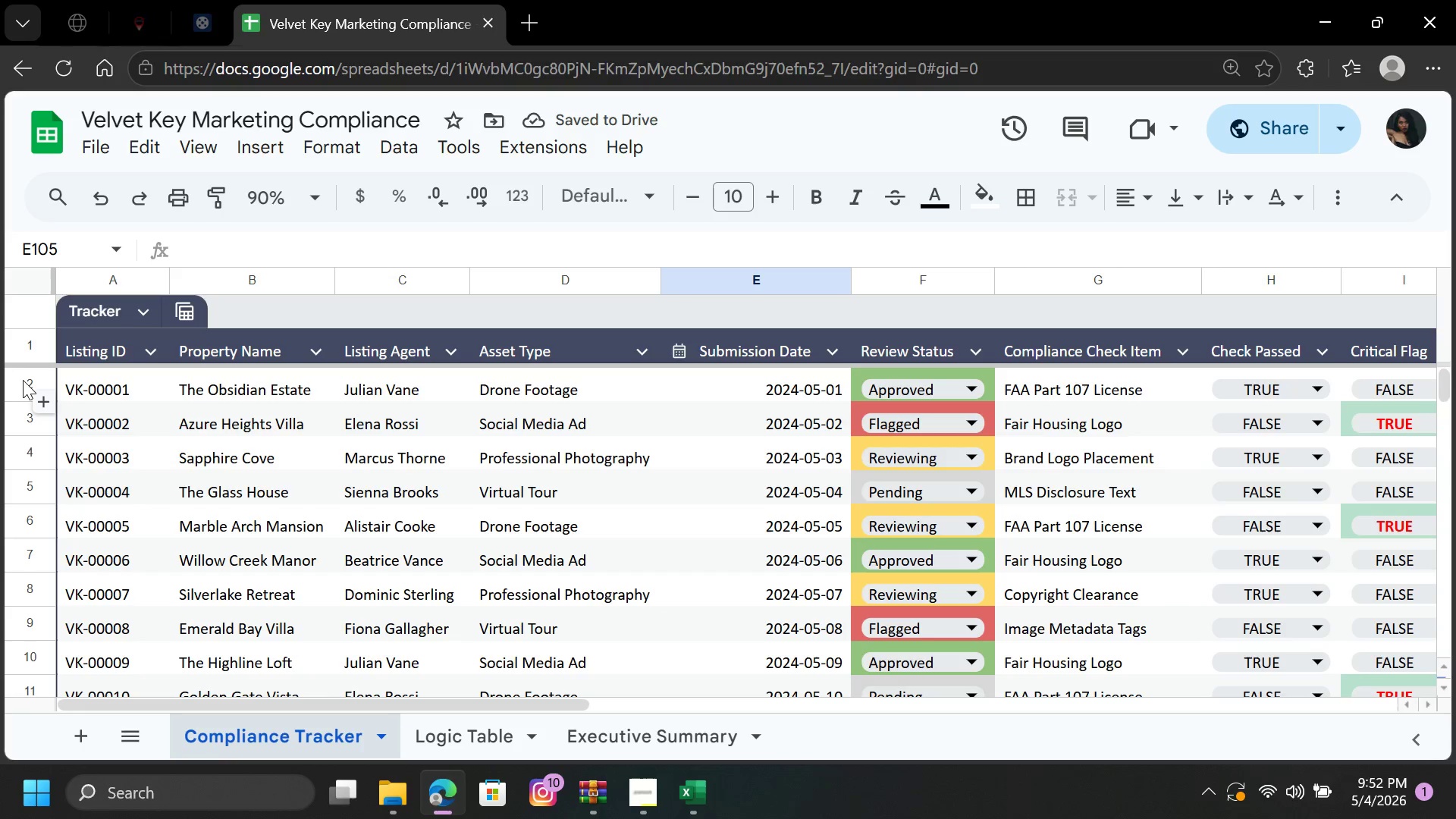 
left_click_drag(start_coordinate=[20, 381], to_coordinate=[26, 590])
 